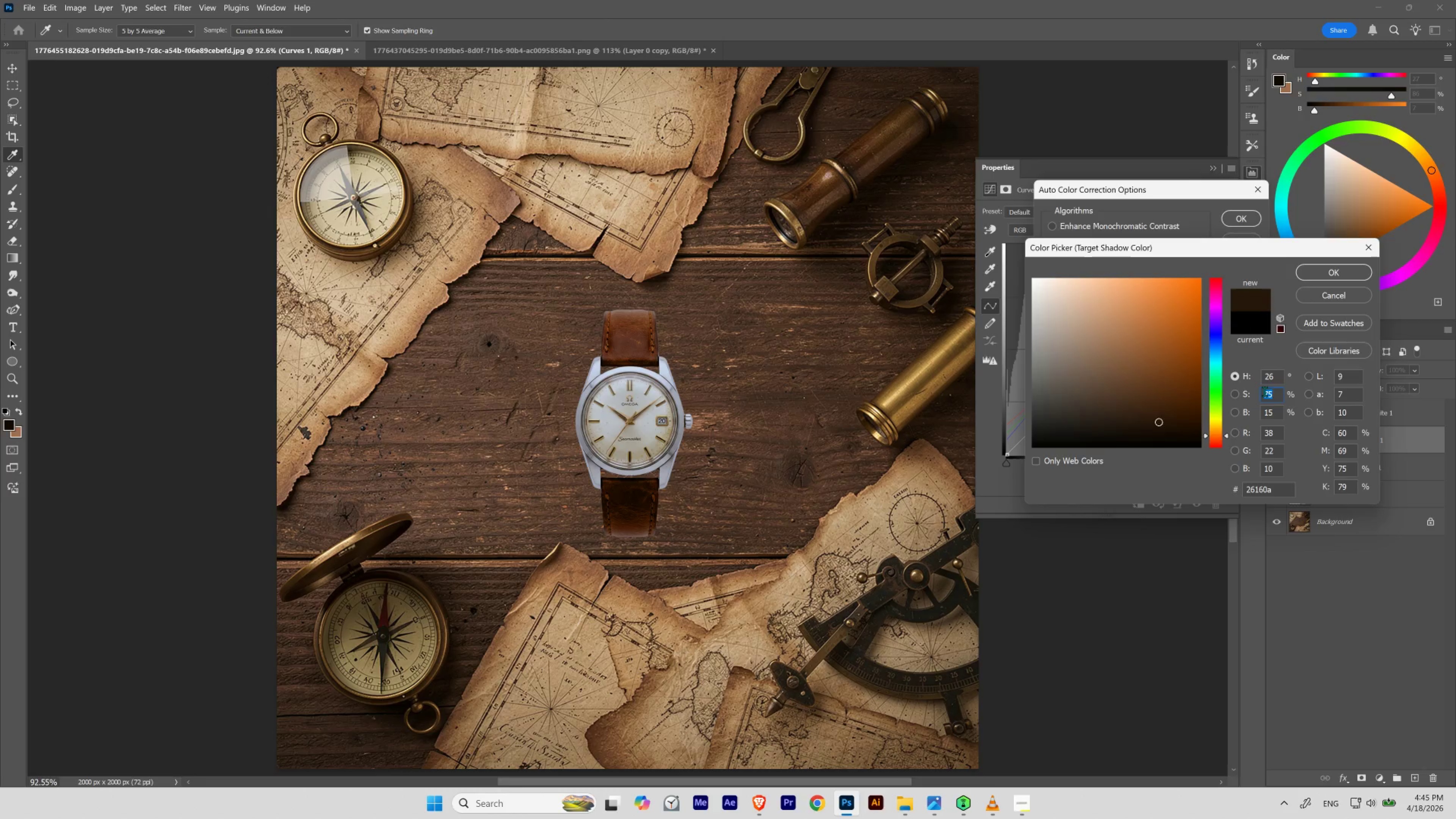 
scroll: coordinate [1264, 391], scroll_direction: down, amount: 6.0
 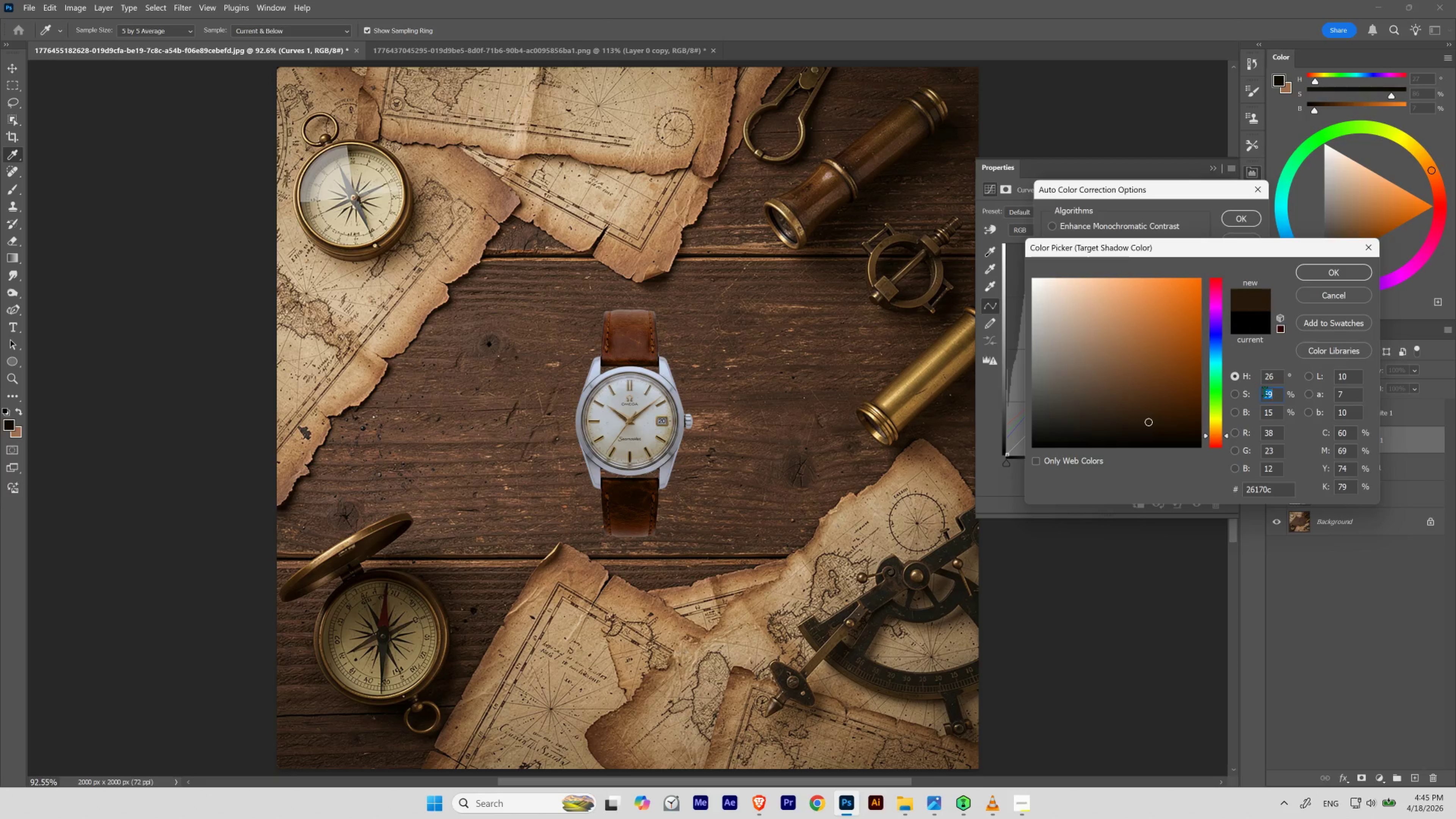 
hold_key(key=ShiftLeft, duration=5.1)
scroll: coordinate [1264, 391], scroll_direction: down, amount: 1.0
 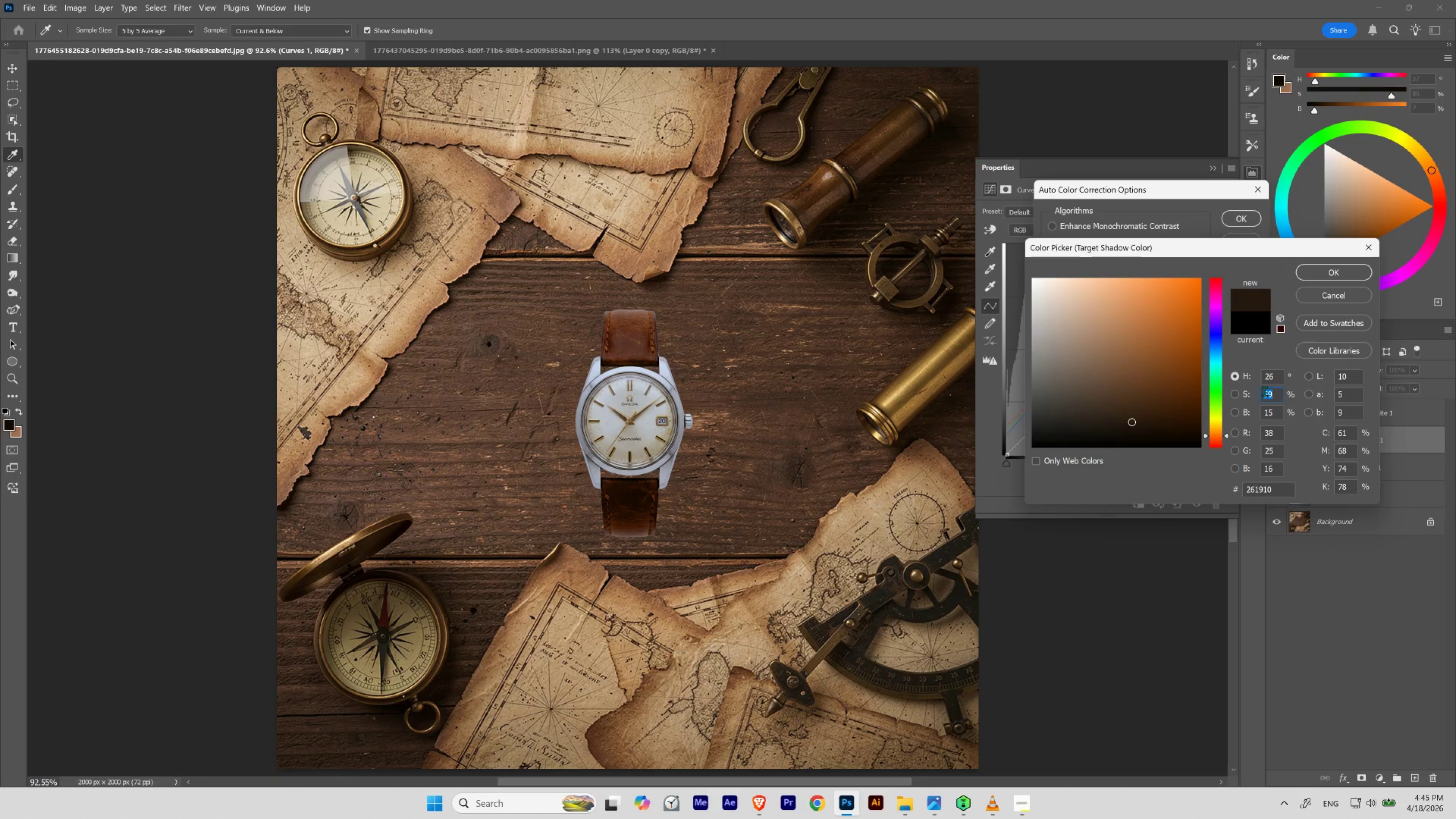 
scroll: coordinate [1264, 391], scroll_direction: none, amount: 0.0
 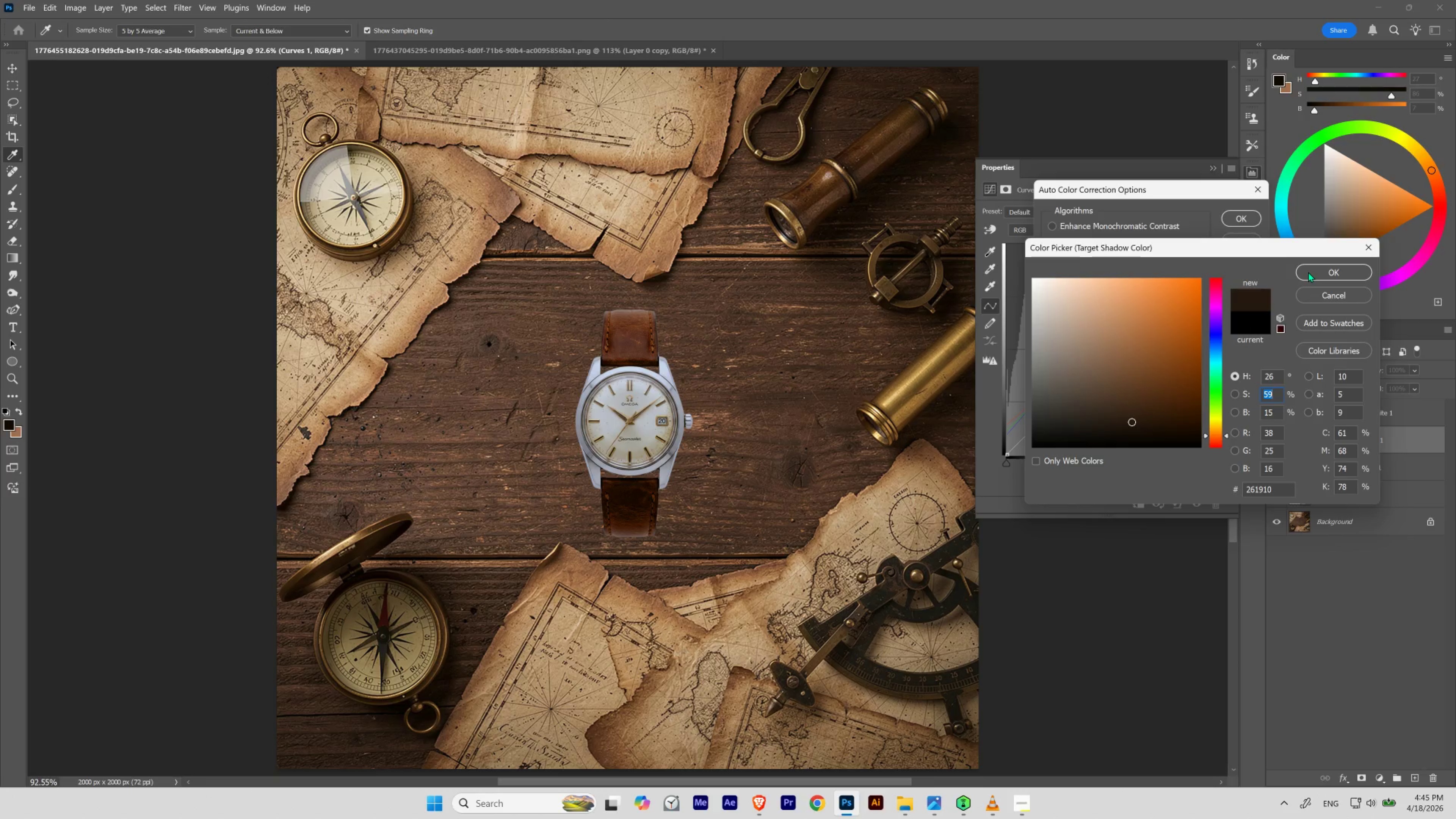 
left_click([1308, 272])
 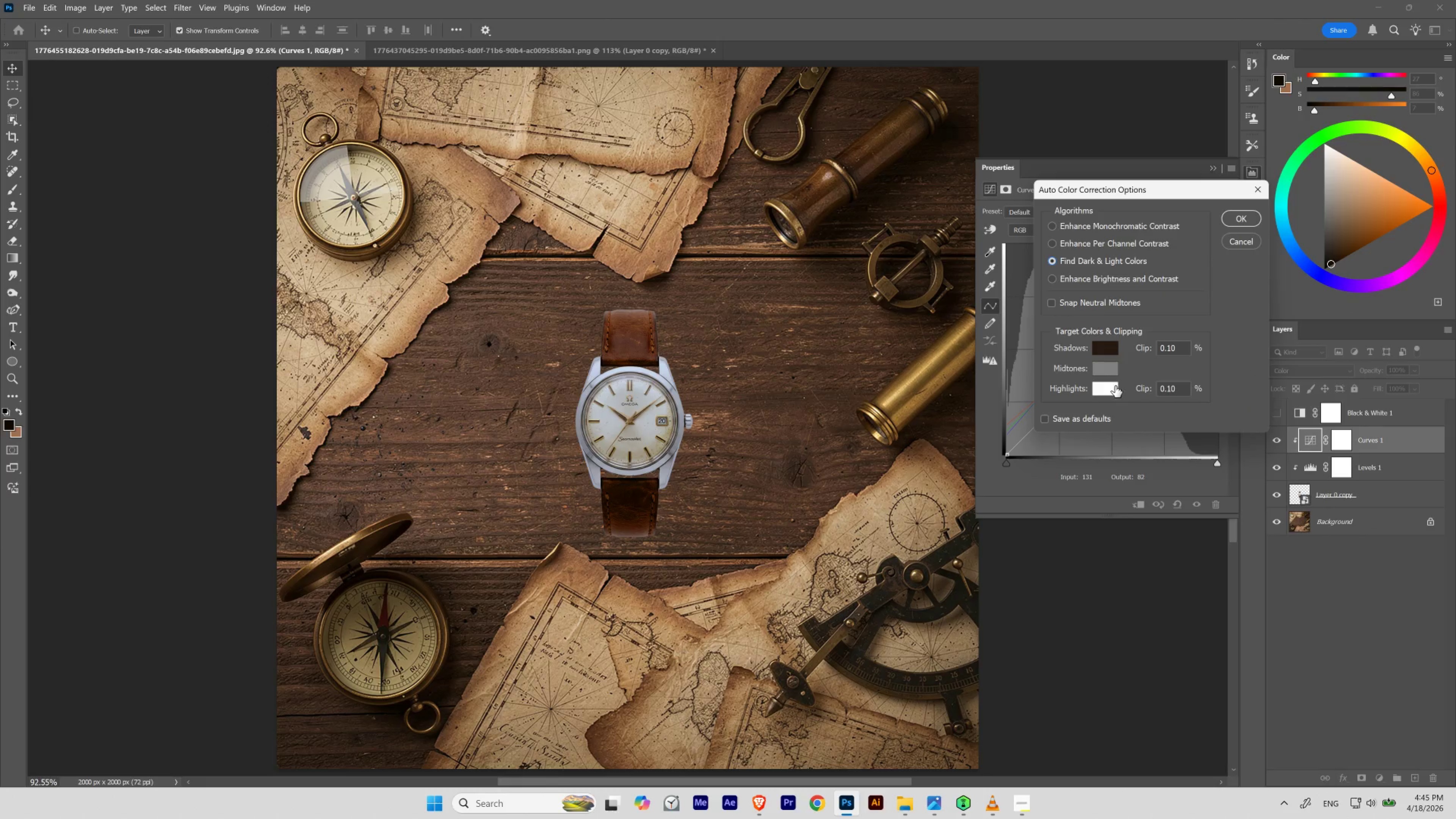 
wait(7.03)
 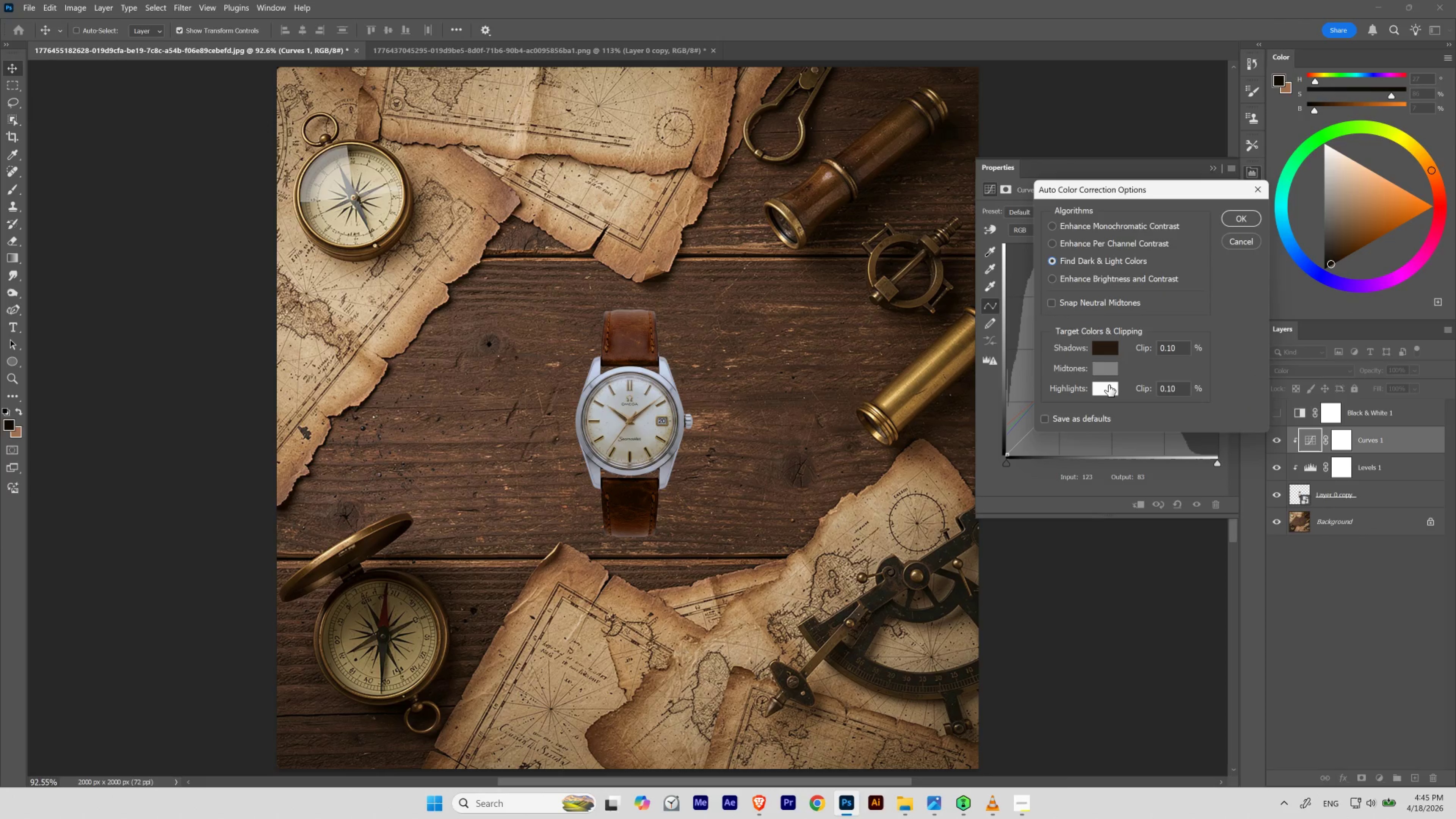 
left_click([1114, 391])
 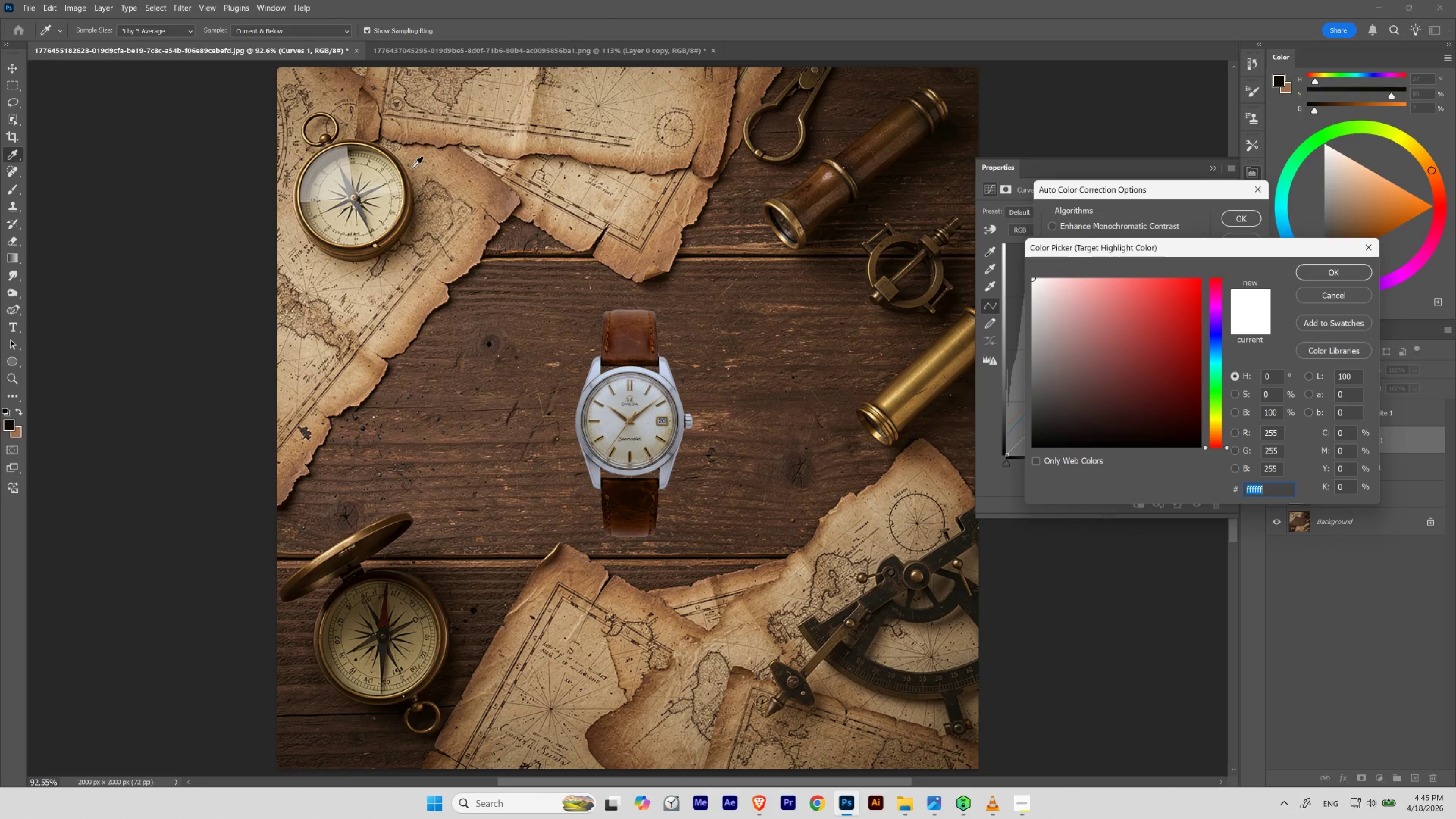 
wait(6.29)
 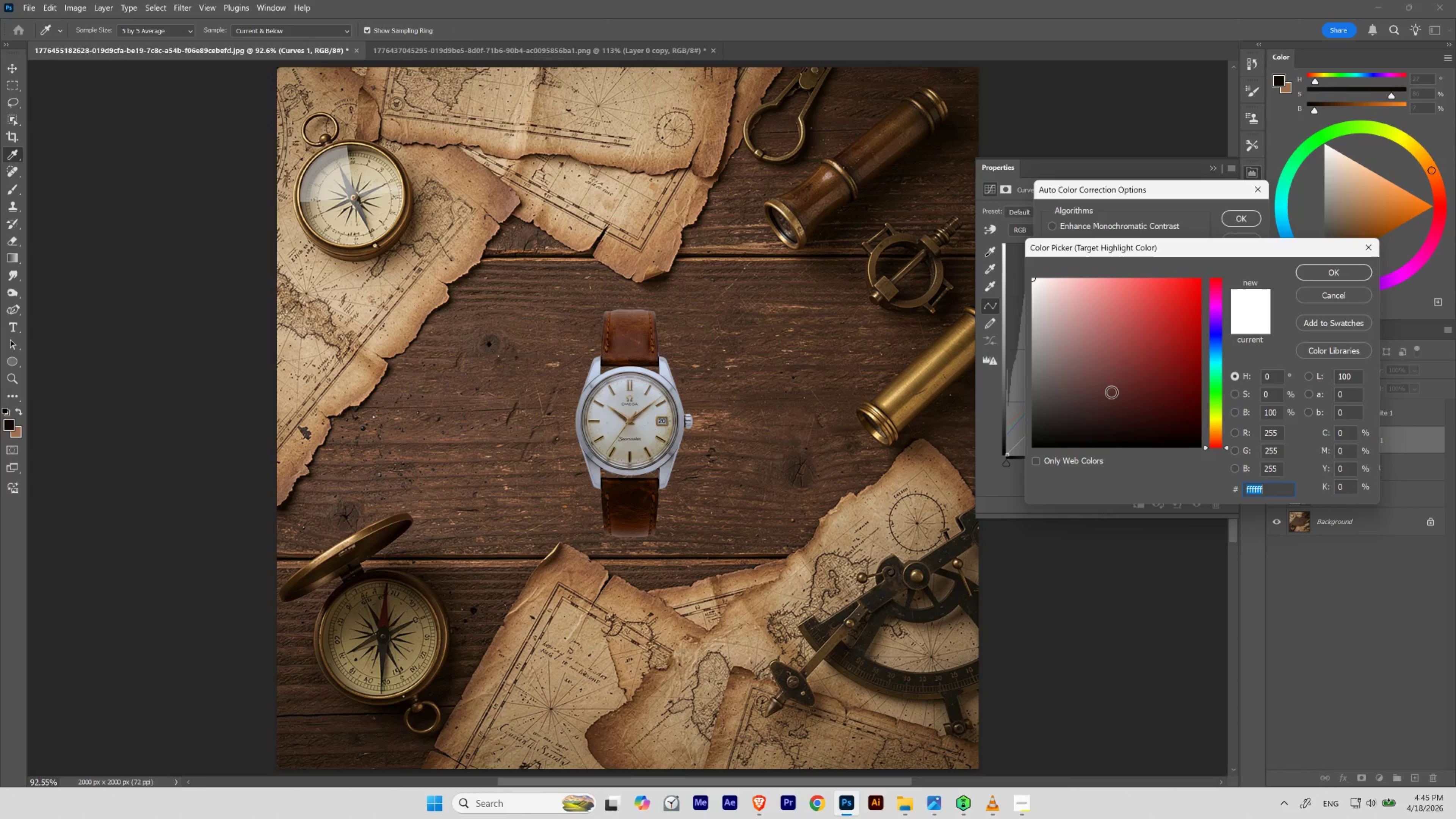 
left_click([328, 186])
 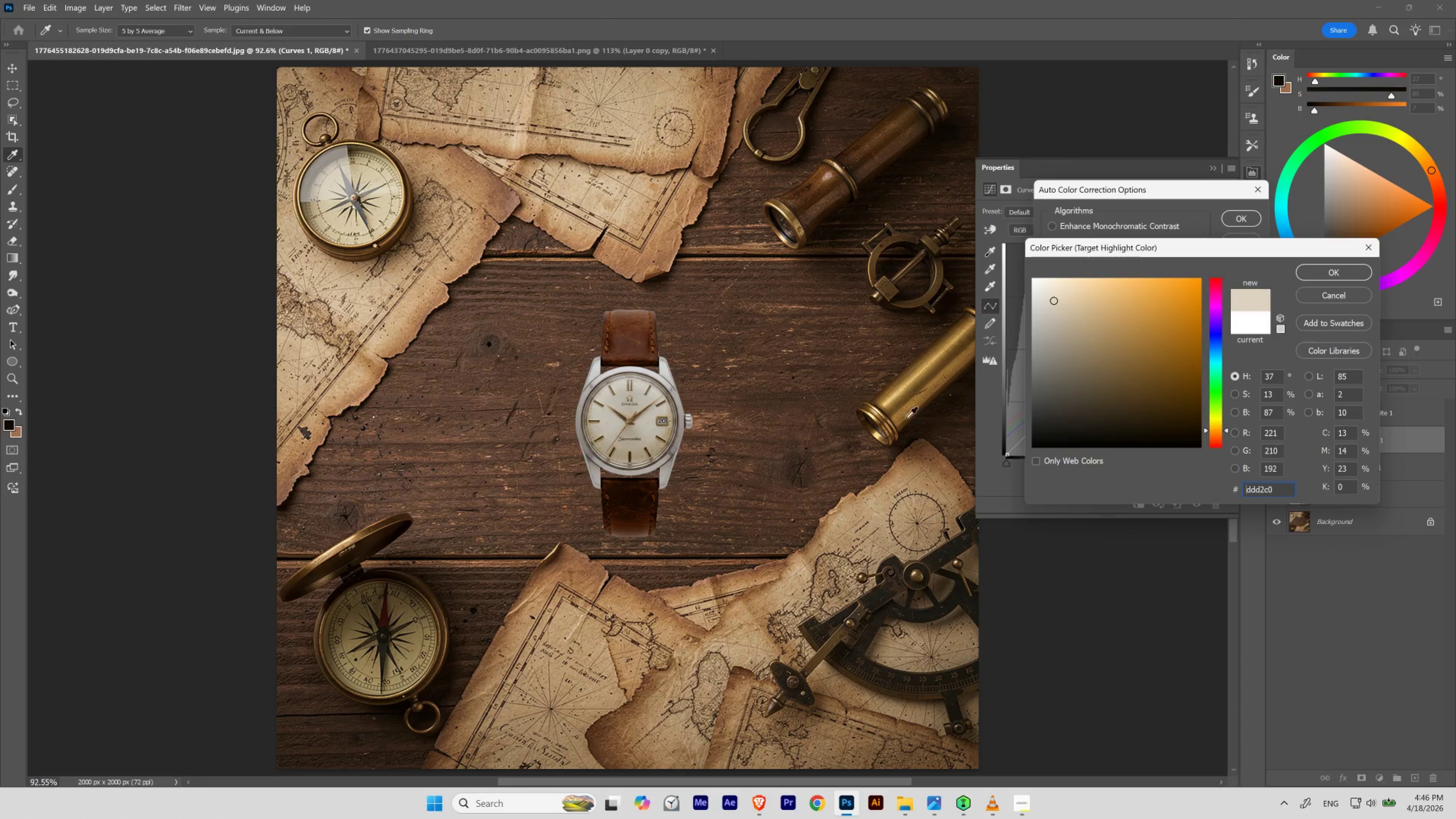 
left_click([887, 400])
 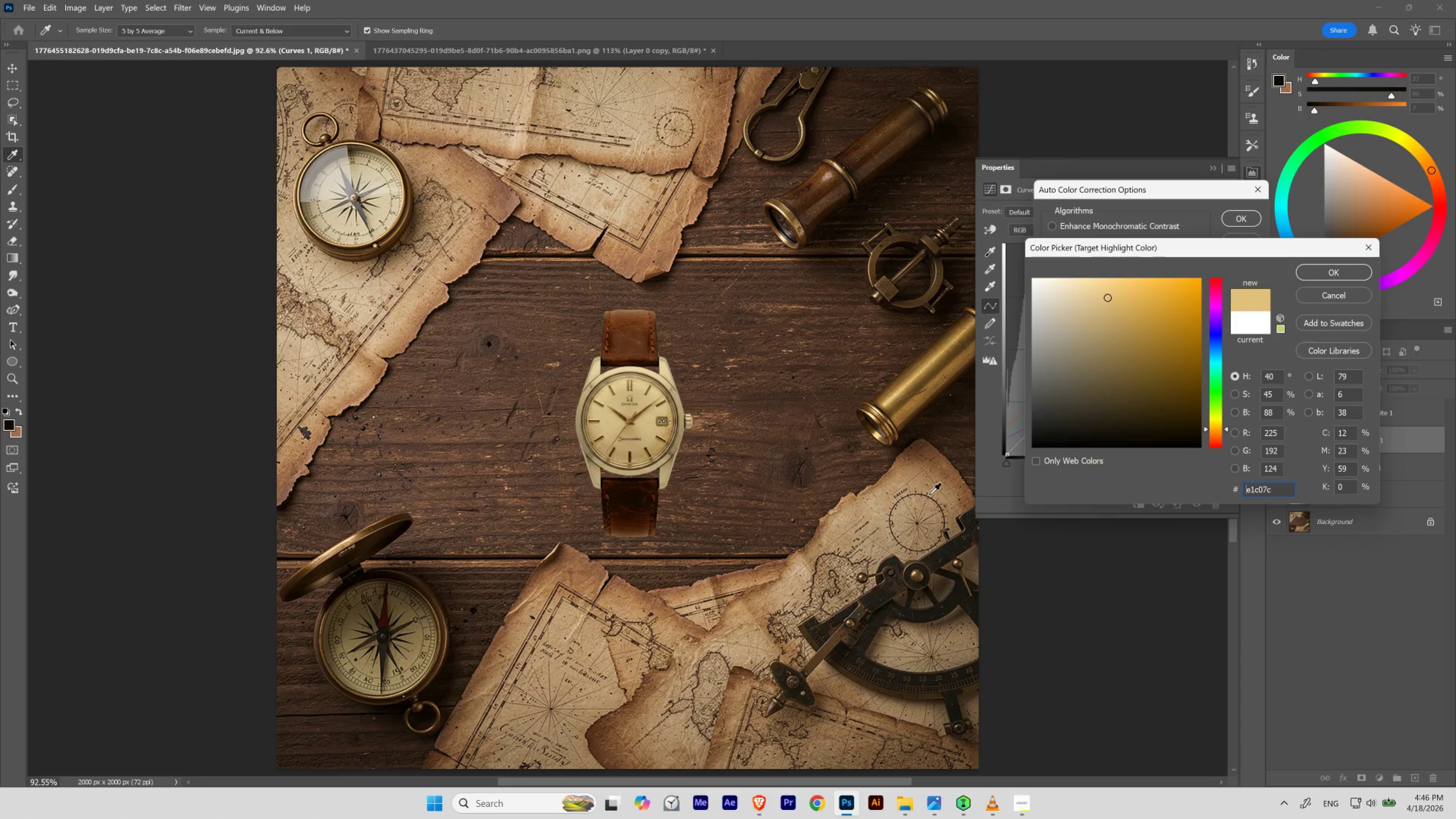 
key(Control+Z)
 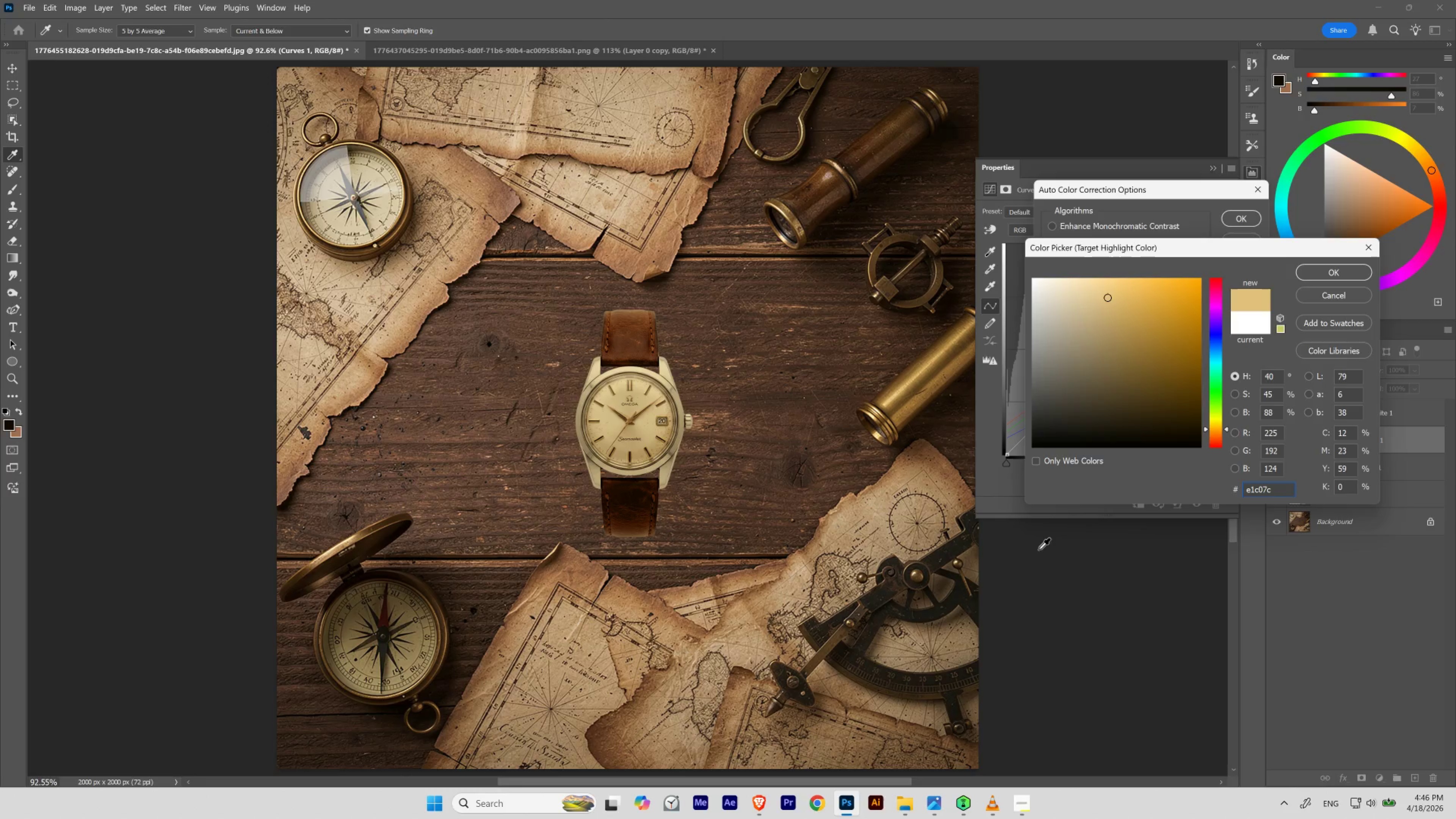 
key(Control+Z)
 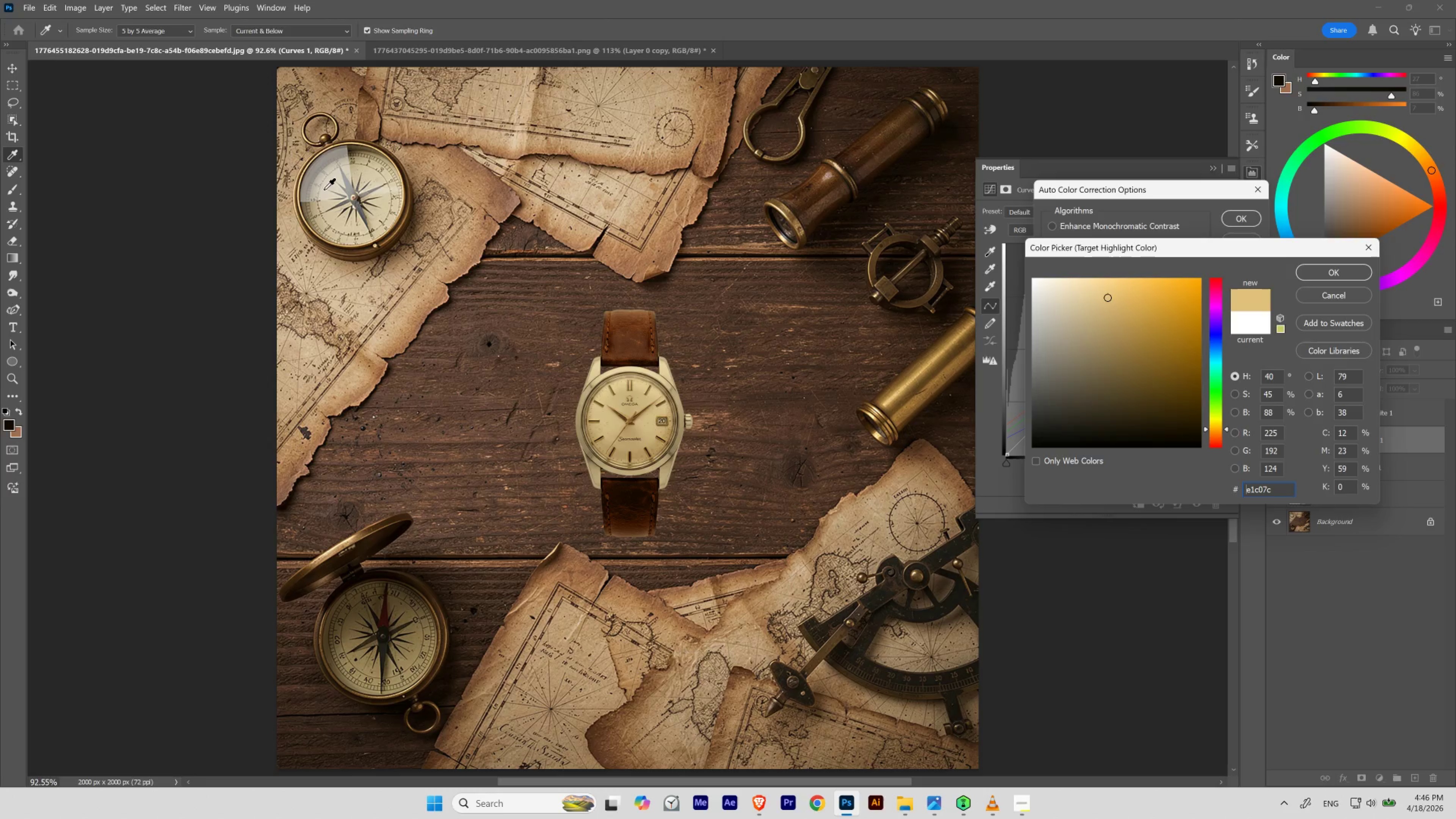 
left_click([327, 183])
 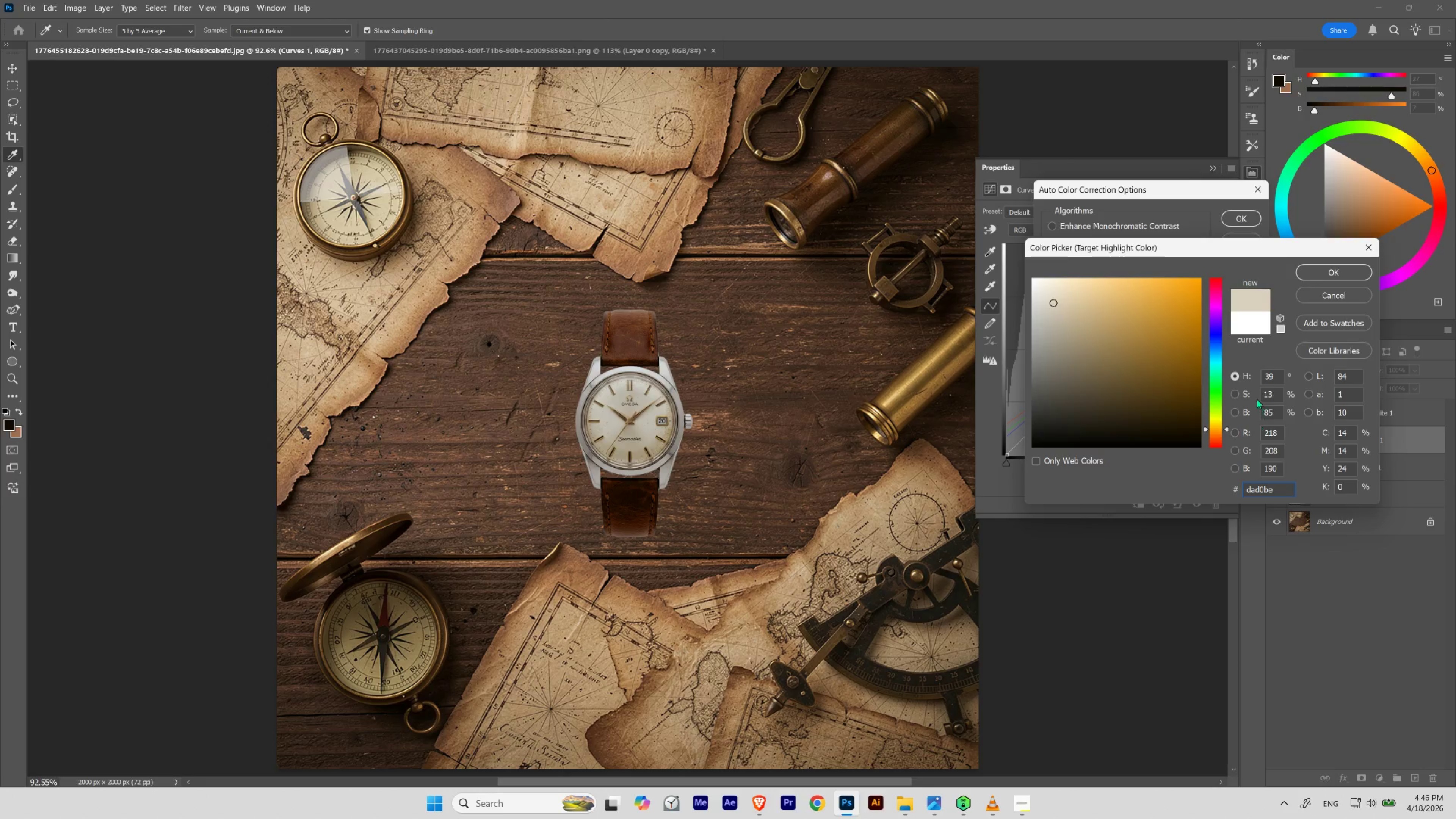 
left_click_drag(start_coordinate=[1278, 412], to_coordinate=[1213, 415])
 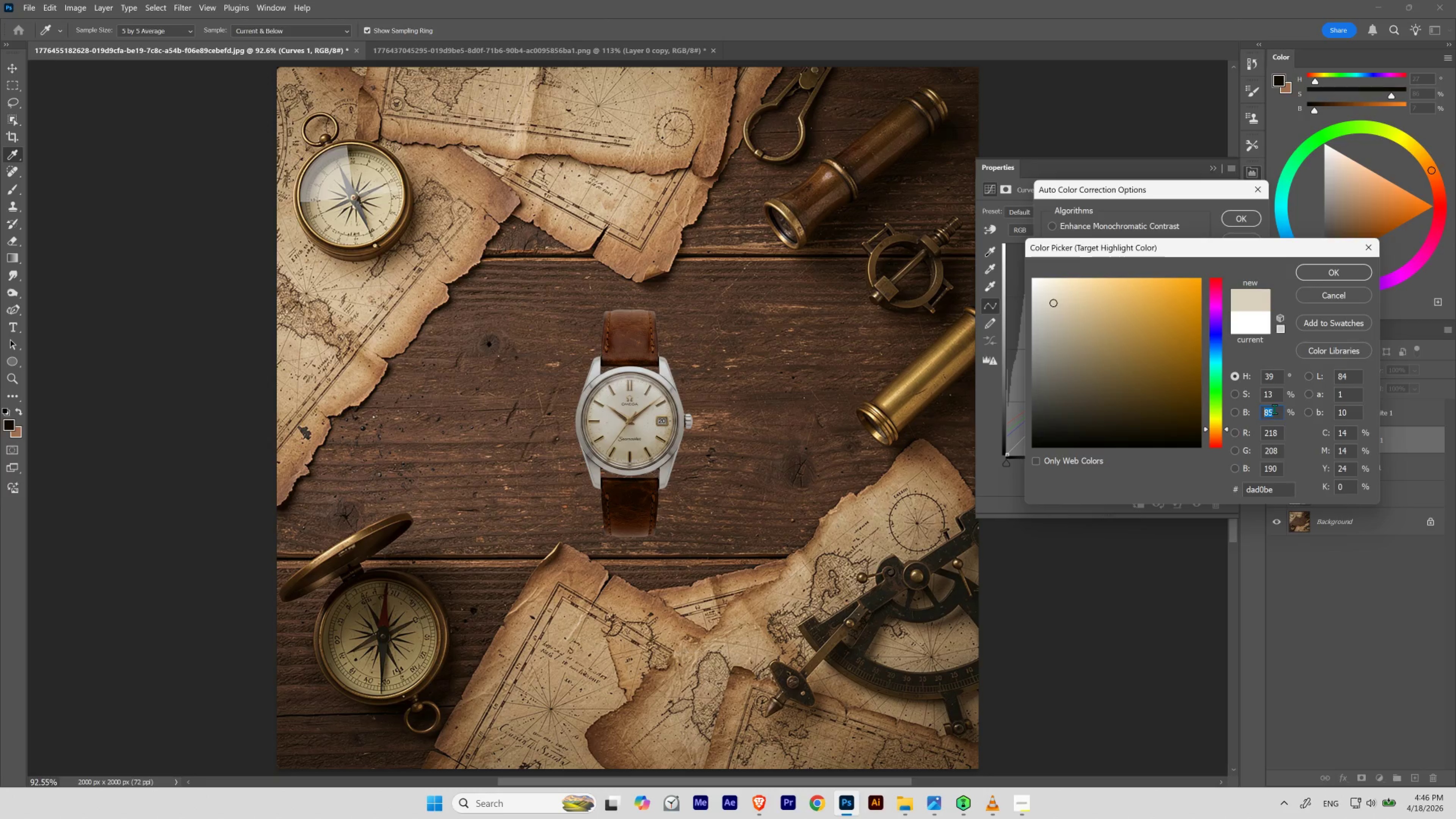 
hold_key(key=ShiftLeft, duration=4.64)
scroll: coordinate [1274, 409], scroll_direction: up, amount: 1.0
 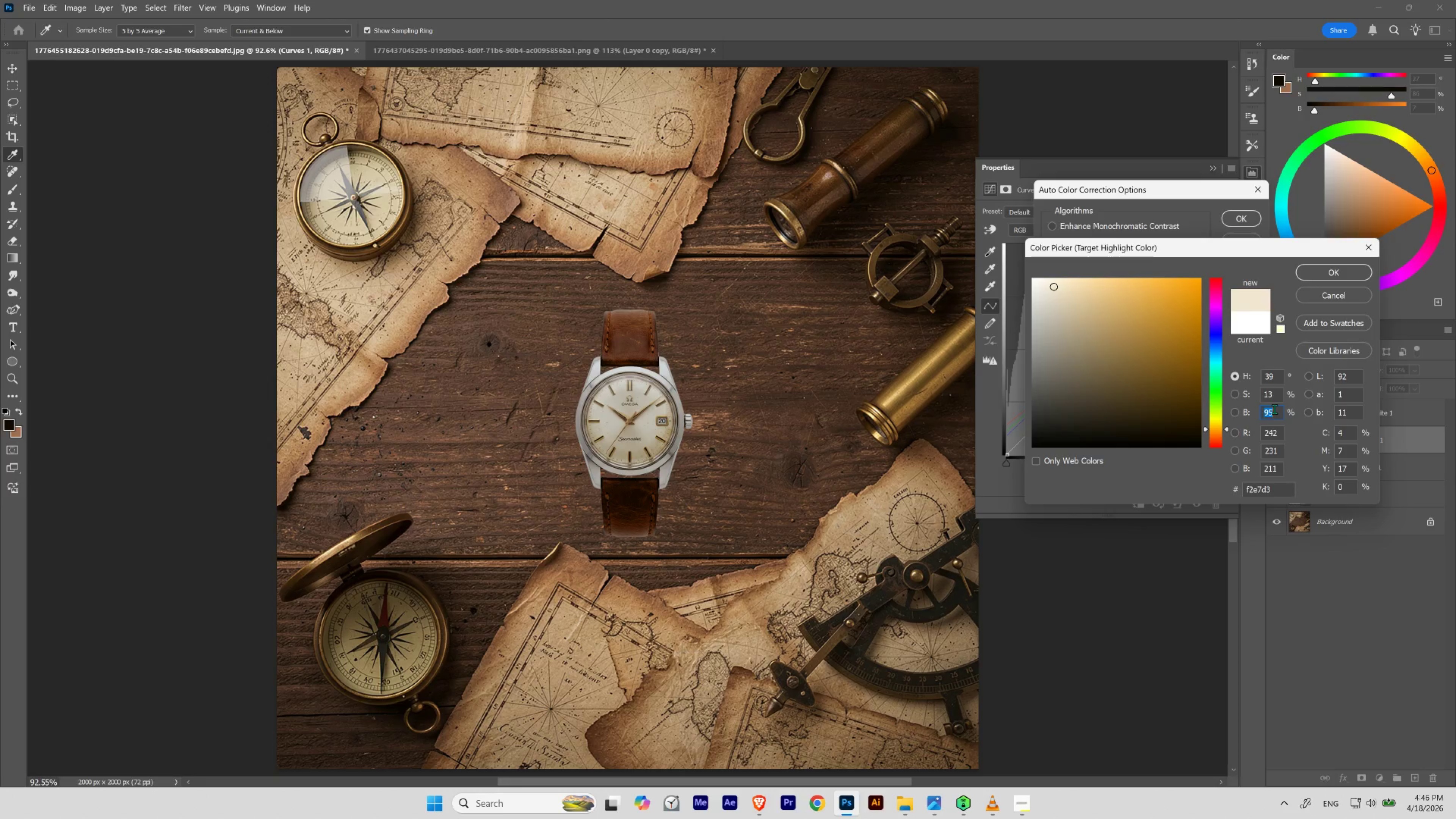 
scroll: coordinate [1274, 409], scroll_direction: none, amount: 0.0
 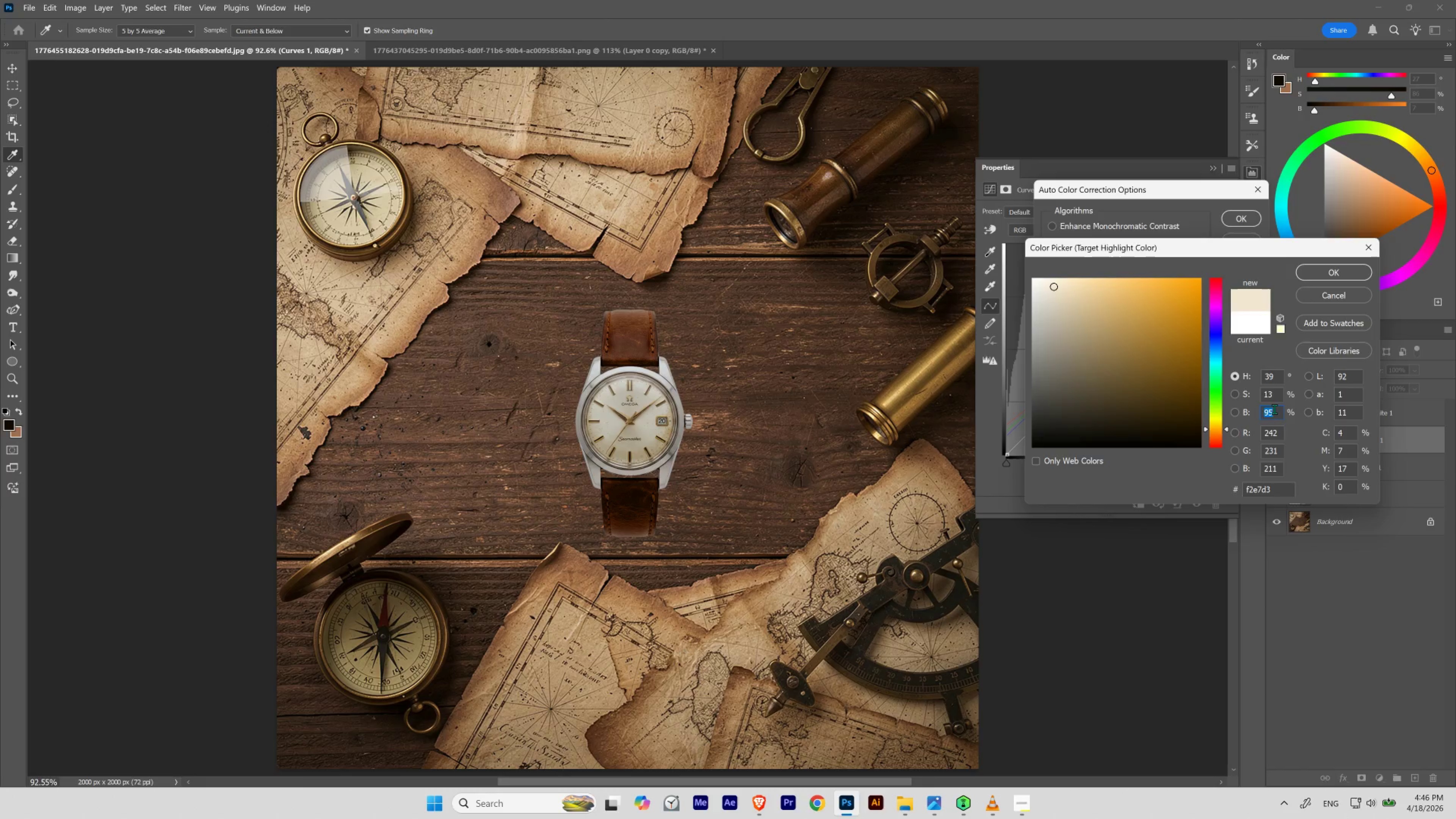 
scroll: coordinate [1274, 409], scroll_direction: down, amount: 2.0
 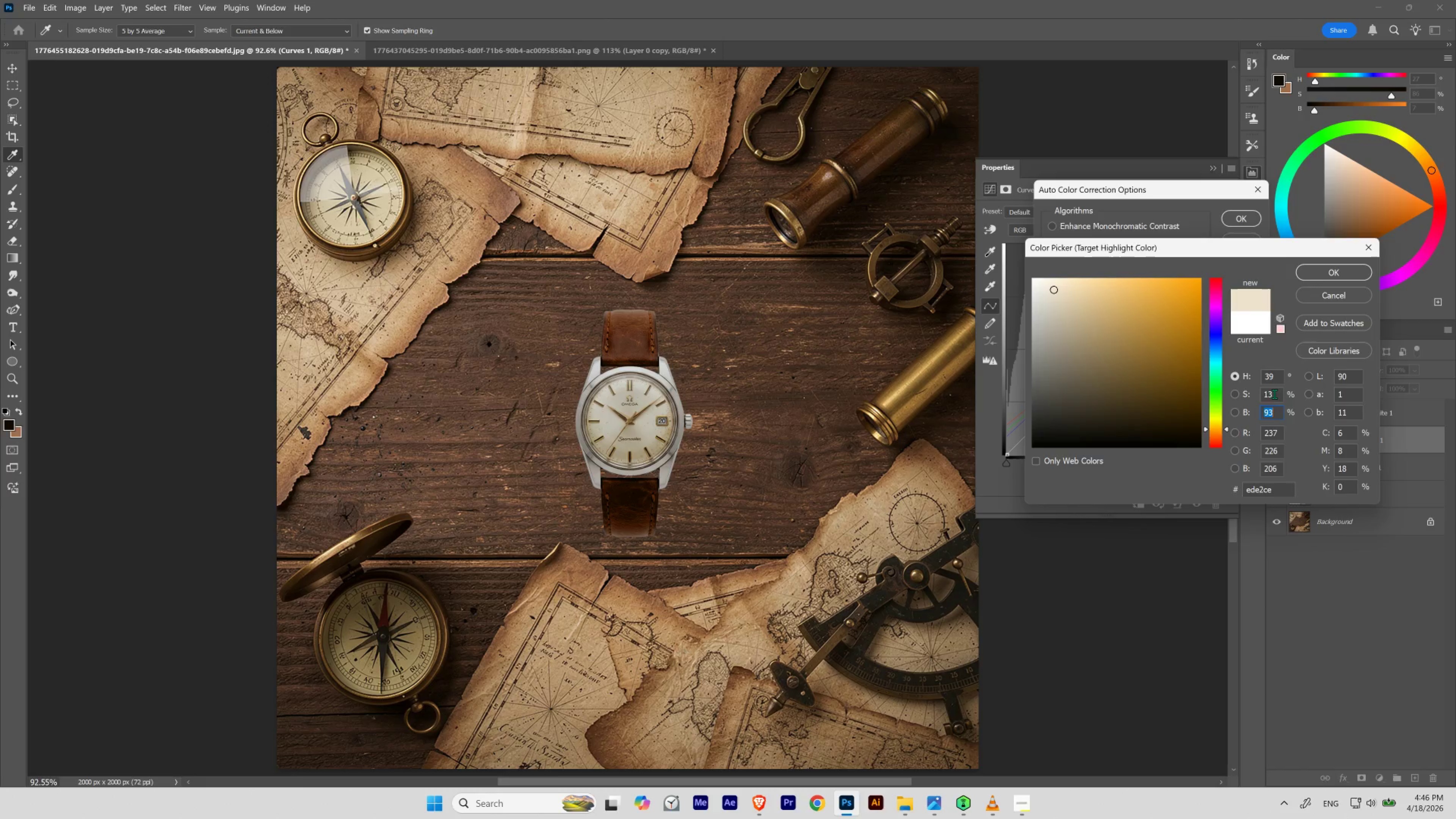 
left_click_drag(start_coordinate=[1273, 393], to_coordinate=[1173, 390])
 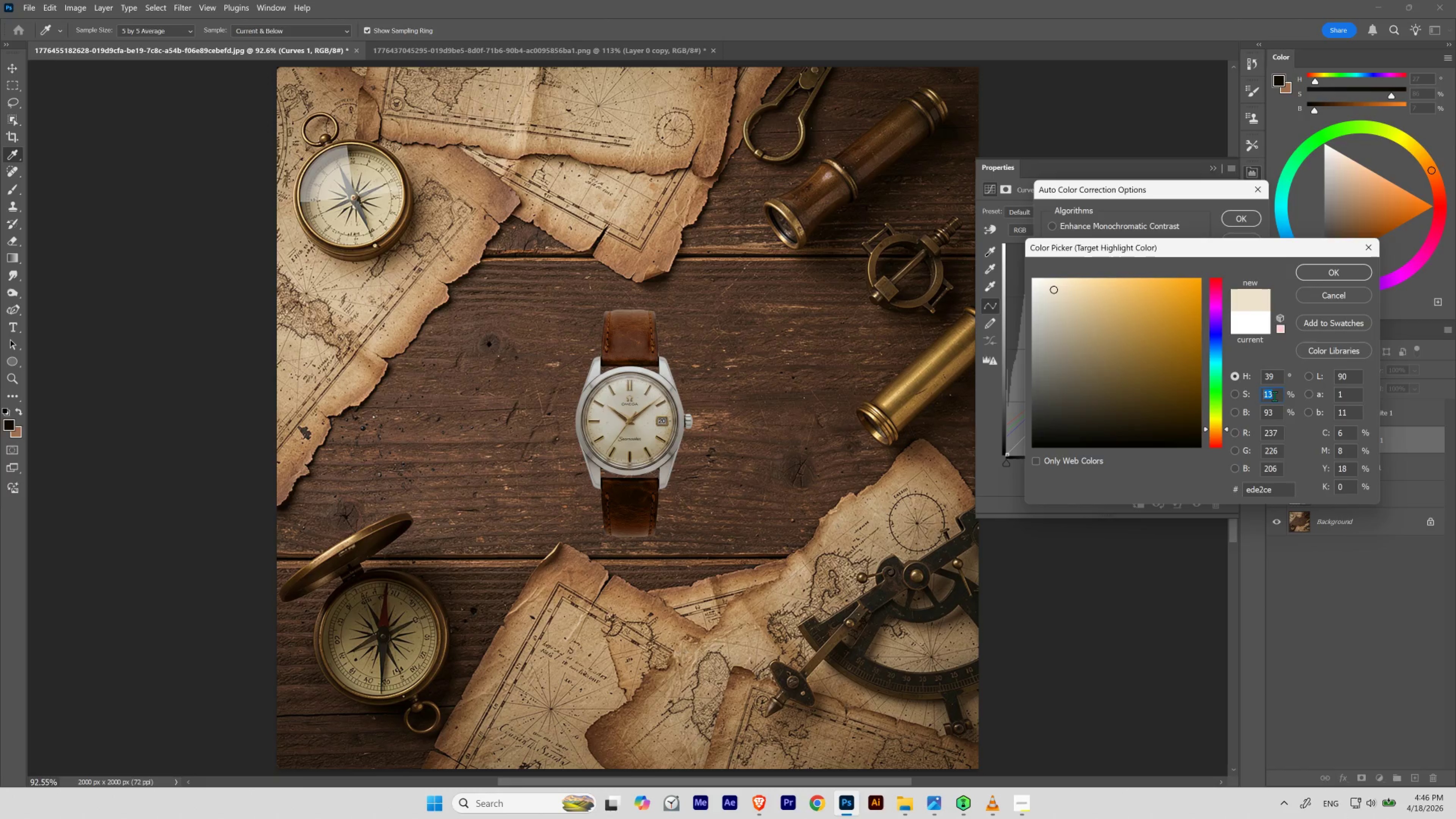 
hold_key(key=ShiftLeft, duration=1.91)
scroll: coordinate [1274, 396], scroll_direction: up, amount: 1.0
 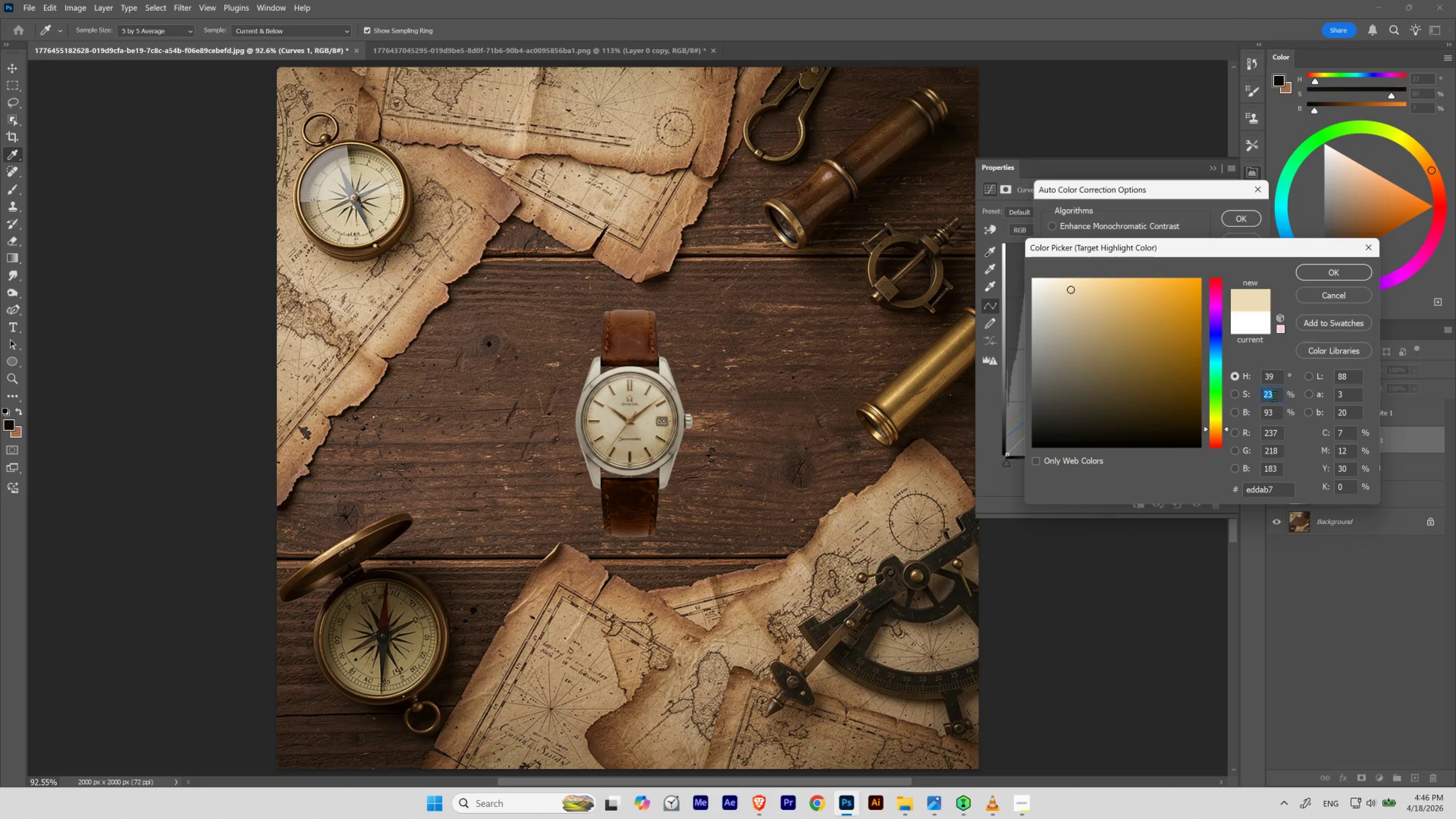 
scroll: coordinate [1274, 396], scroll_direction: down, amount: 1.0
 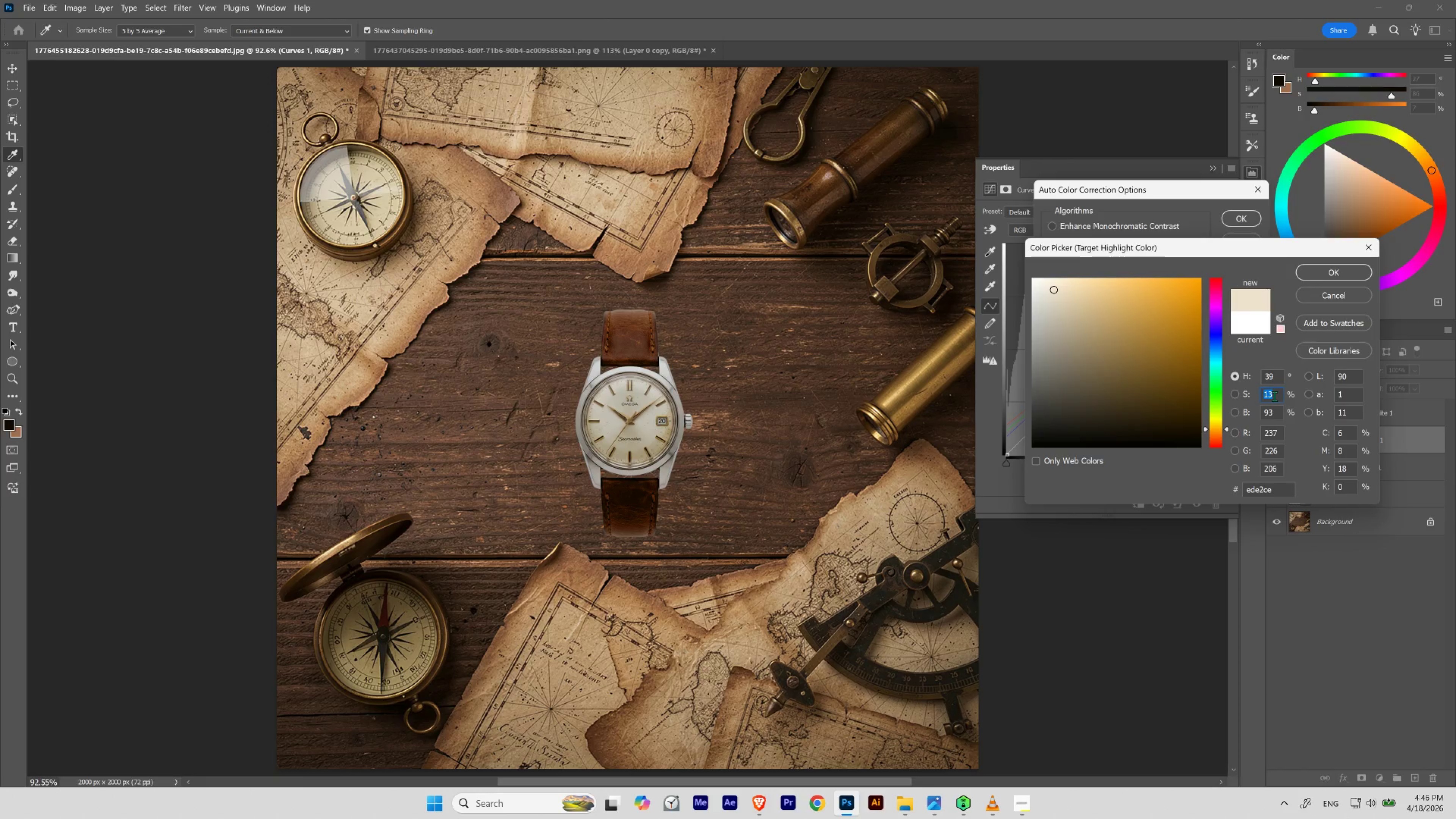 
key(Shift+ShiftLeft)
 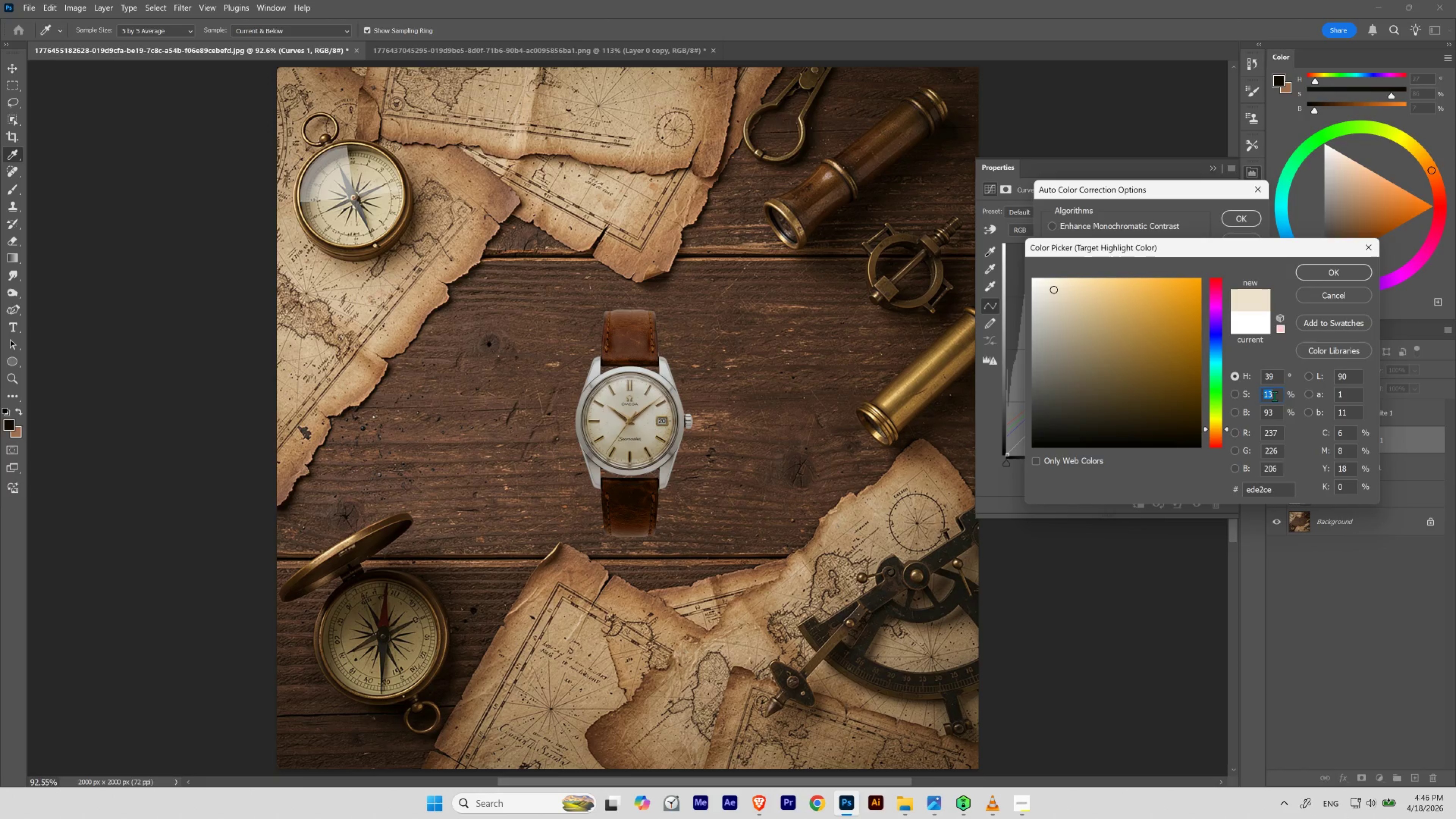 
scroll: coordinate [1274, 396], scroll_direction: up, amount: 6.0
 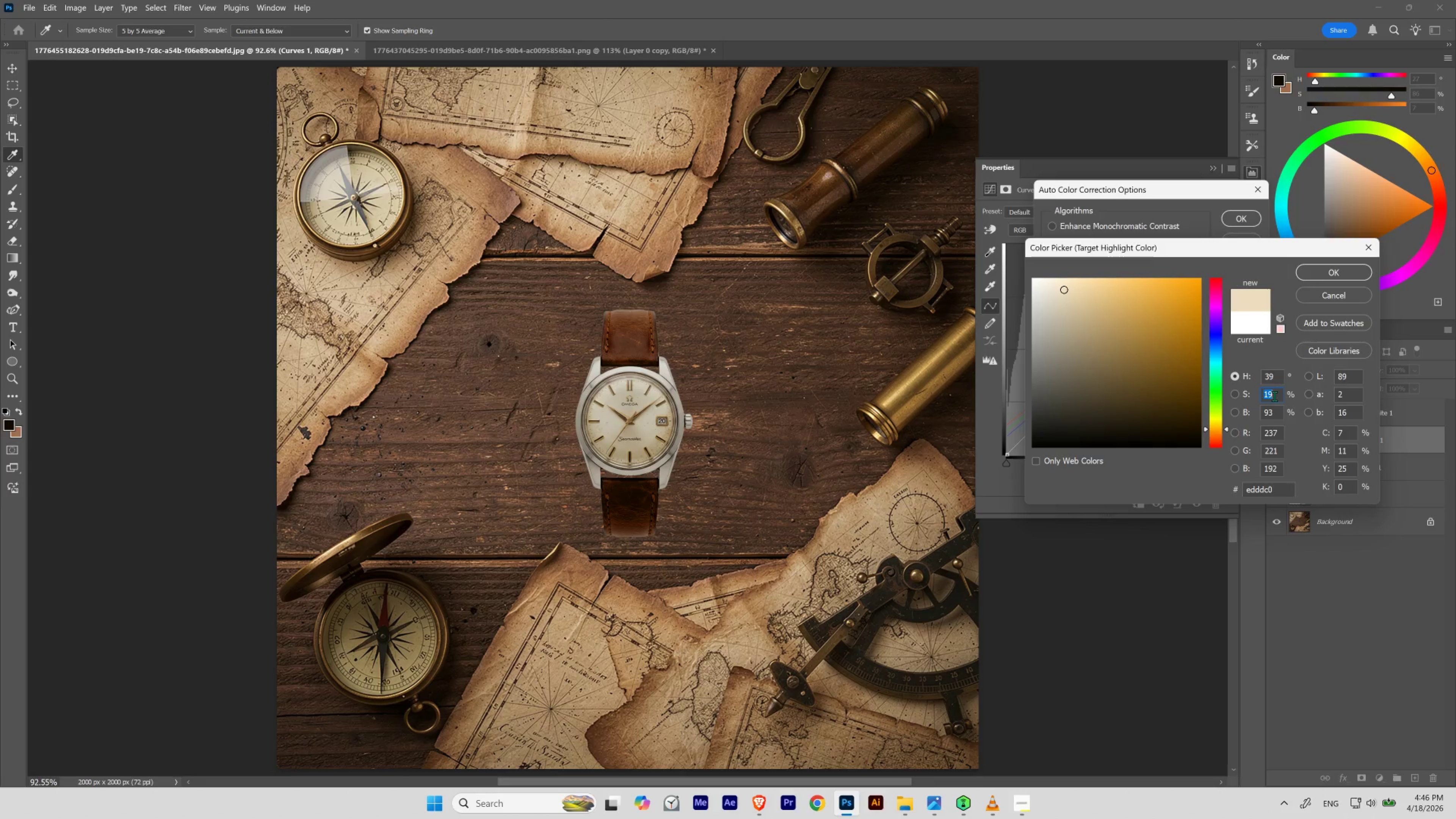 
scroll: coordinate [1274, 396], scroll_direction: none, amount: 0.0
 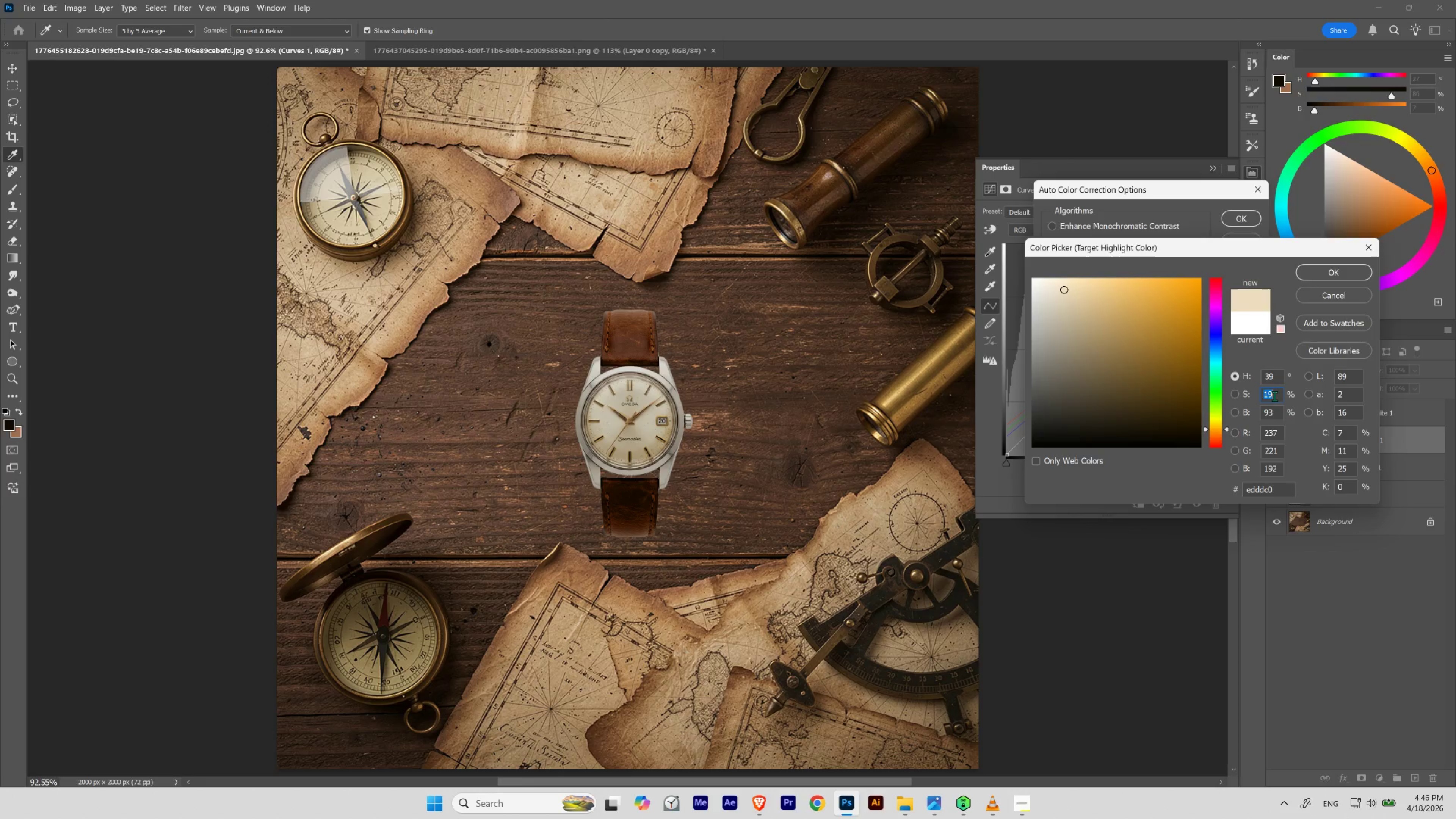 
scroll: coordinate [1274, 396], scroll_direction: down, amount: 1.0
 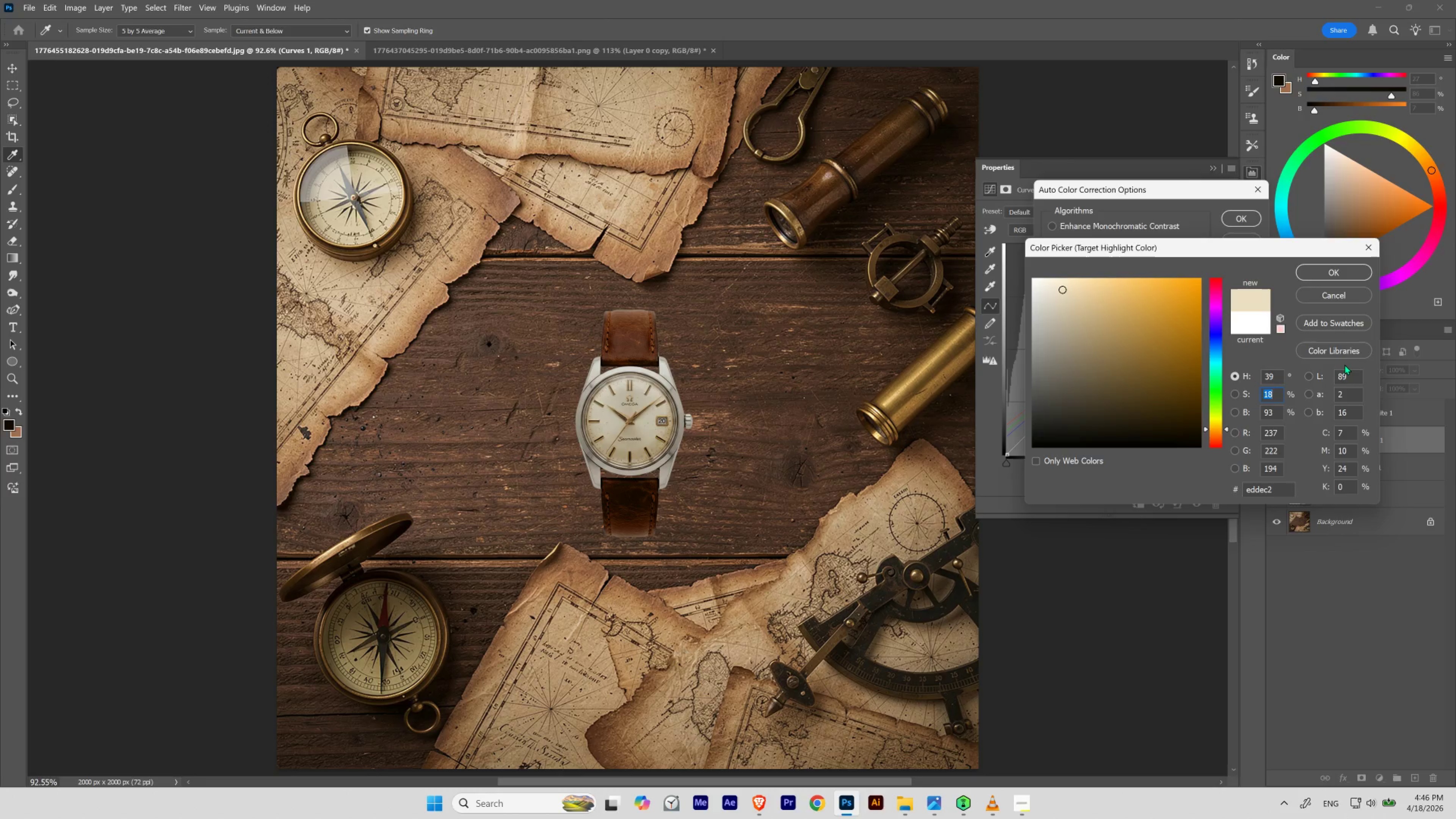 
wait(9.32)
 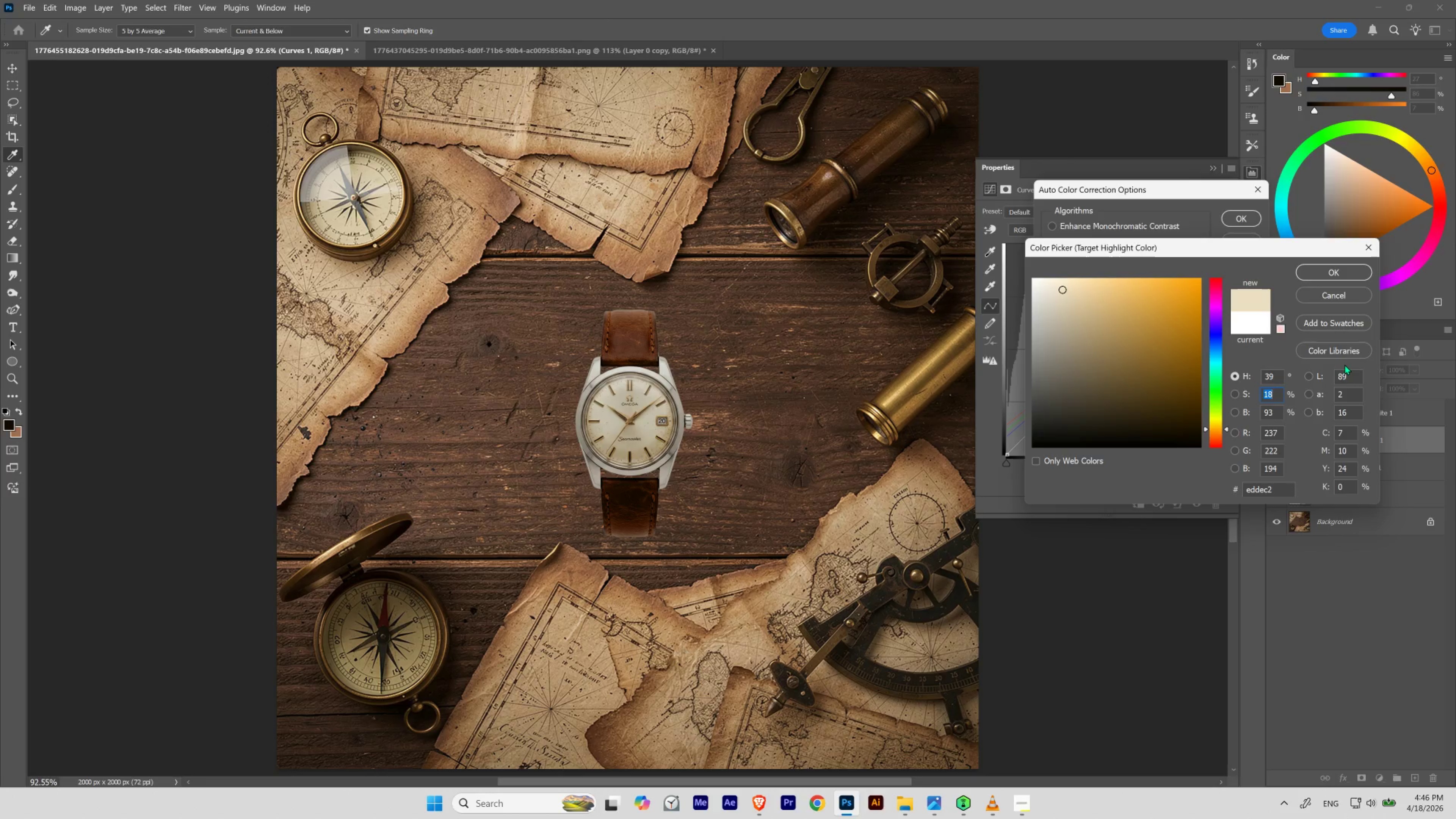 
left_click_drag(start_coordinate=[1097, 371], to_coordinate=[697, 250])
 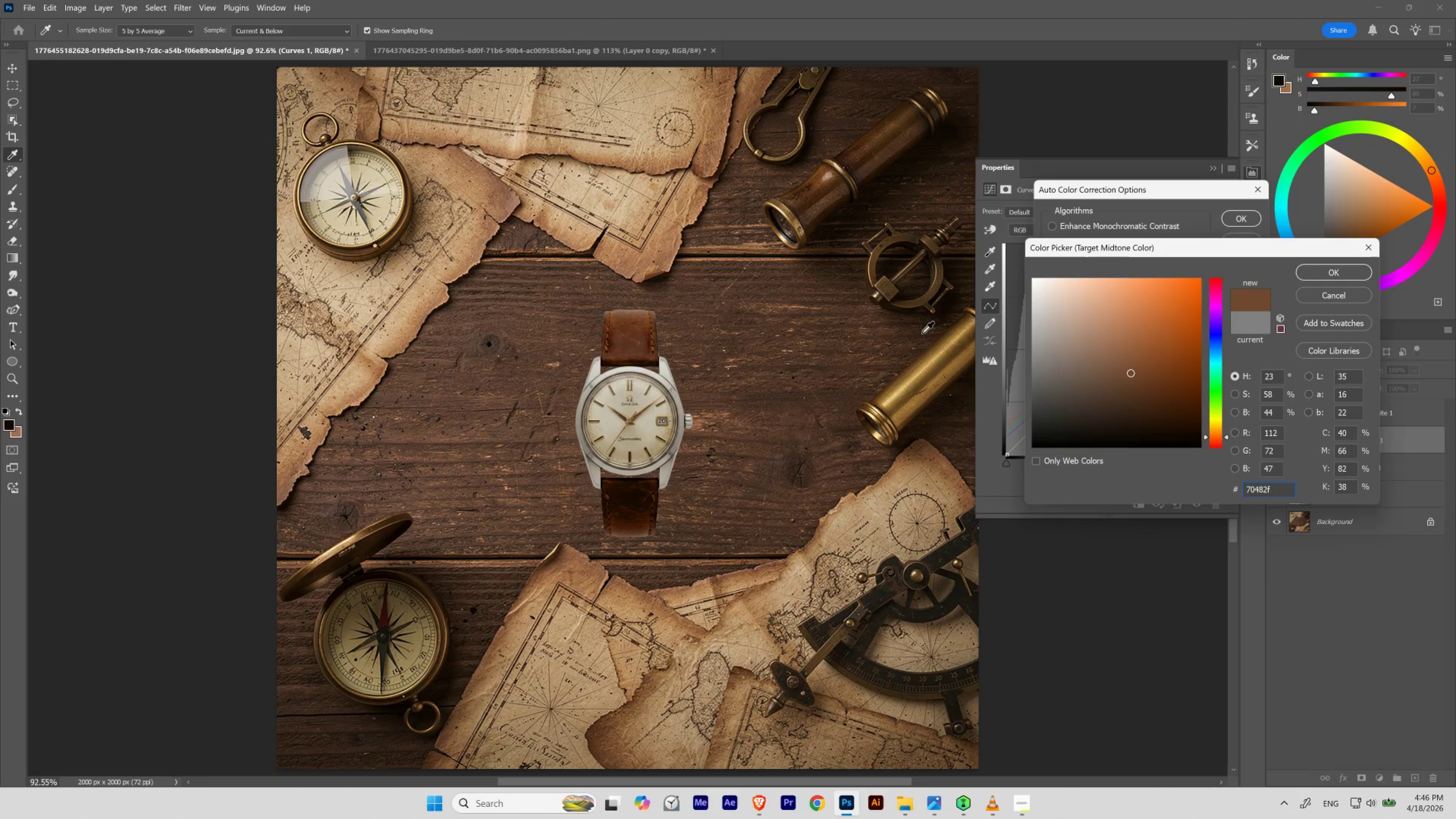 
left_click([697, 250])
 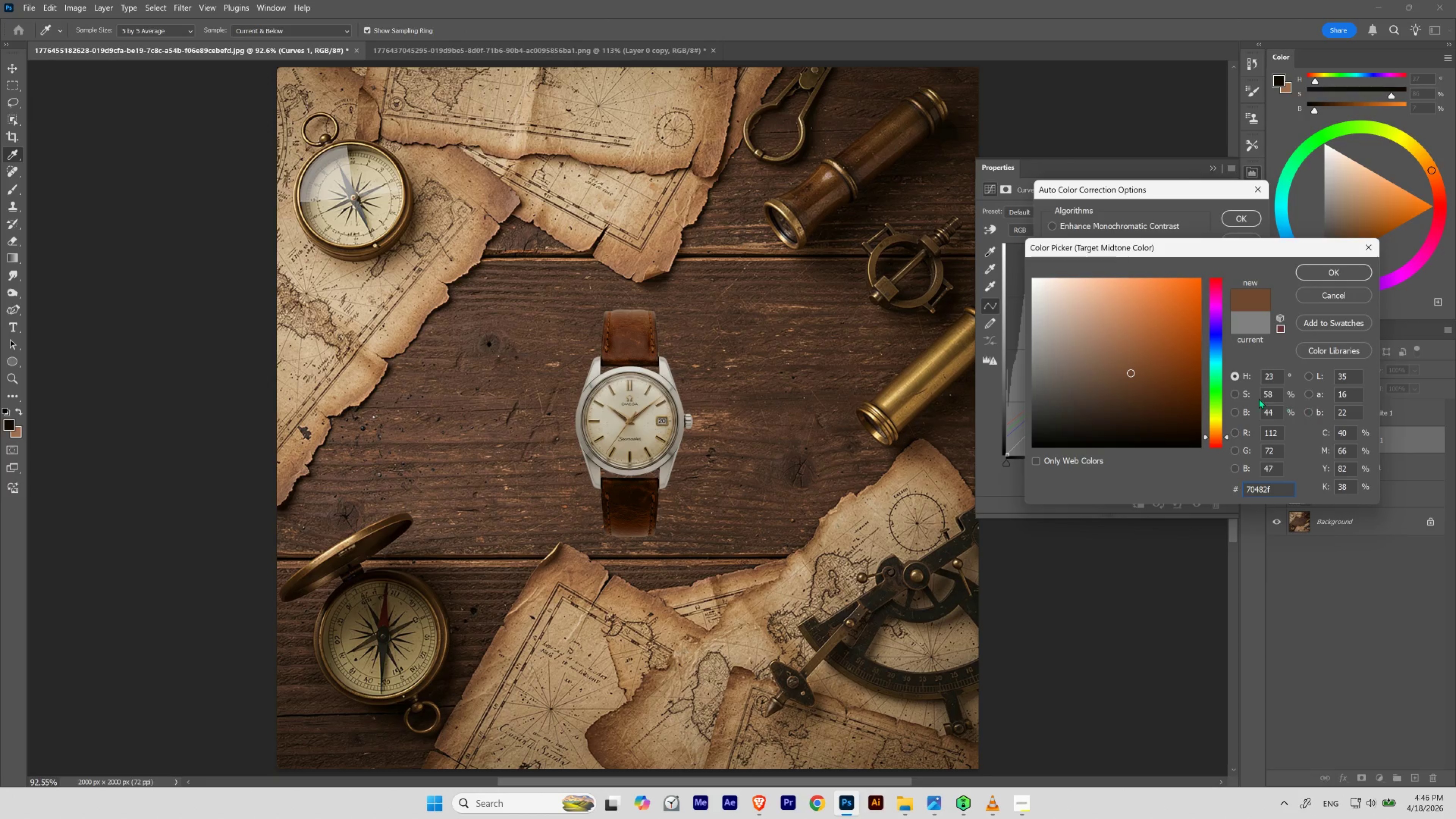 
left_click_drag(start_coordinate=[1273, 410], to_coordinate=[1237, 409])
 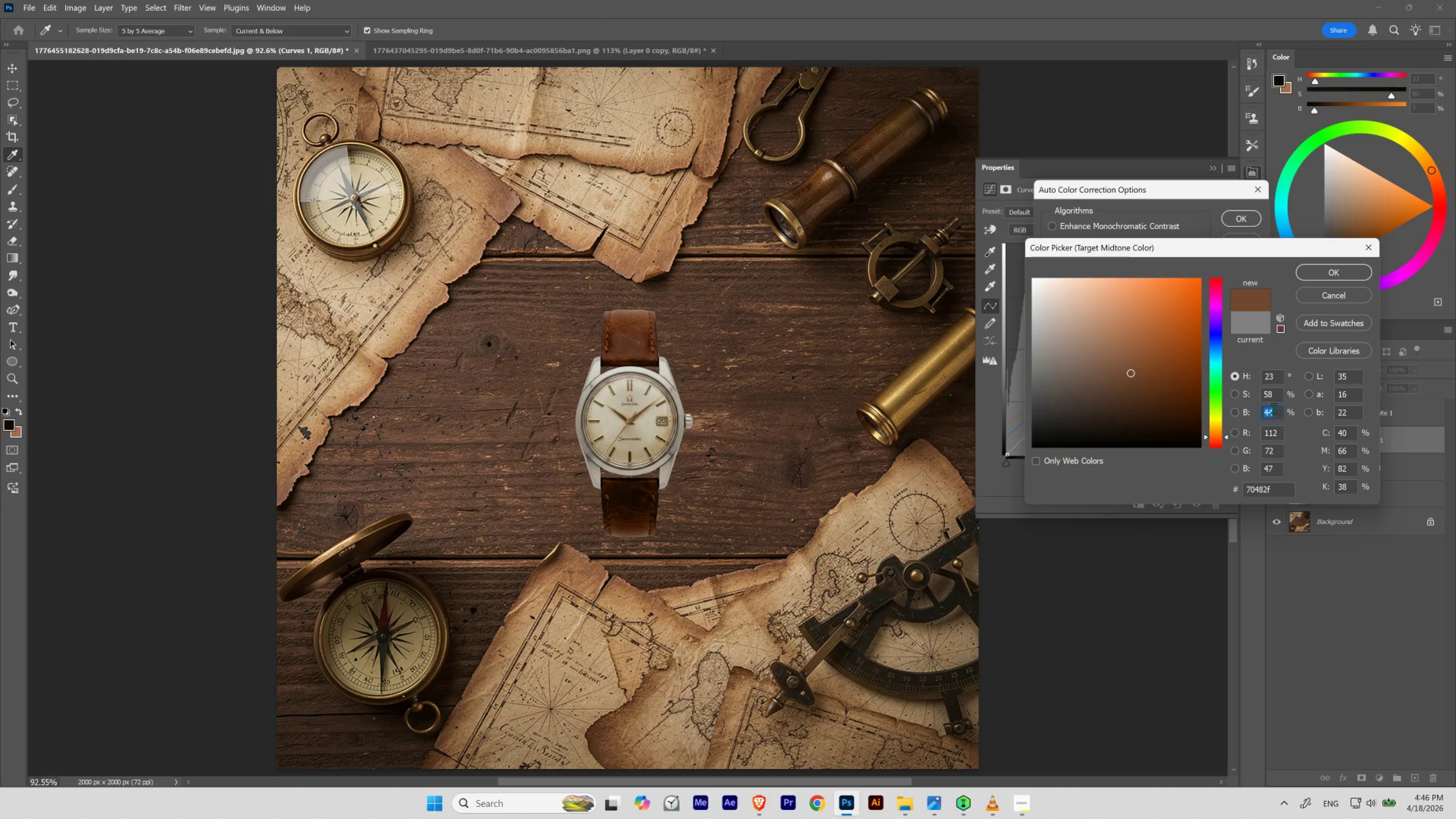 
hold_key(key=ShiftLeft, duration=3.95)
scroll: coordinate [1273, 408], scroll_direction: up, amount: 1.0
 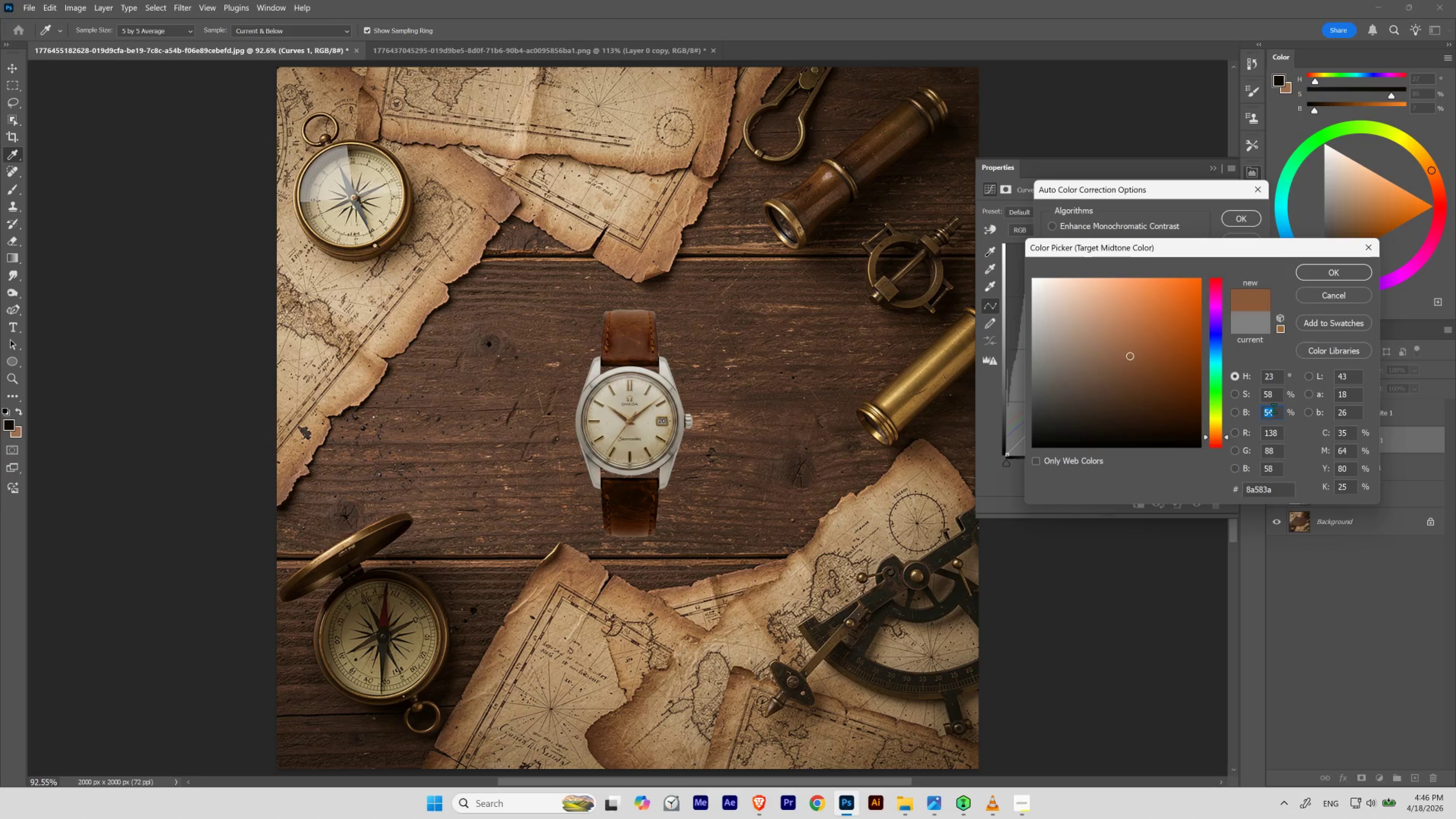 
scroll: coordinate [1273, 408], scroll_direction: none, amount: 0.0
 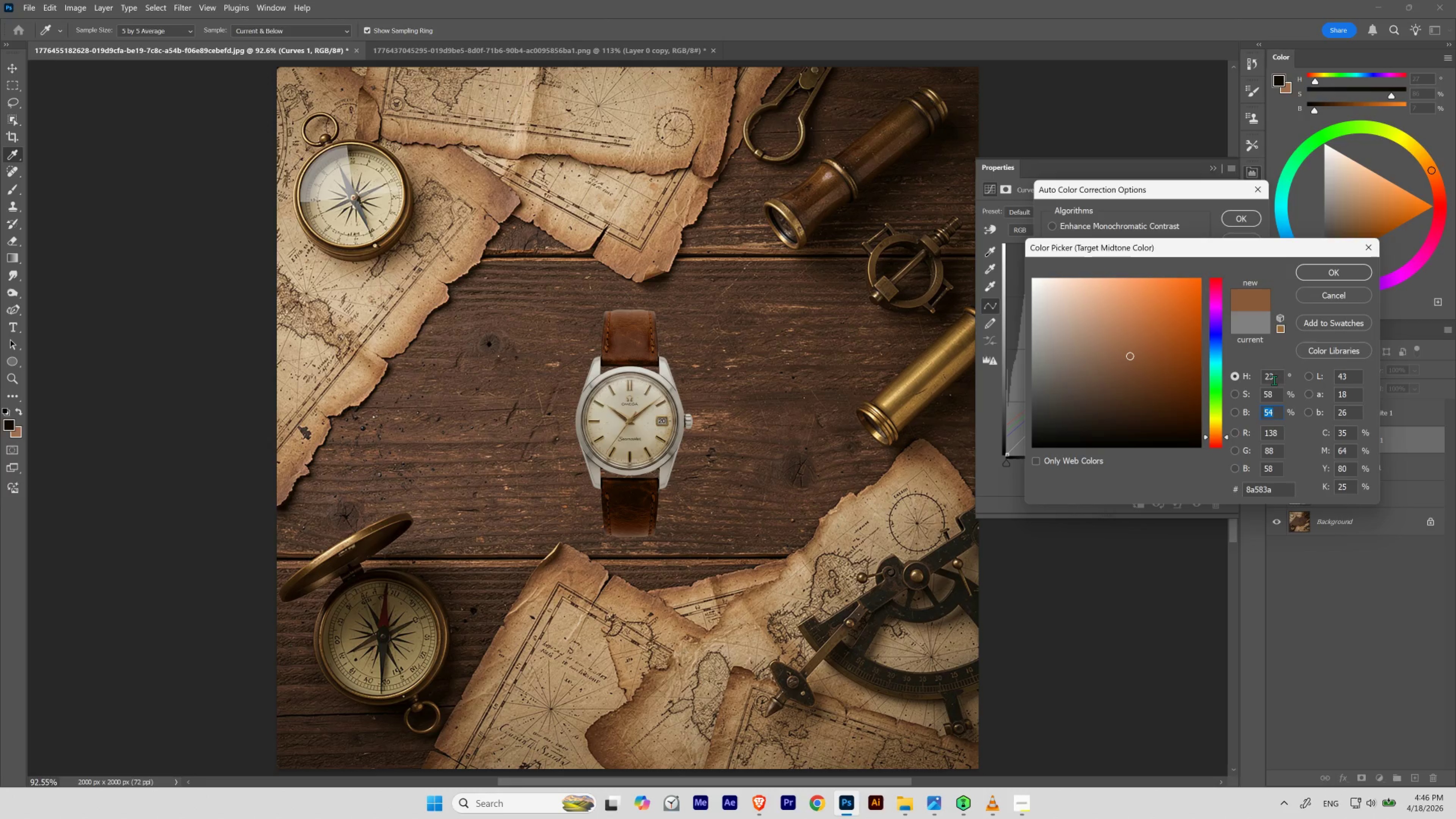 
left_click_drag(start_coordinate=[1276, 393], to_coordinate=[1237, 395])
 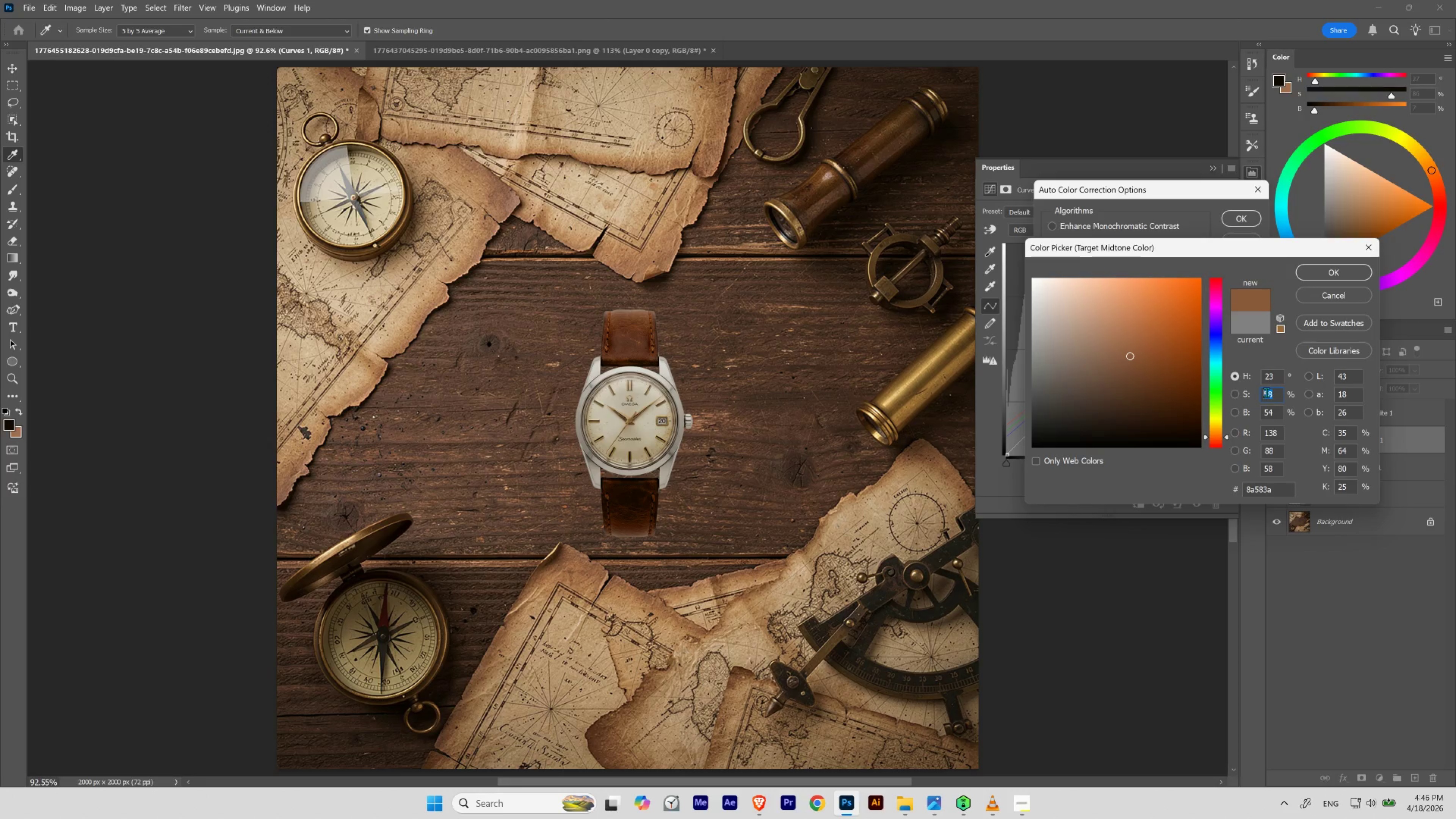 
hold_key(key=ShiftLeft, duration=4.06)
scroll: coordinate [1266, 392], scroll_direction: none, amount: 0.0
 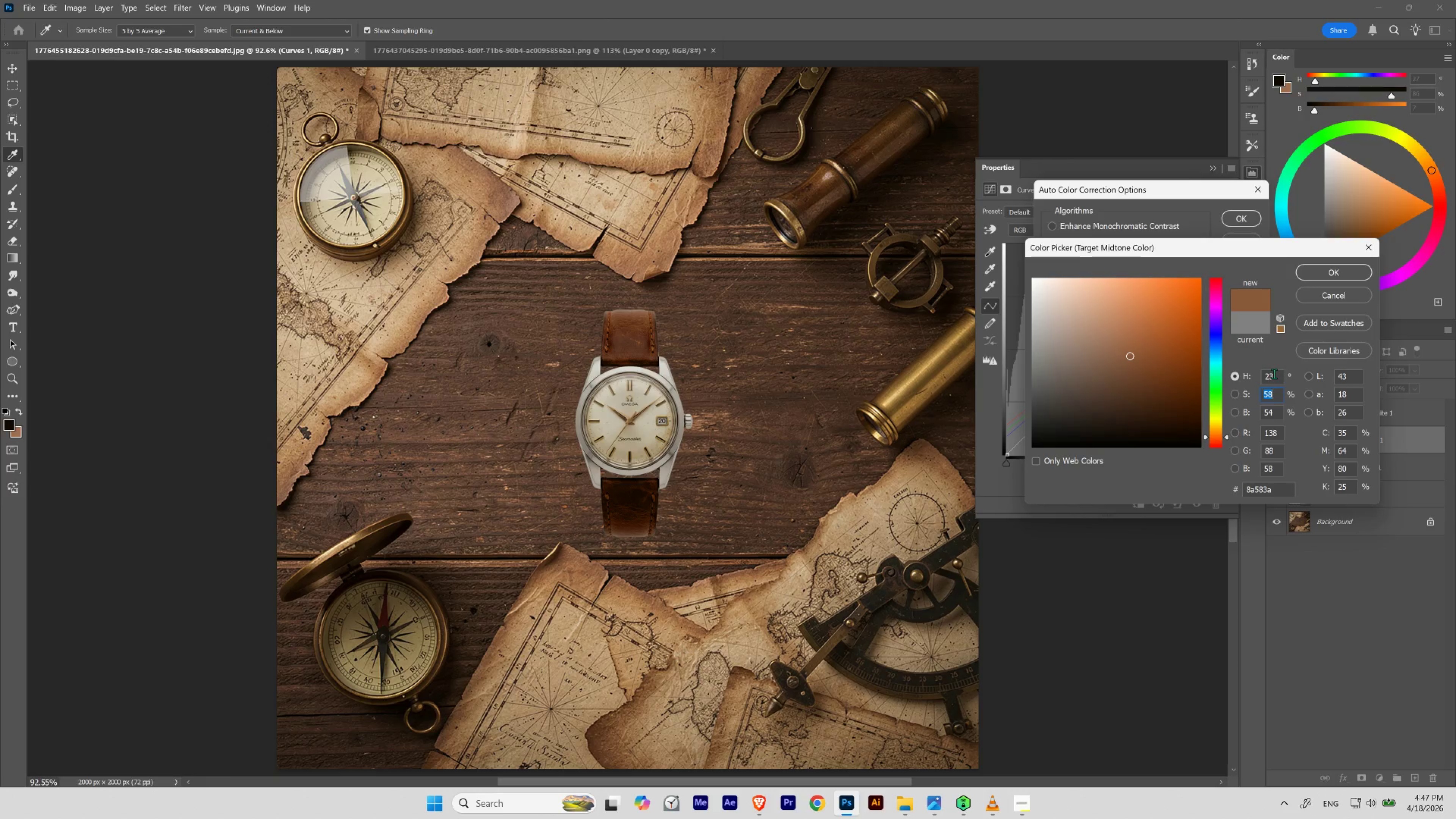 
left_click_drag(start_coordinate=[1275, 374], to_coordinate=[1243, 375])
 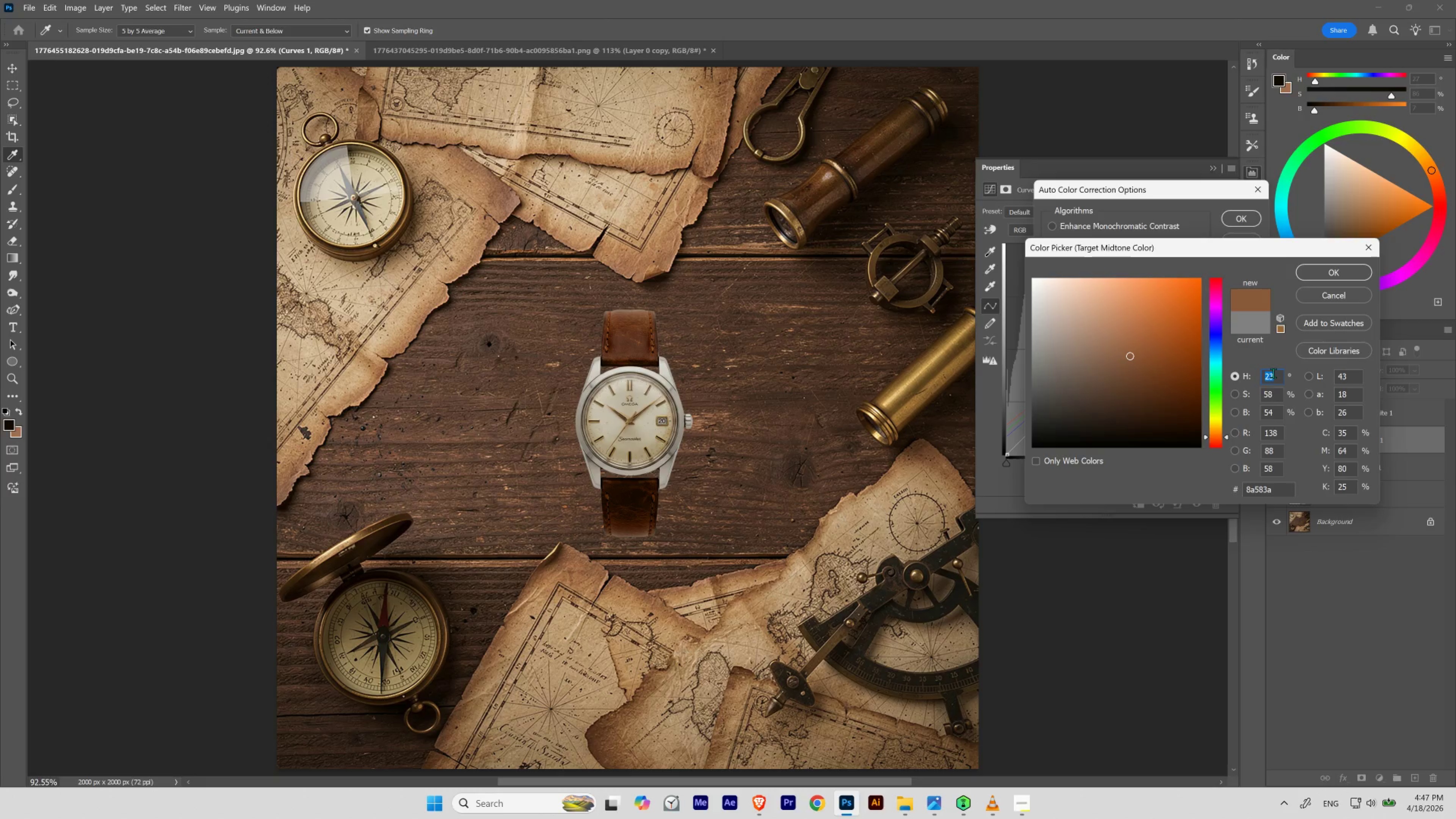 
hold_key(key=ShiftLeft, duration=1.49)
scroll: coordinate [1273, 373], scroll_direction: up, amount: 1.0
 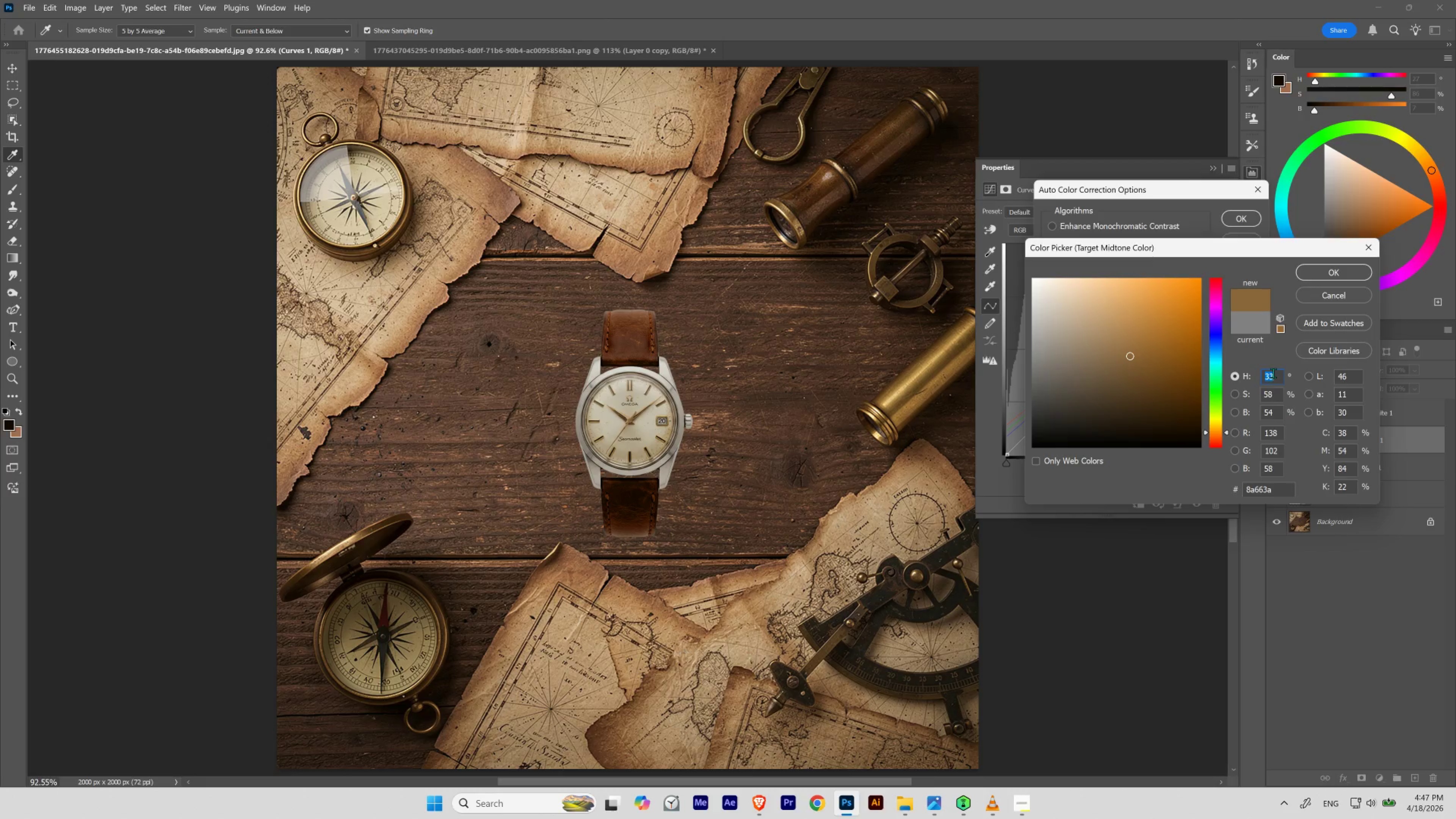 
scroll: coordinate [1273, 373], scroll_direction: none, amount: 0.0
 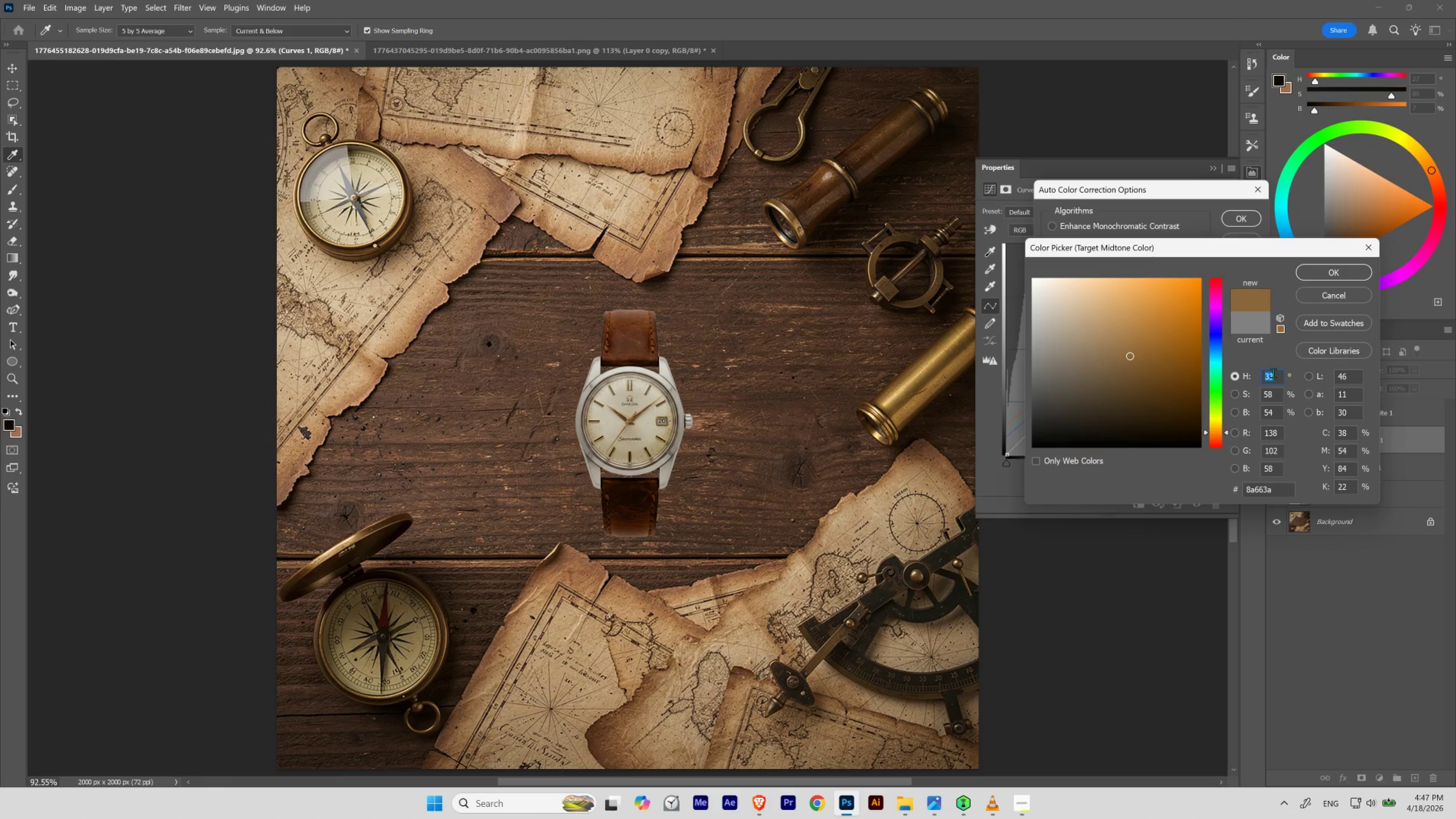 
hold_key(key=ShiftLeft, duration=0.48)
scroll: coordinate [1273, 373], scroll_direction: down, amount: 1.0
 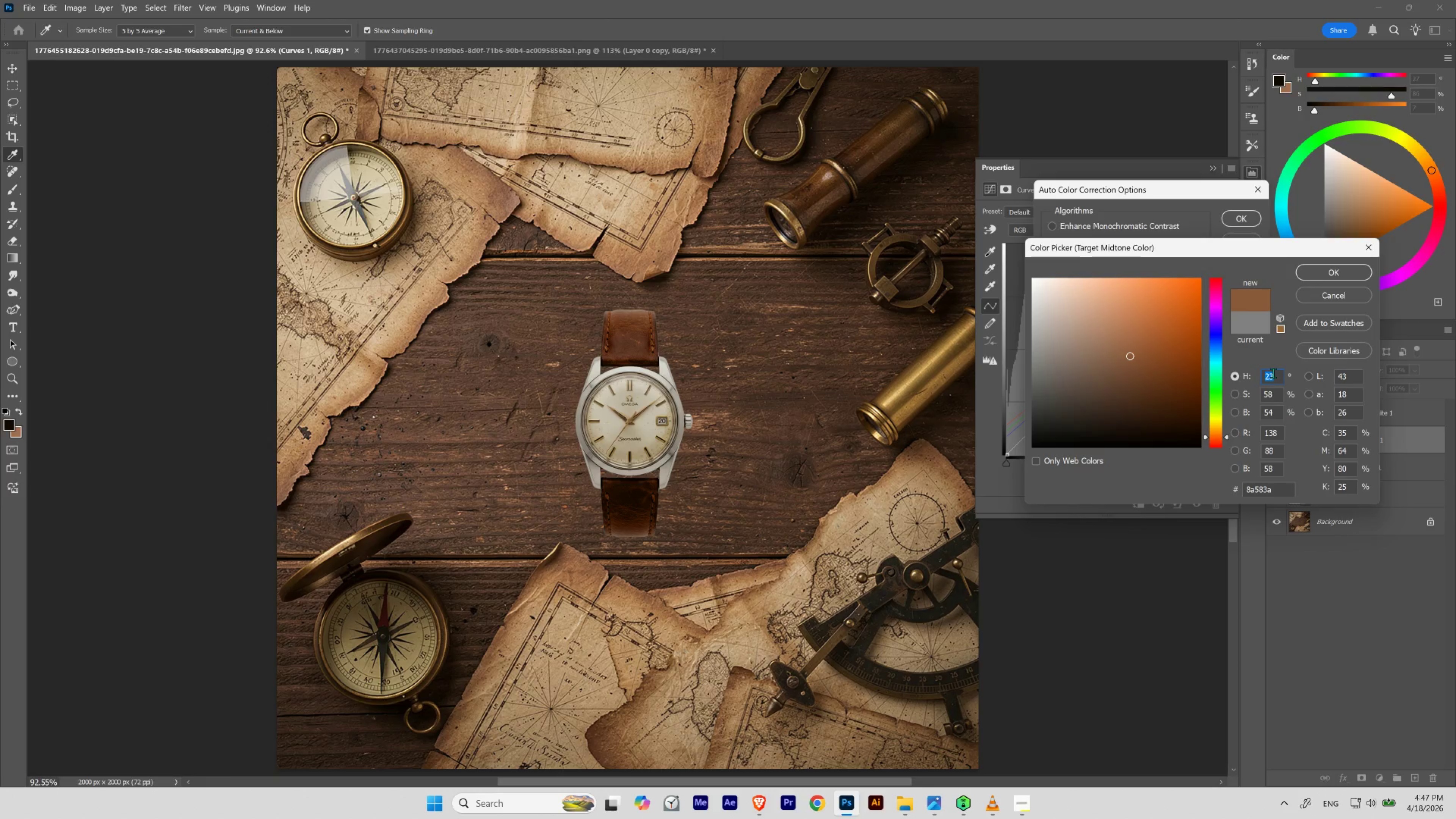 
hold_key(key=ShiftLeft, duration=1.82)
scroll: coordinate [1273, 373], scroll_direction: up, amount: 1.0
 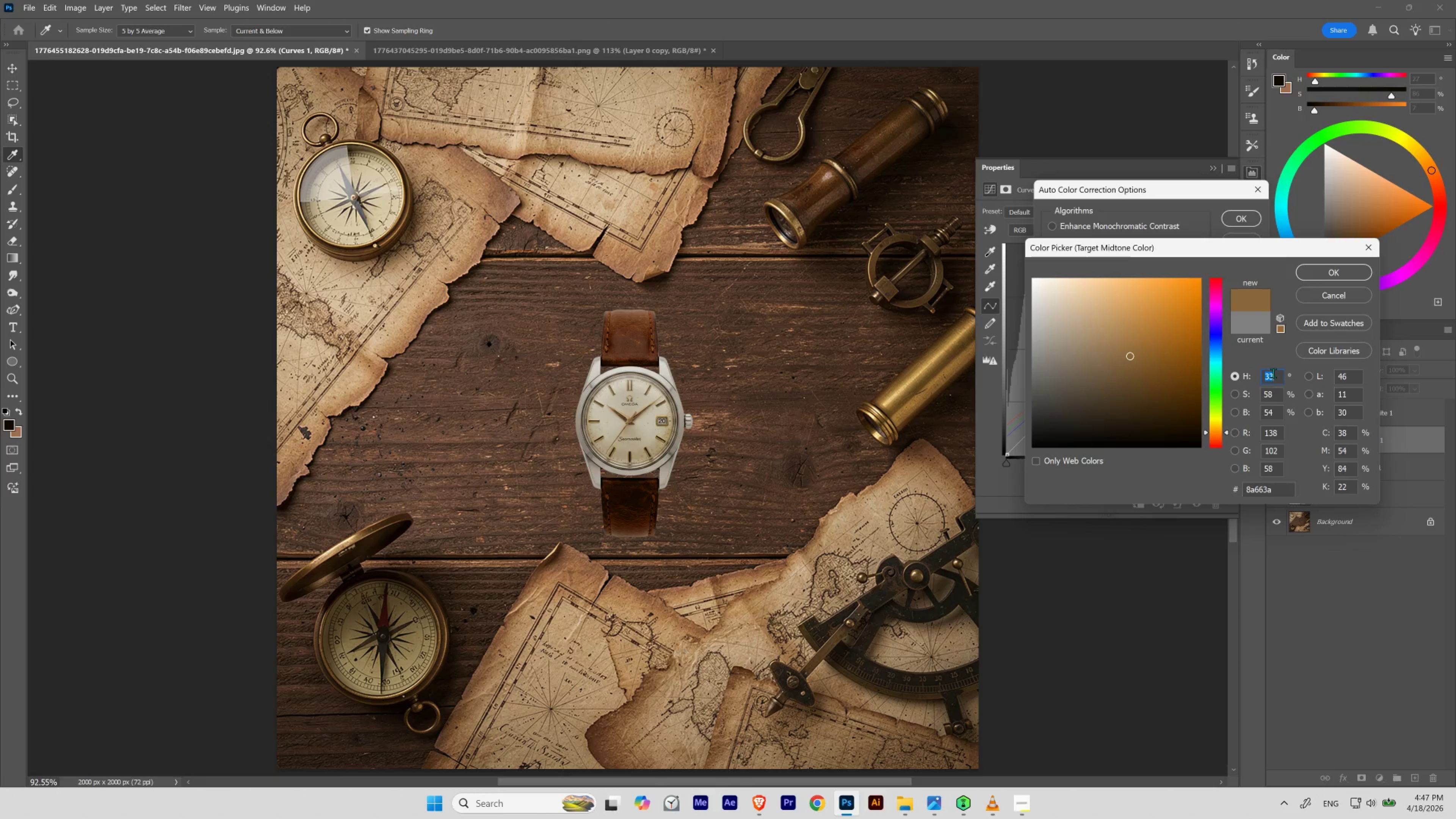 
scroll: coordinate [1273, 373], scroll_direction: down, amount: 1.0
 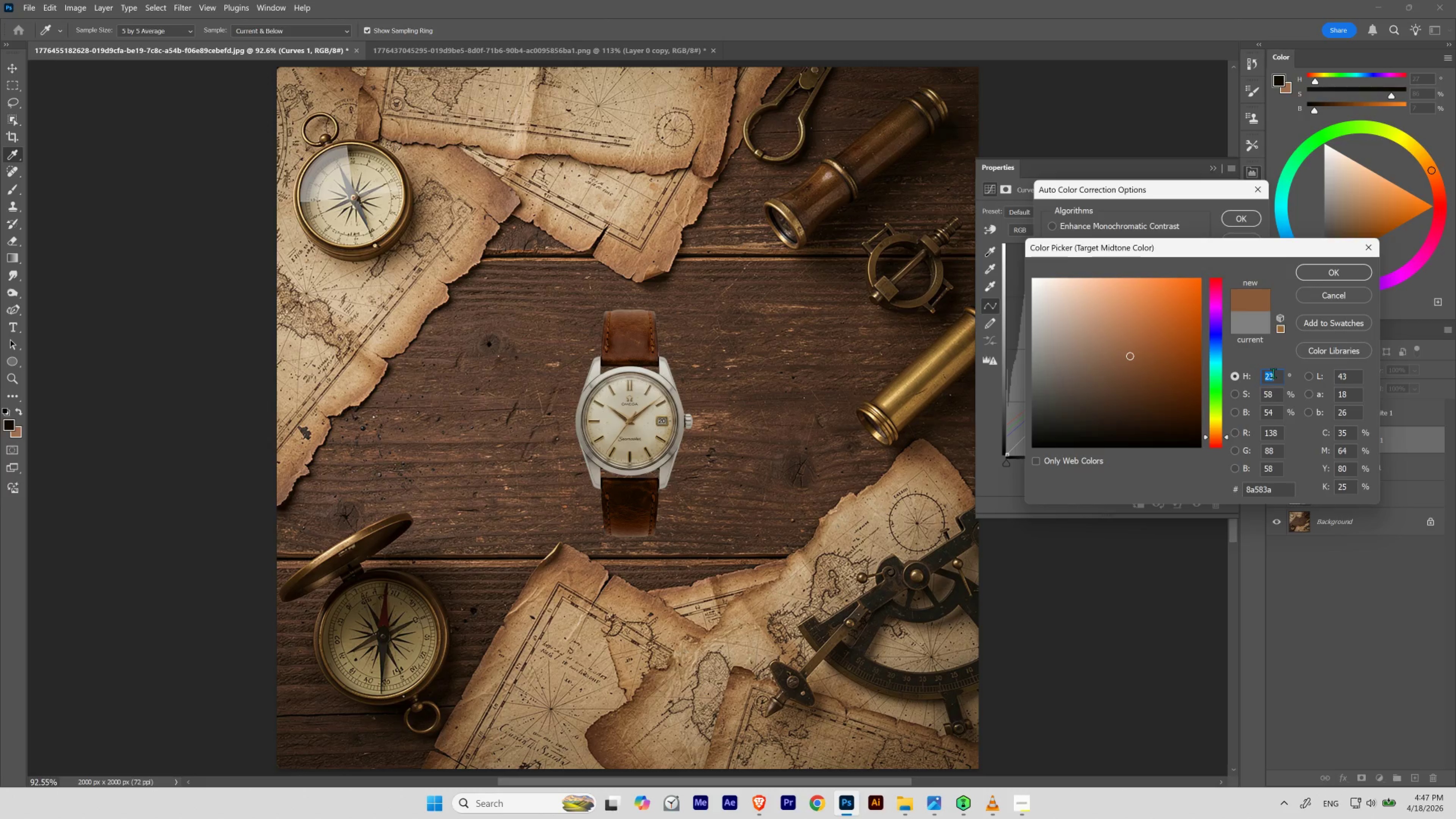 
scroll: coordinate [1273, 373], scroll_direction: up, amount: 3.0
 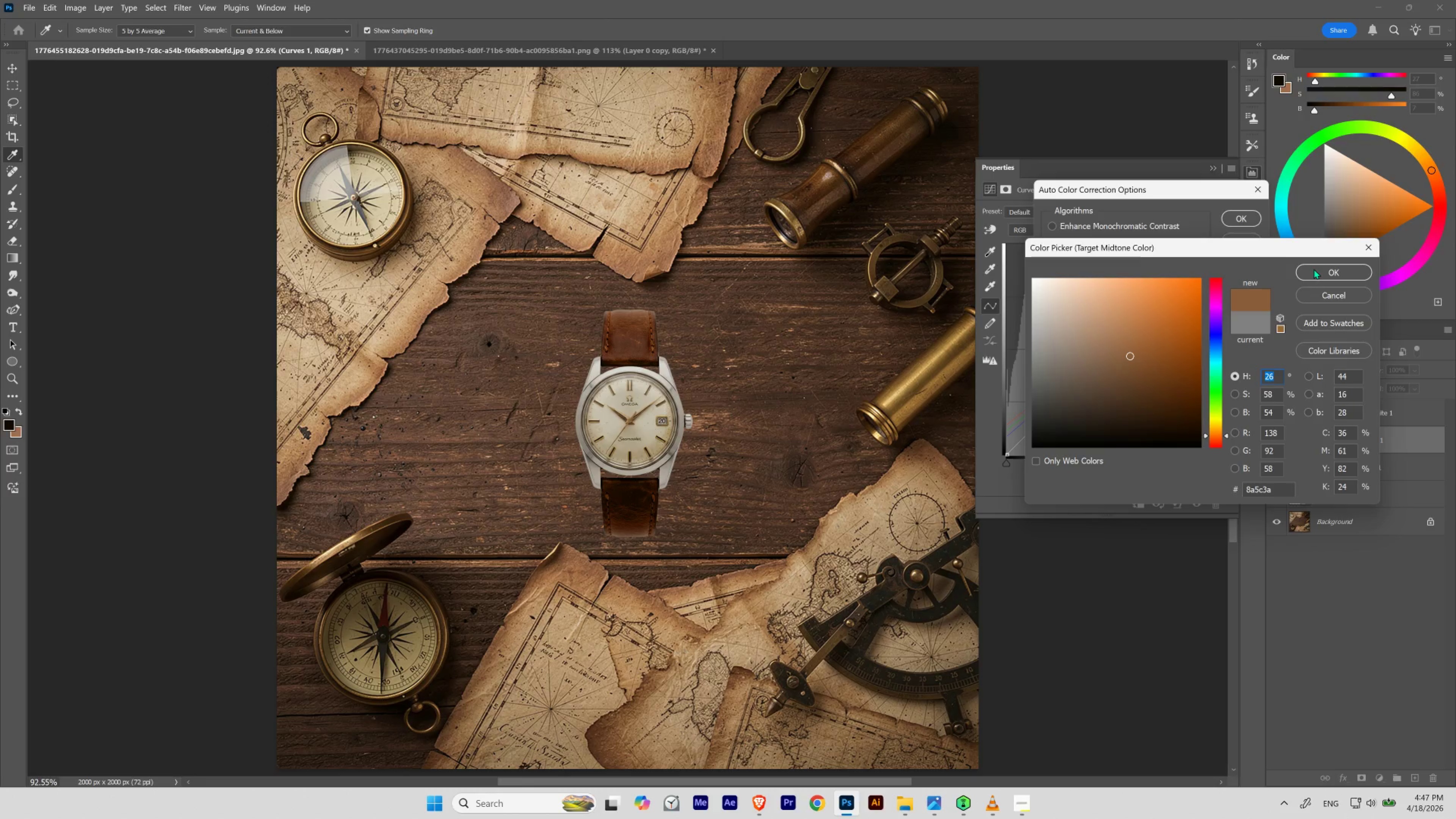 
left_click([1313, 269])
 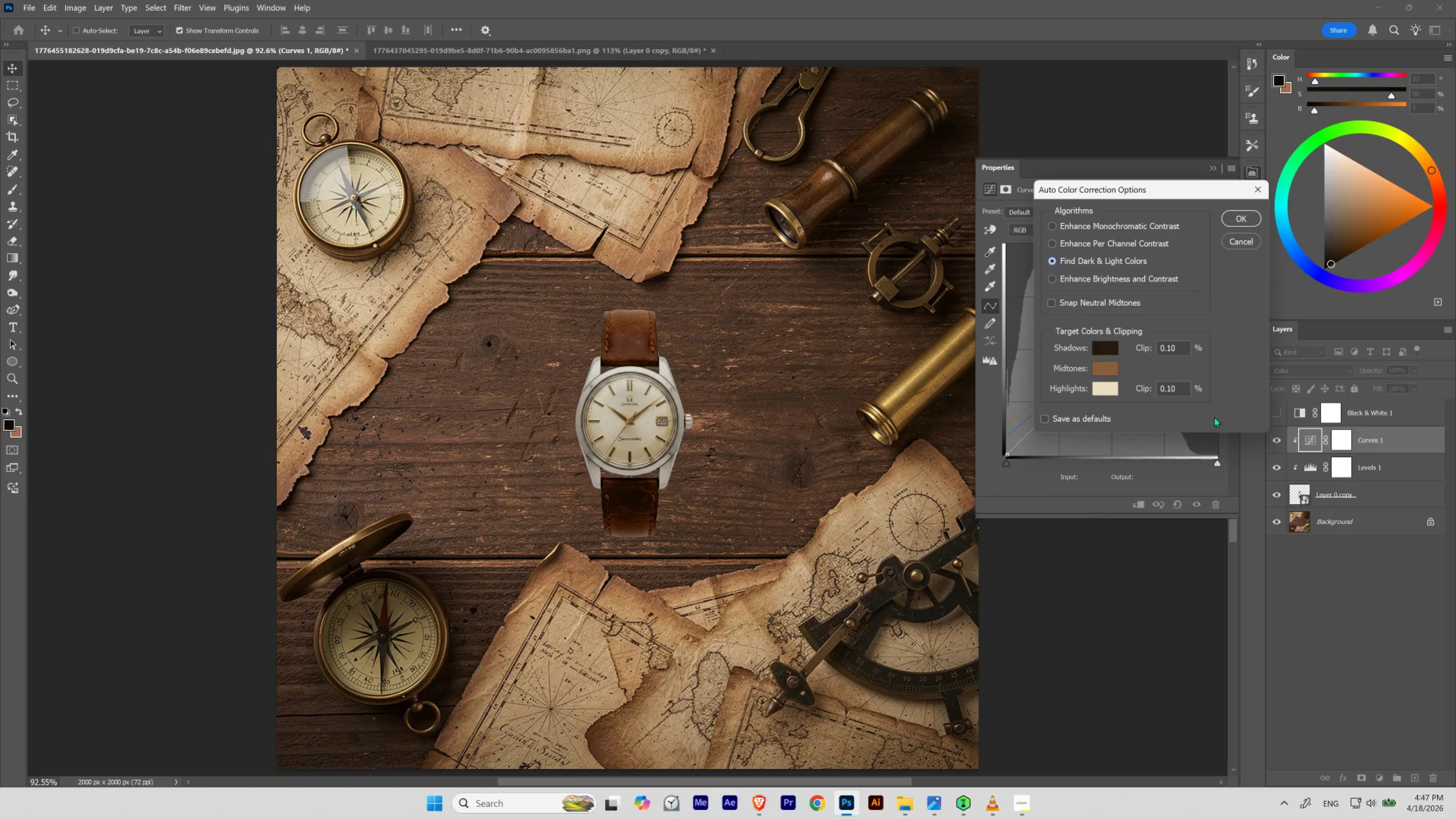 
key(Control+Z)
 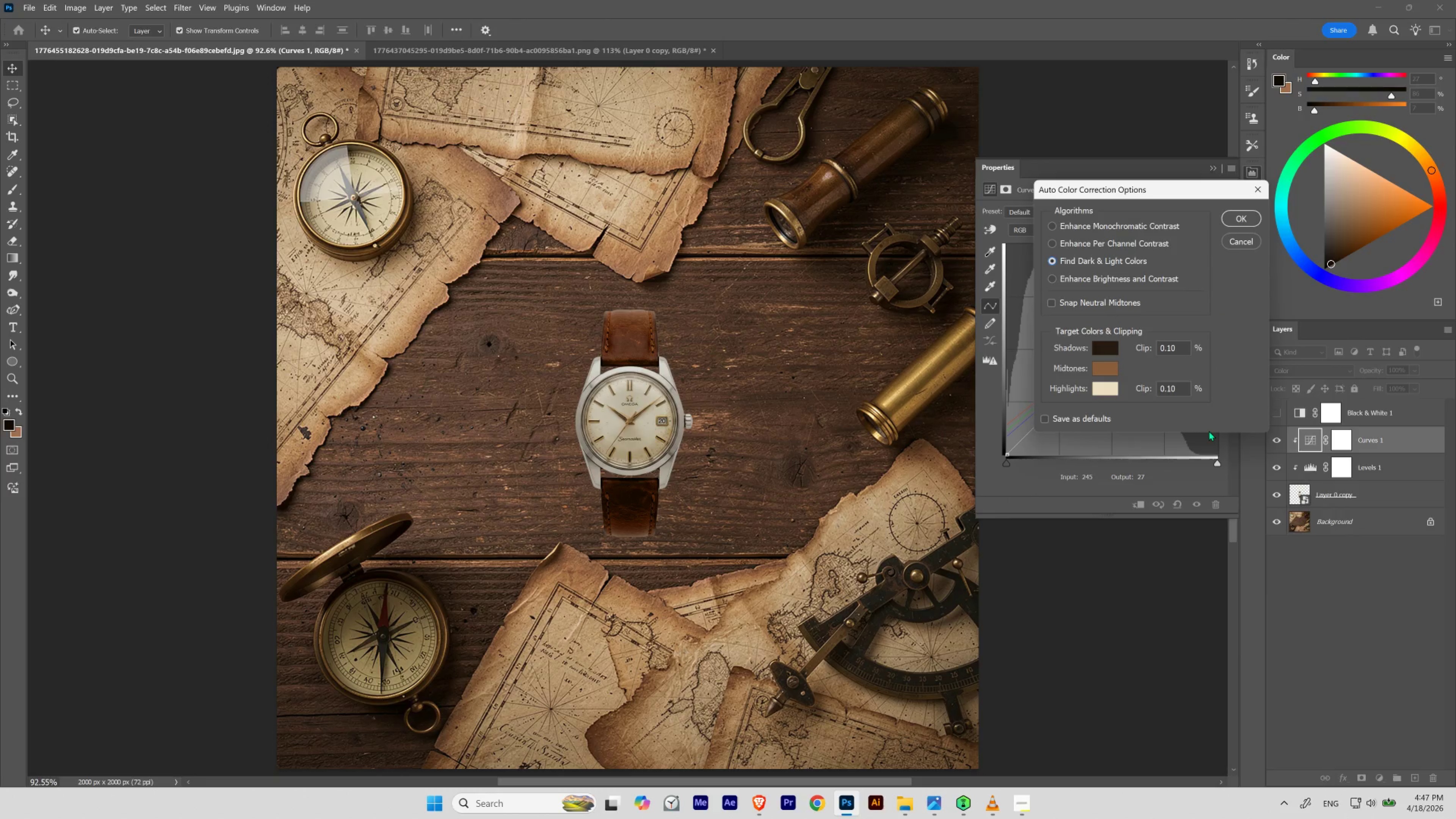 
key(Control+Z)
 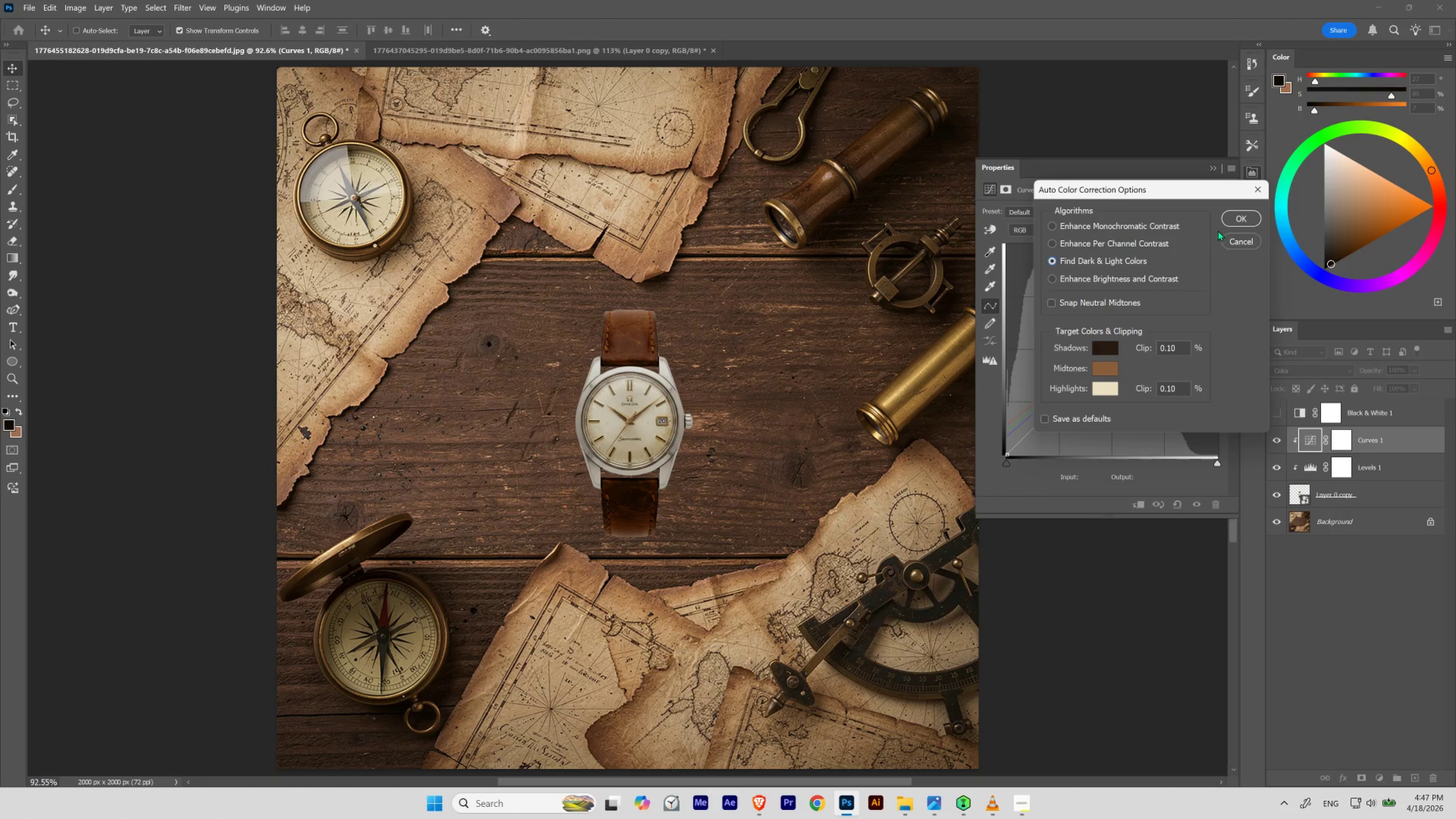 
wait(5.03)
 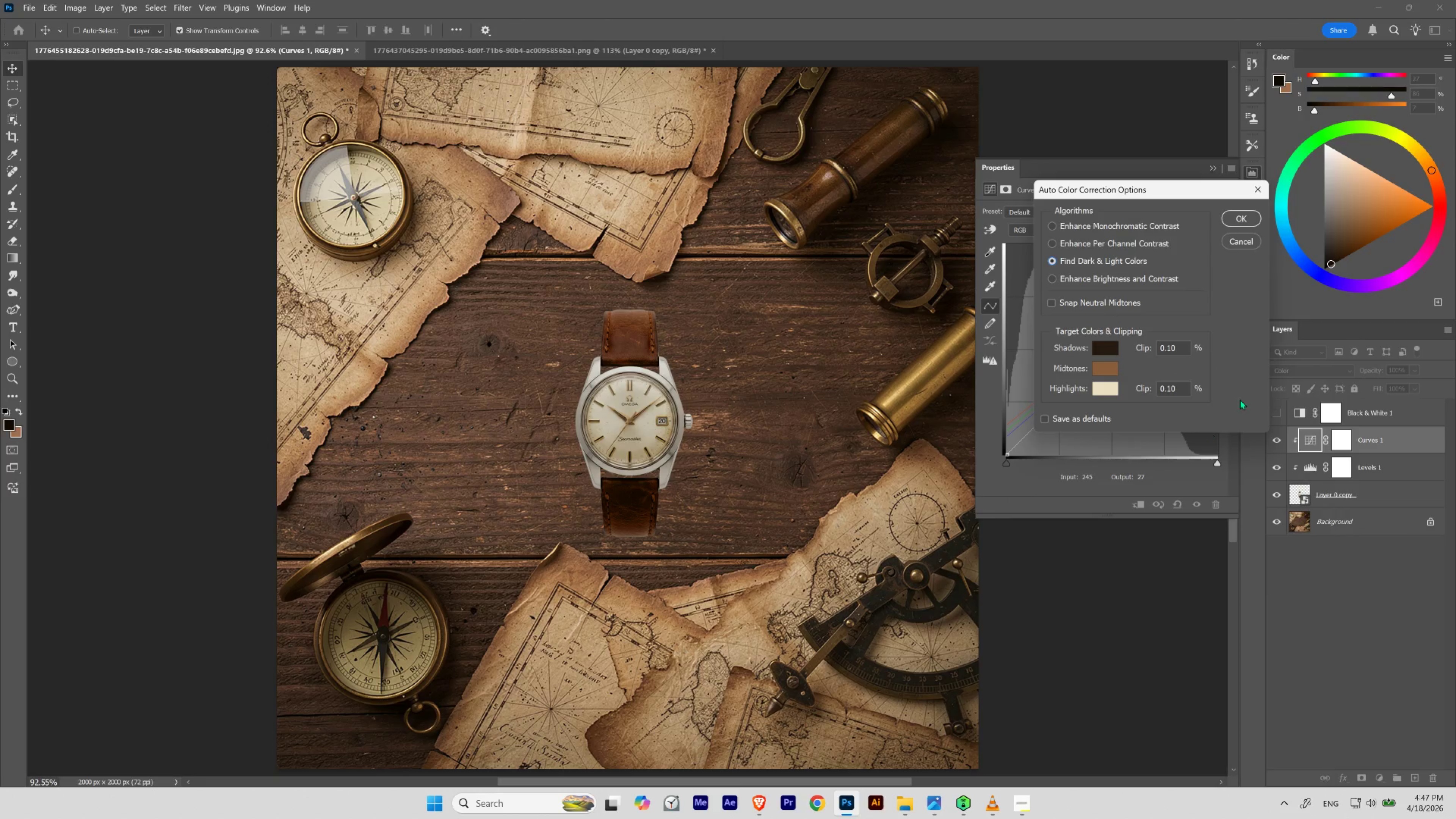 
left_click([1233, 219])
 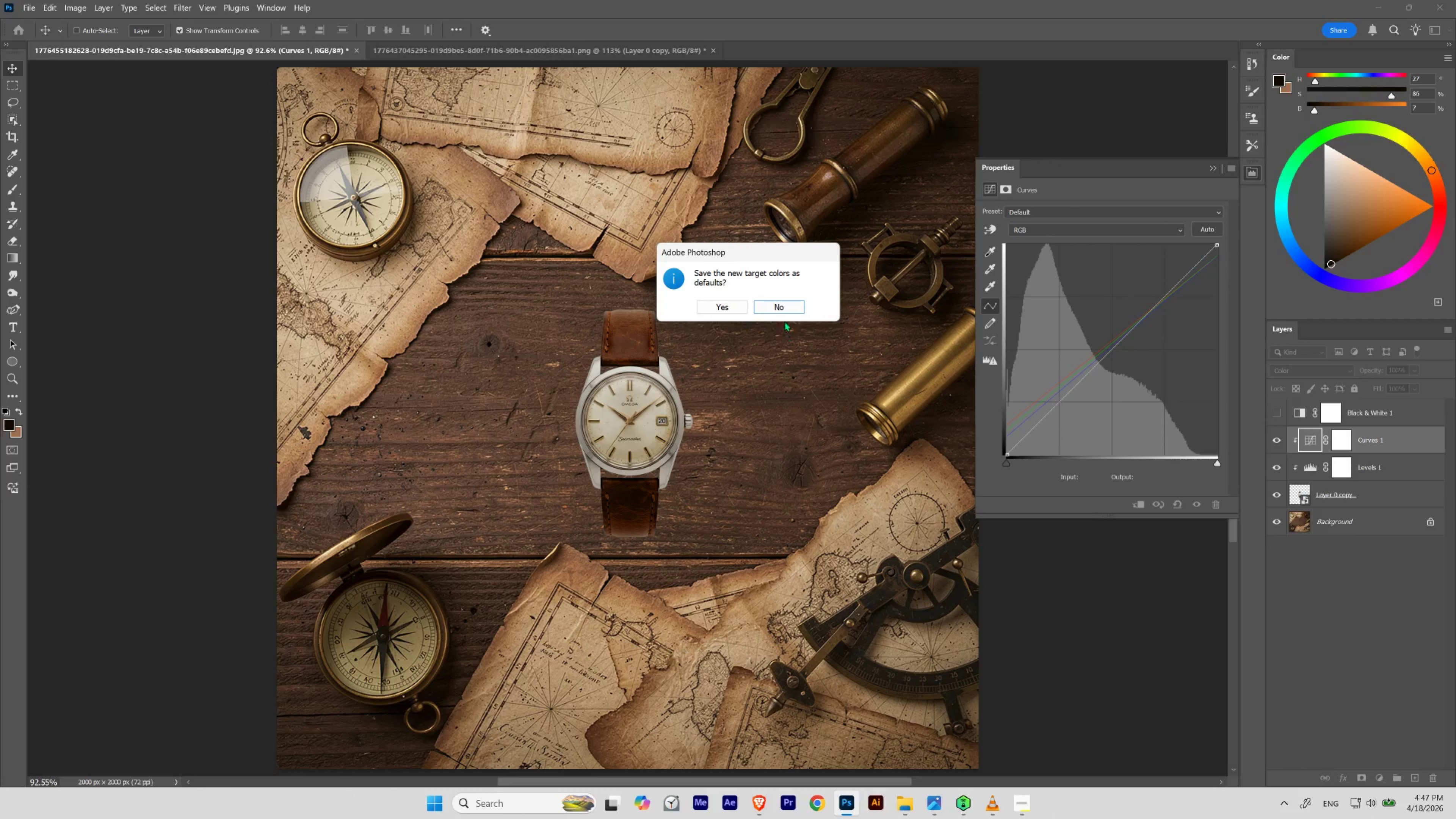 
left_click([786, 305])
 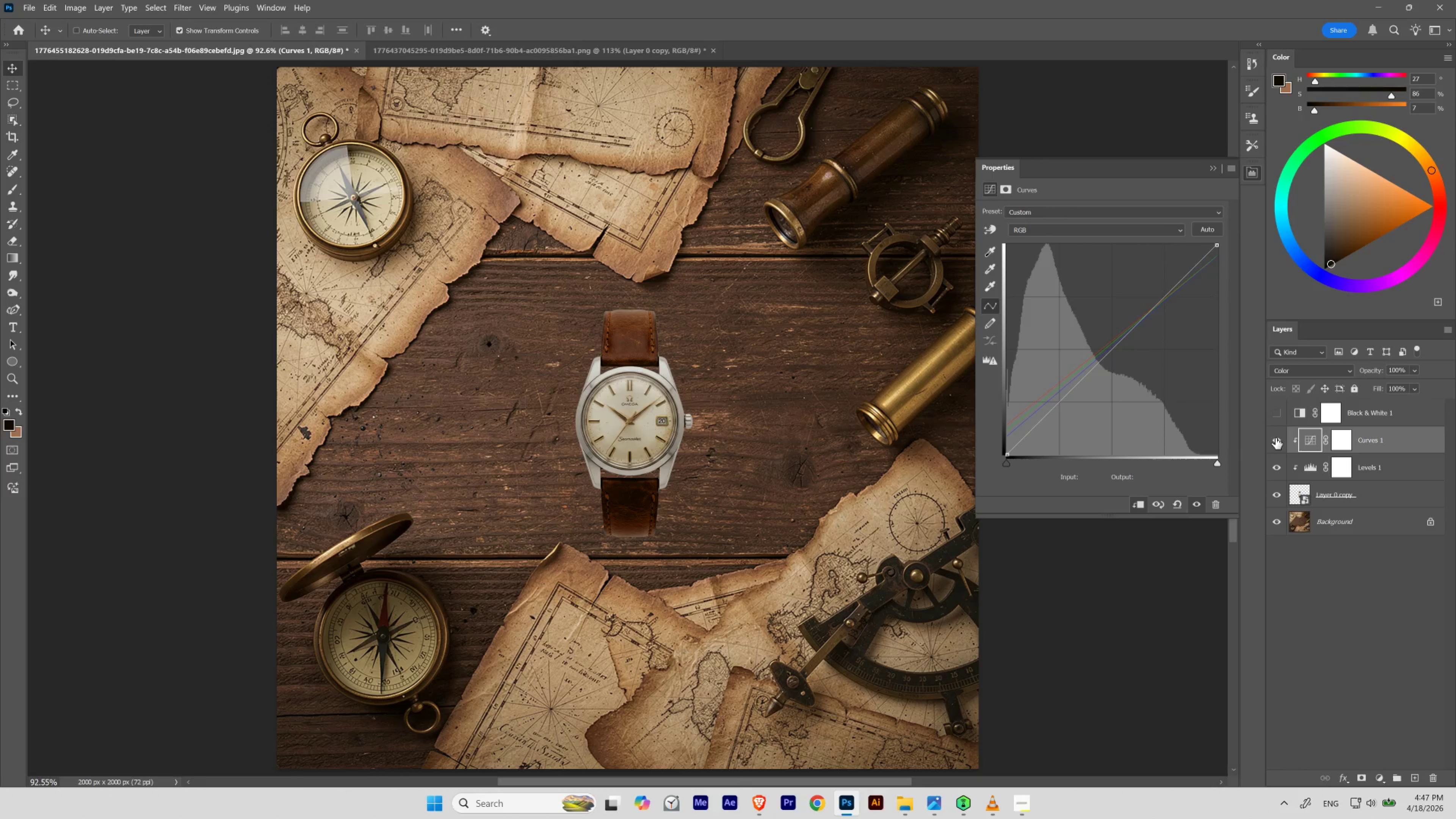 
left_click([1275, 438])
 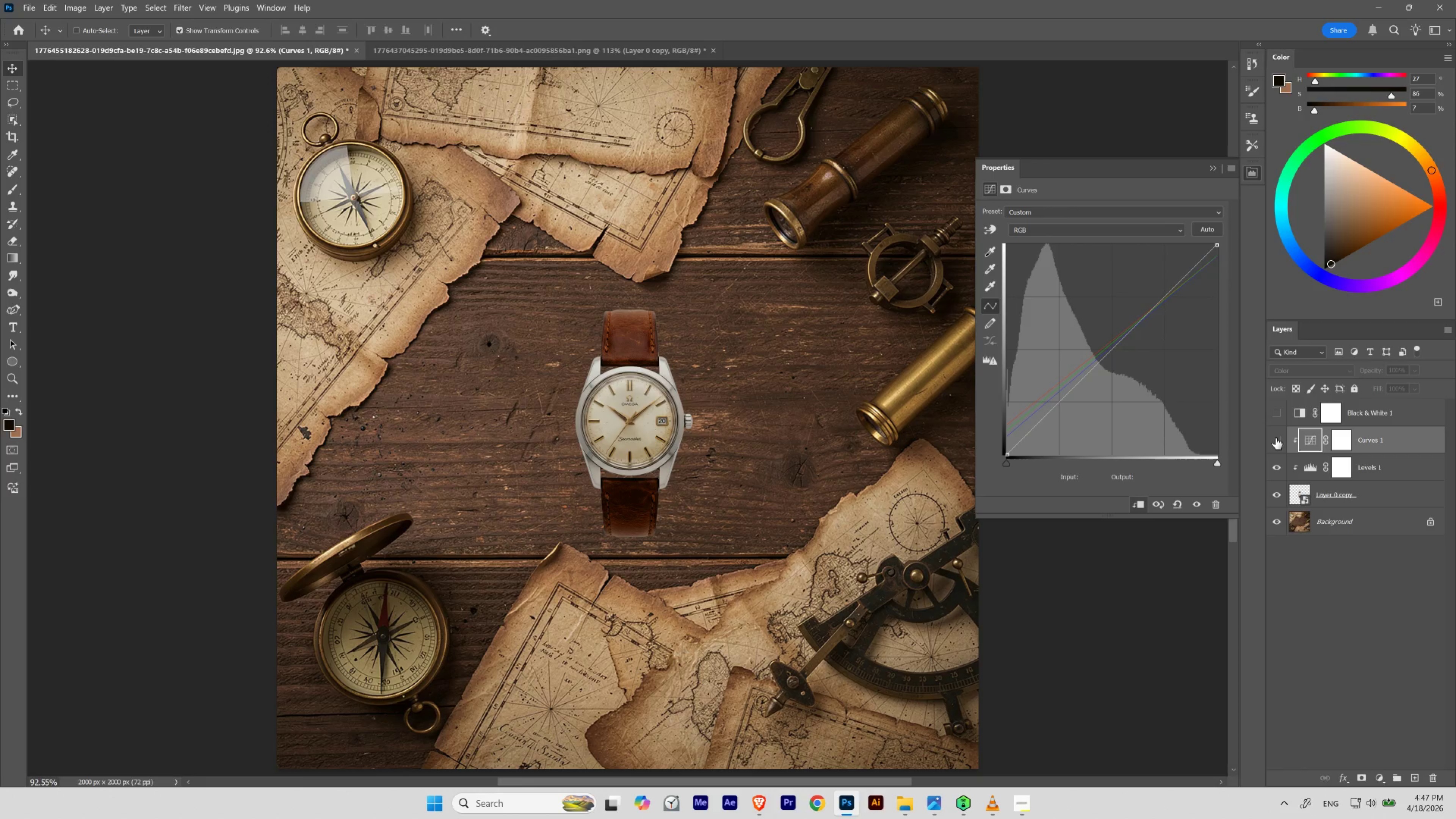 
left_click([1275, 438])
 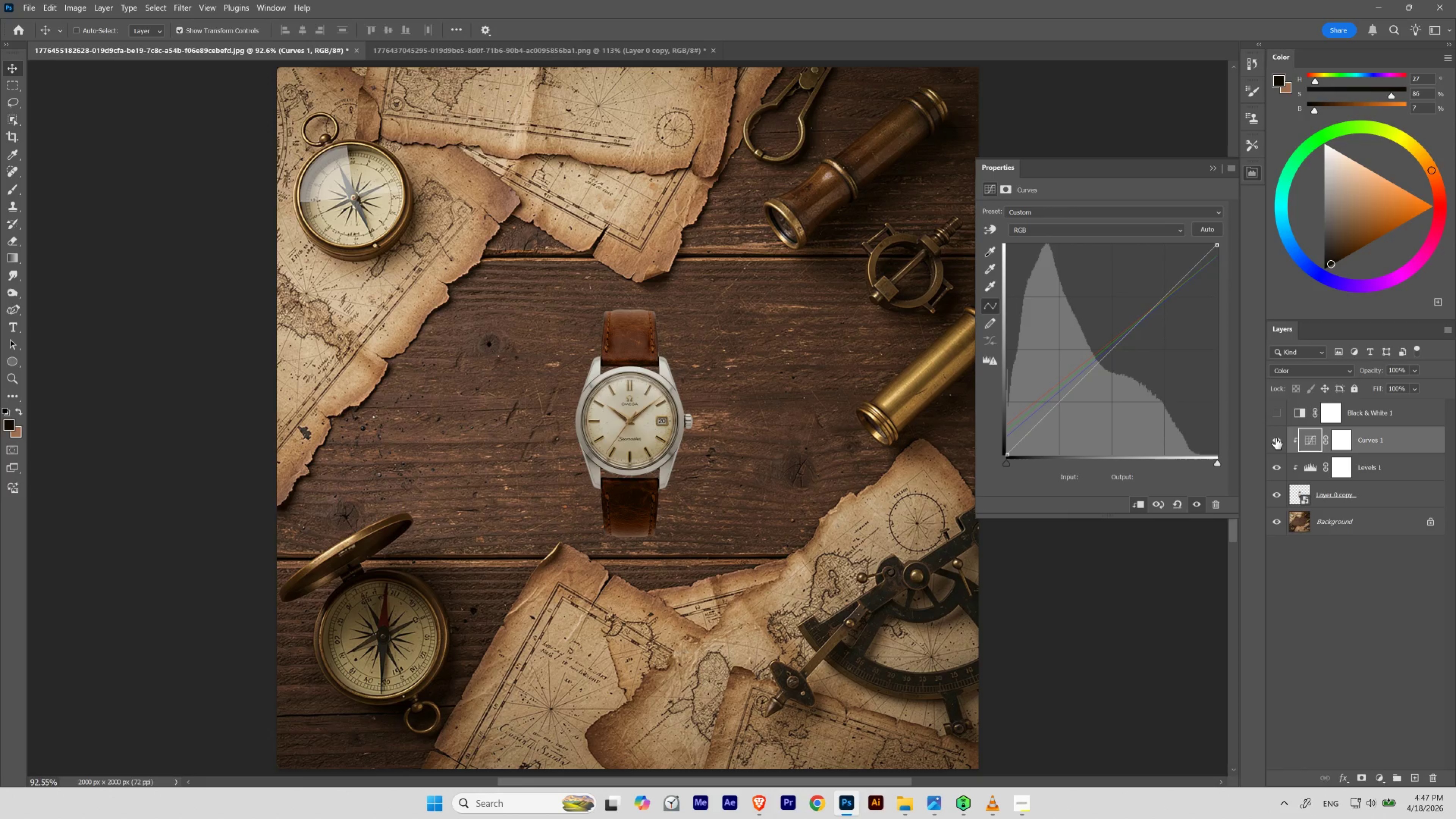 
left_click([1275, 438])
 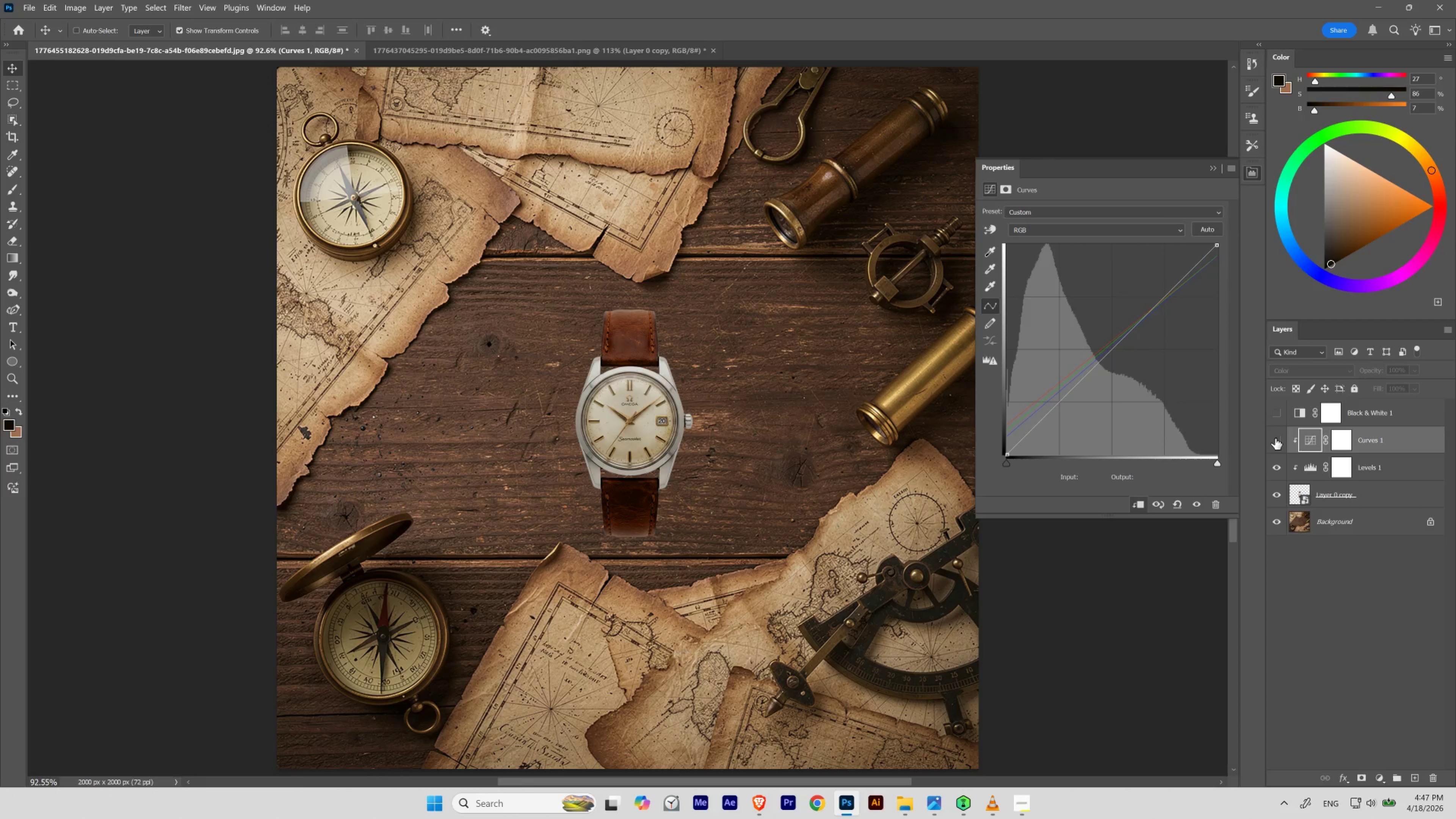 
left_click([1275, 439])
 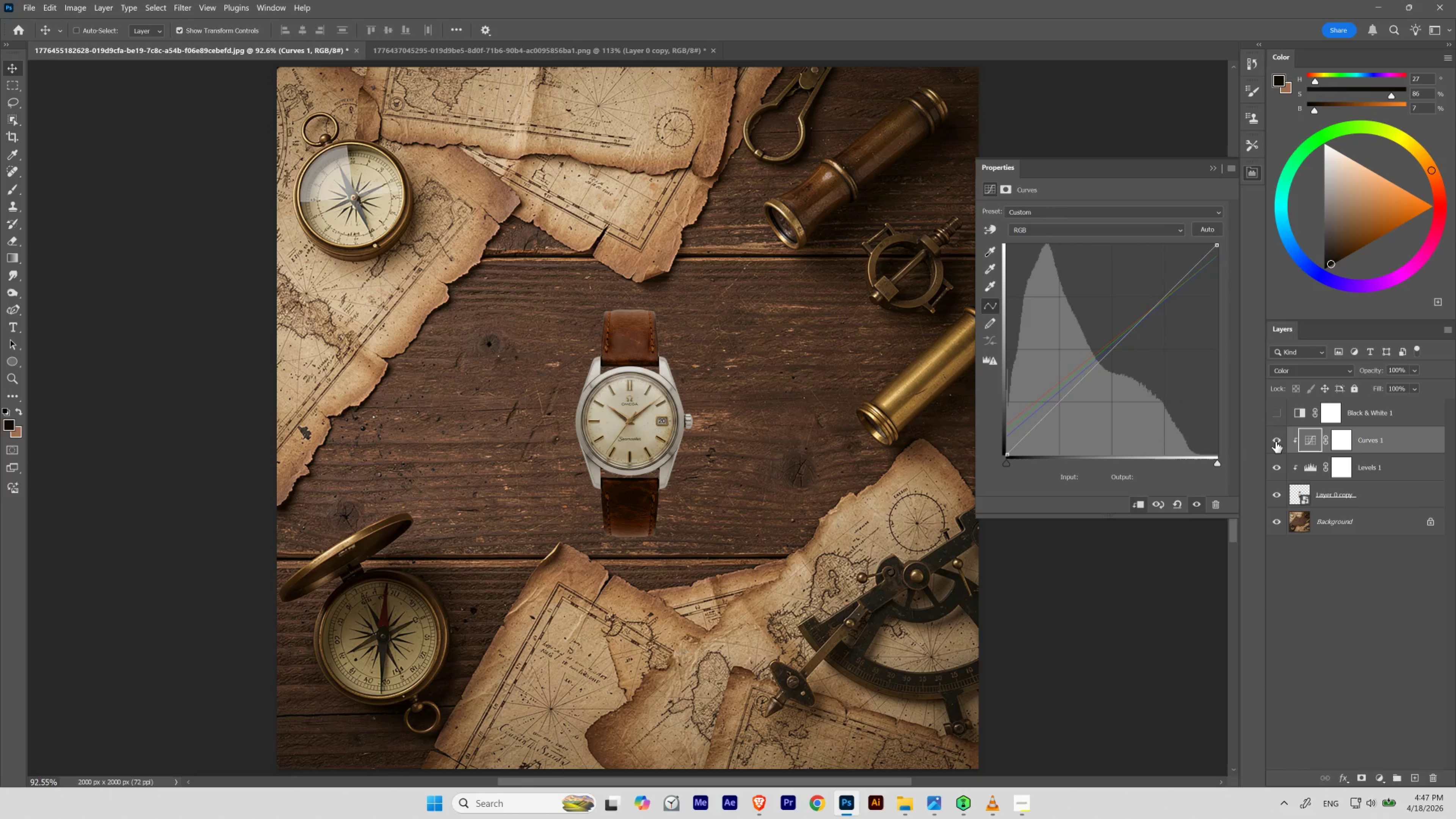 
left_click([1275, 442])
 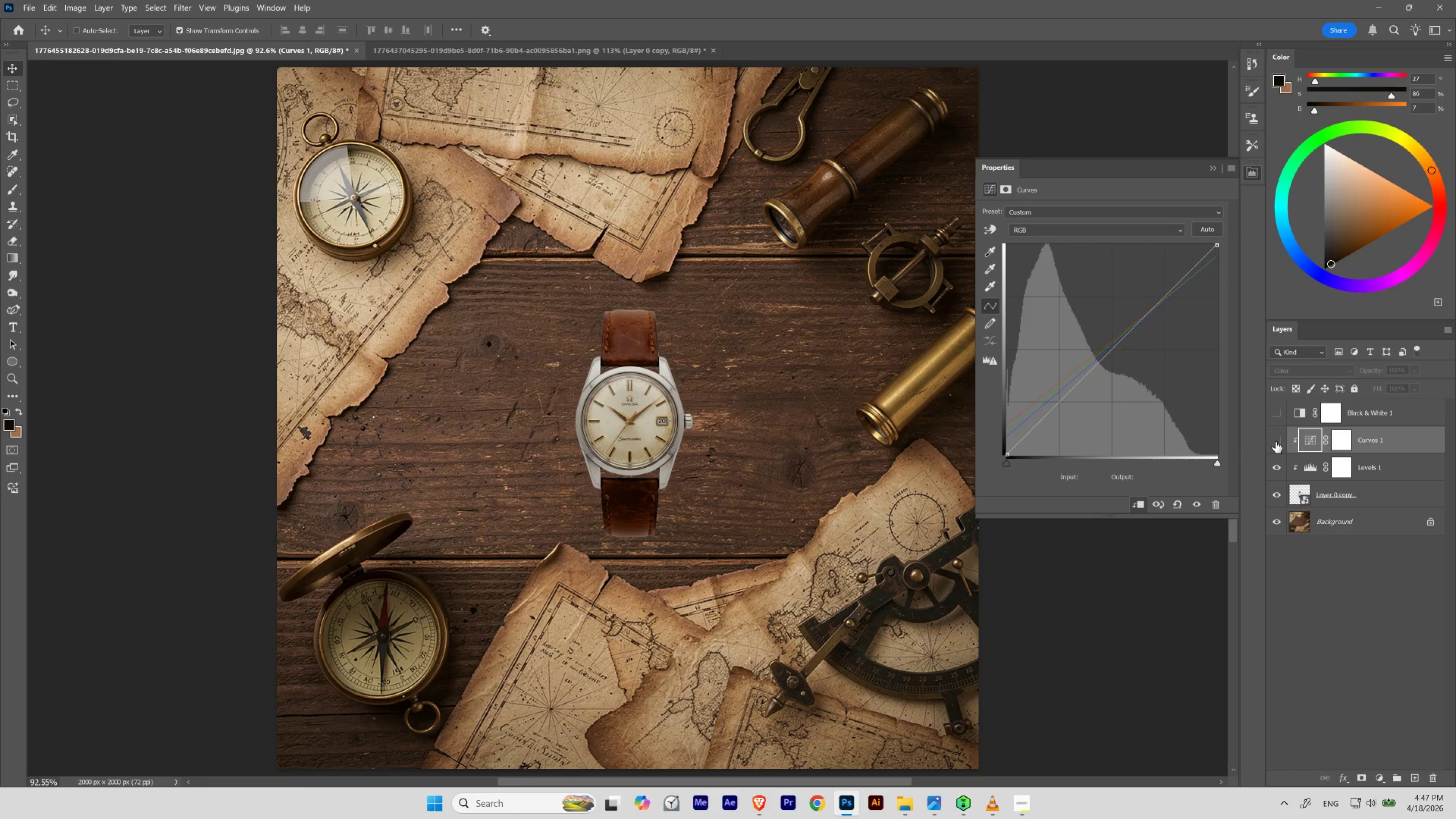 
left_click([1275, 442])
 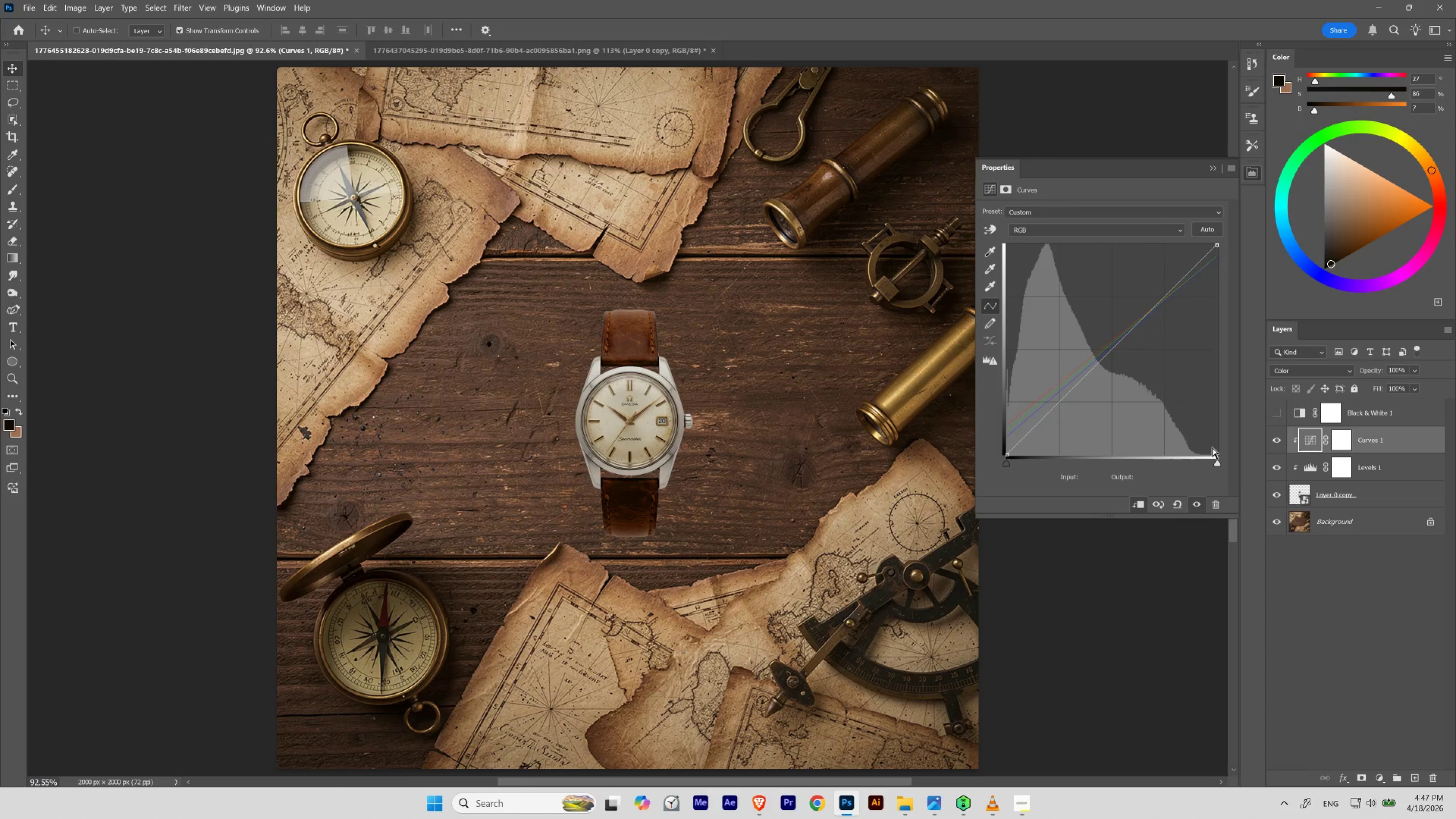 
hold_key(key=ControlLeft, duration=1.08)
 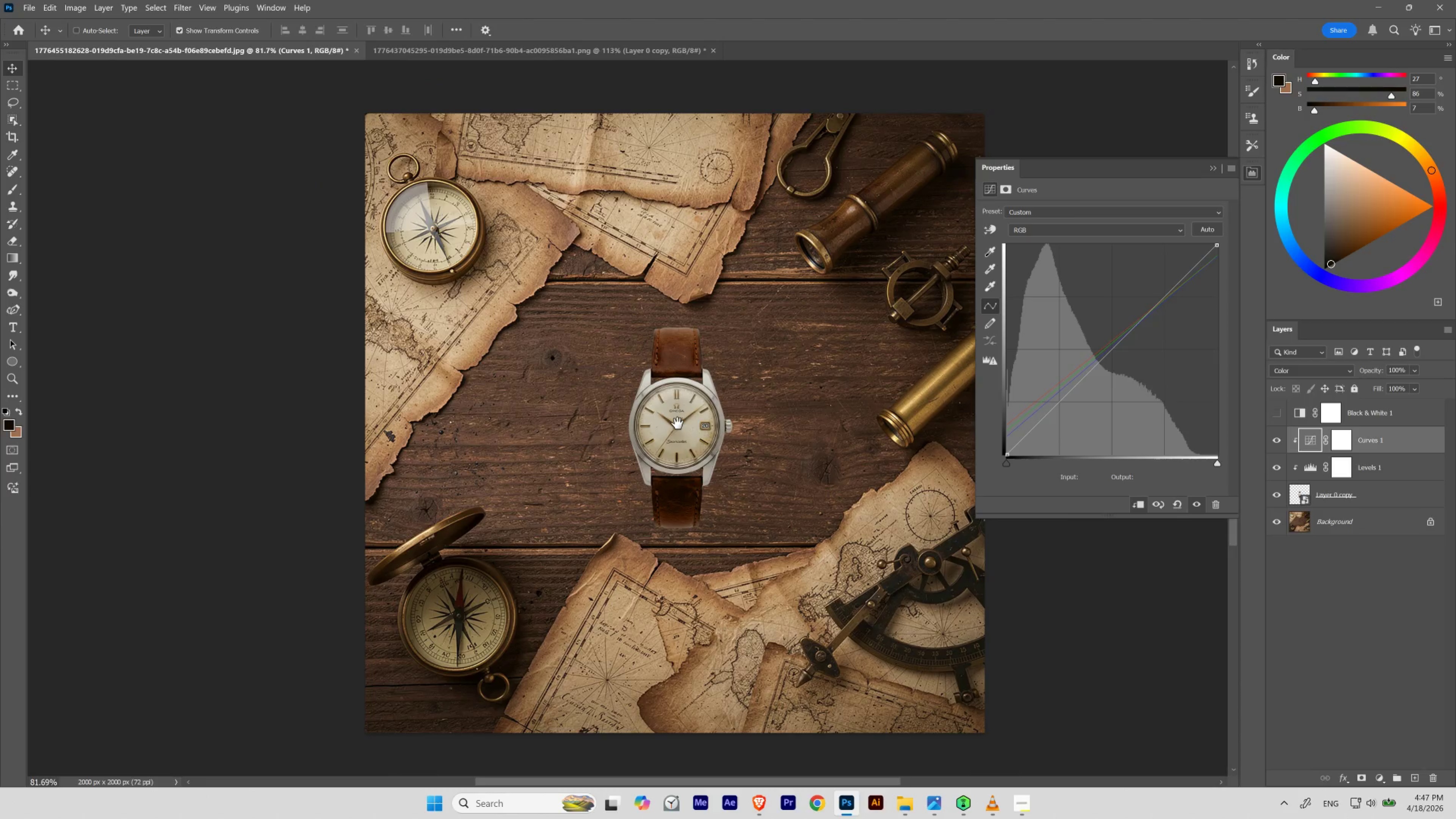 
hold_key(key=Space, duration=1.58)
 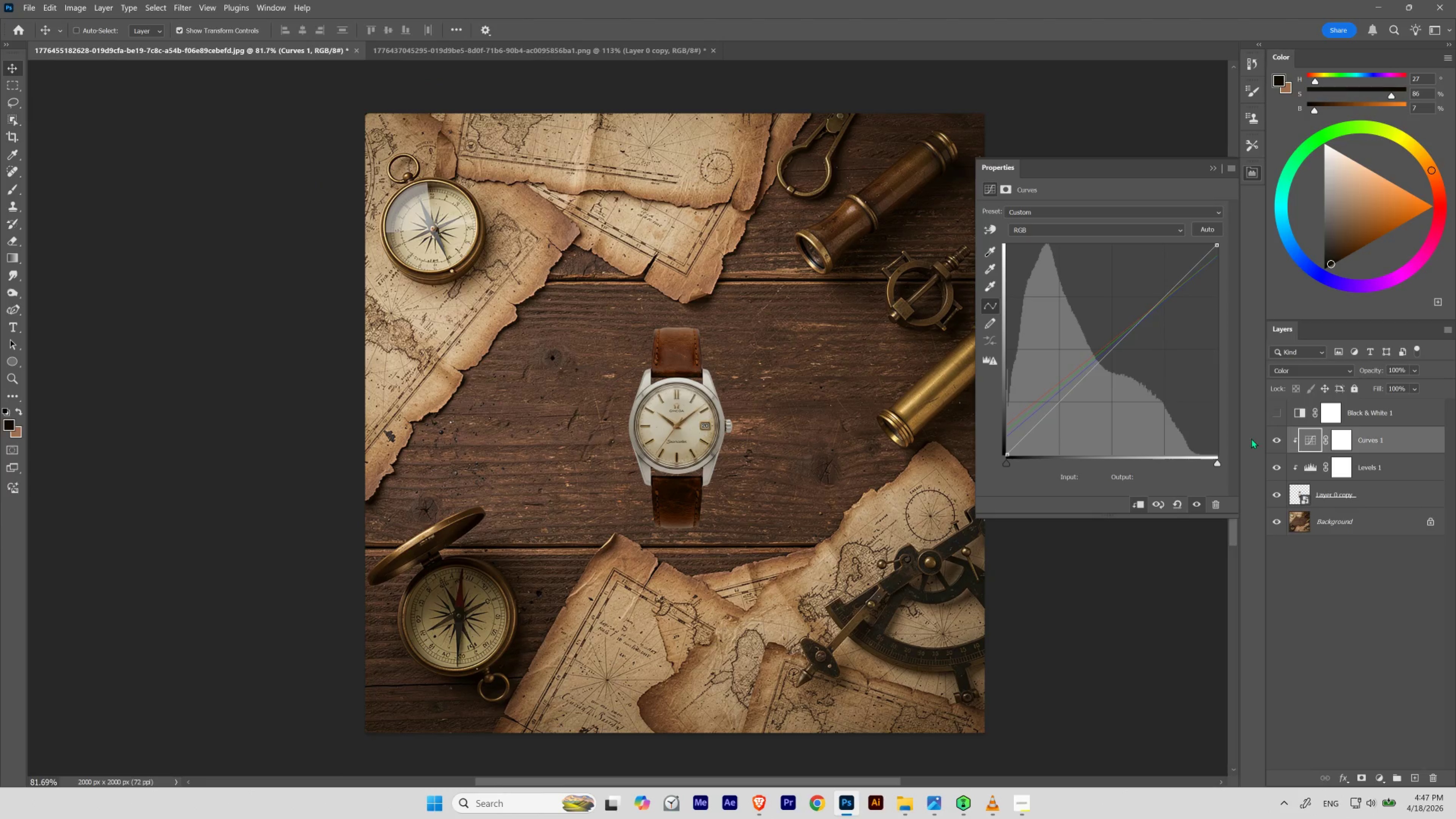 
left_click_drag(start_coordinate=[651, 398], to_coordinate=[644, 414])
 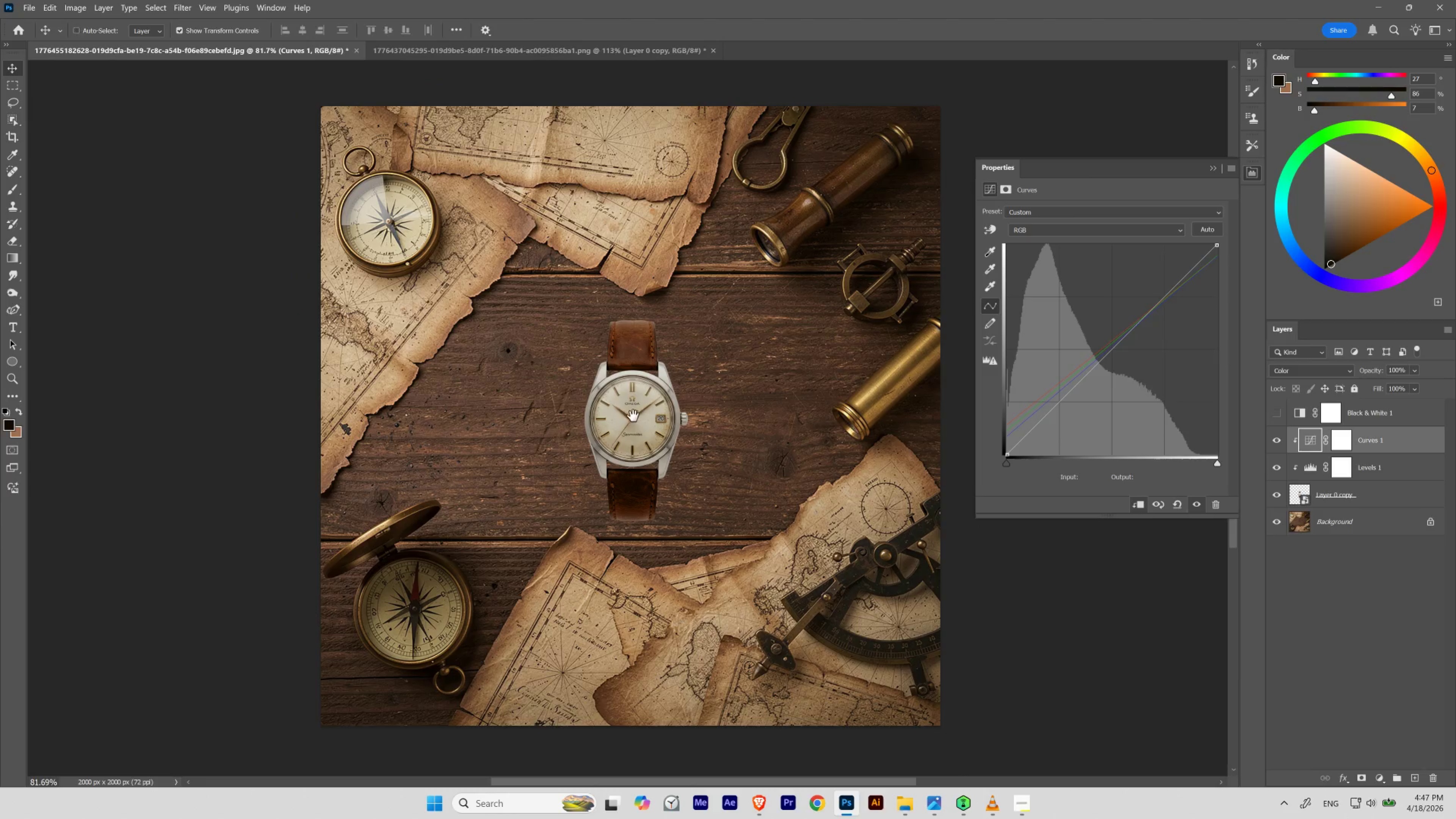 
left_click_drag(start_coordinate=[633, 416], to_coordinate=[677, 423])
 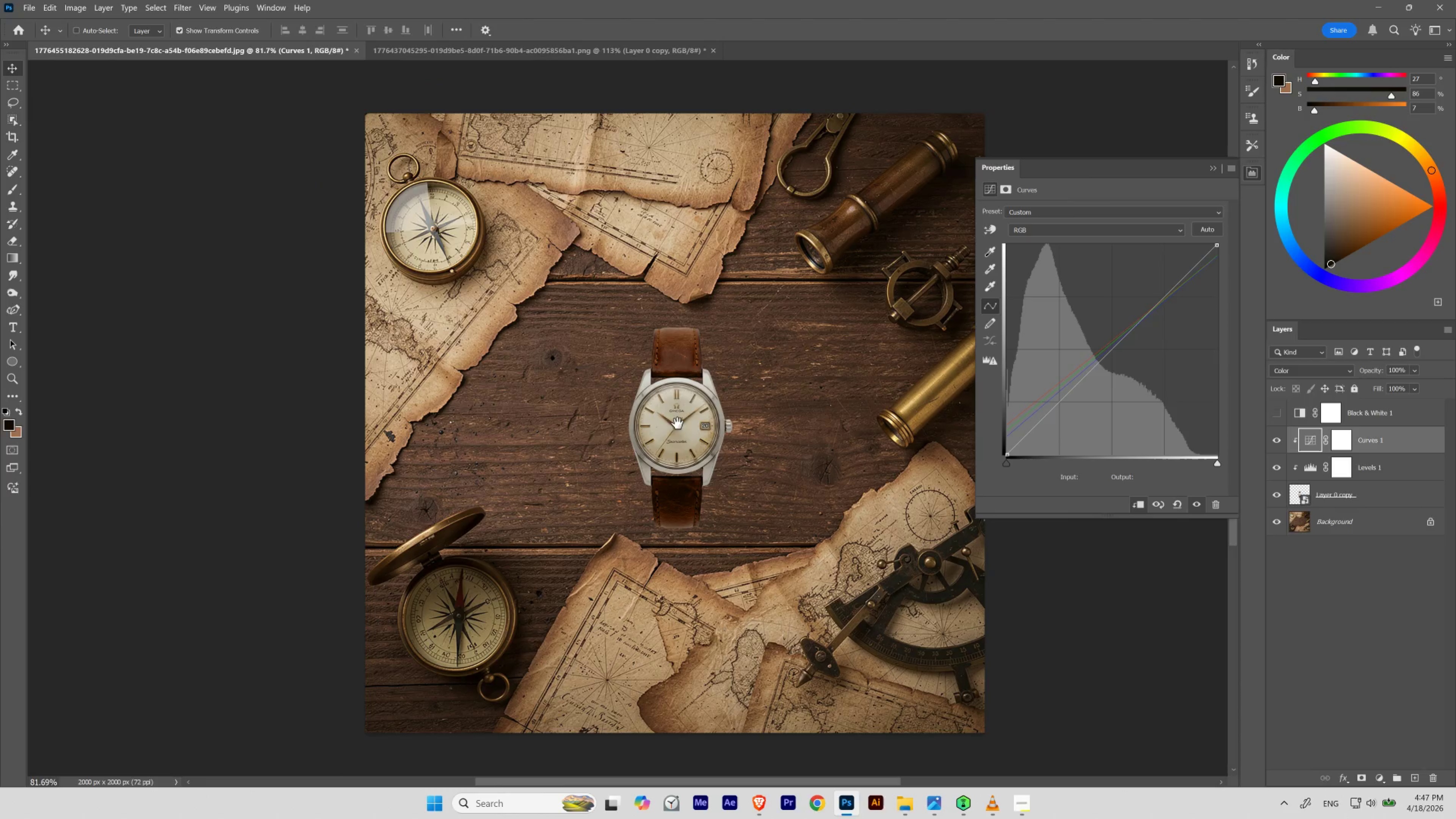 
key(Space)
 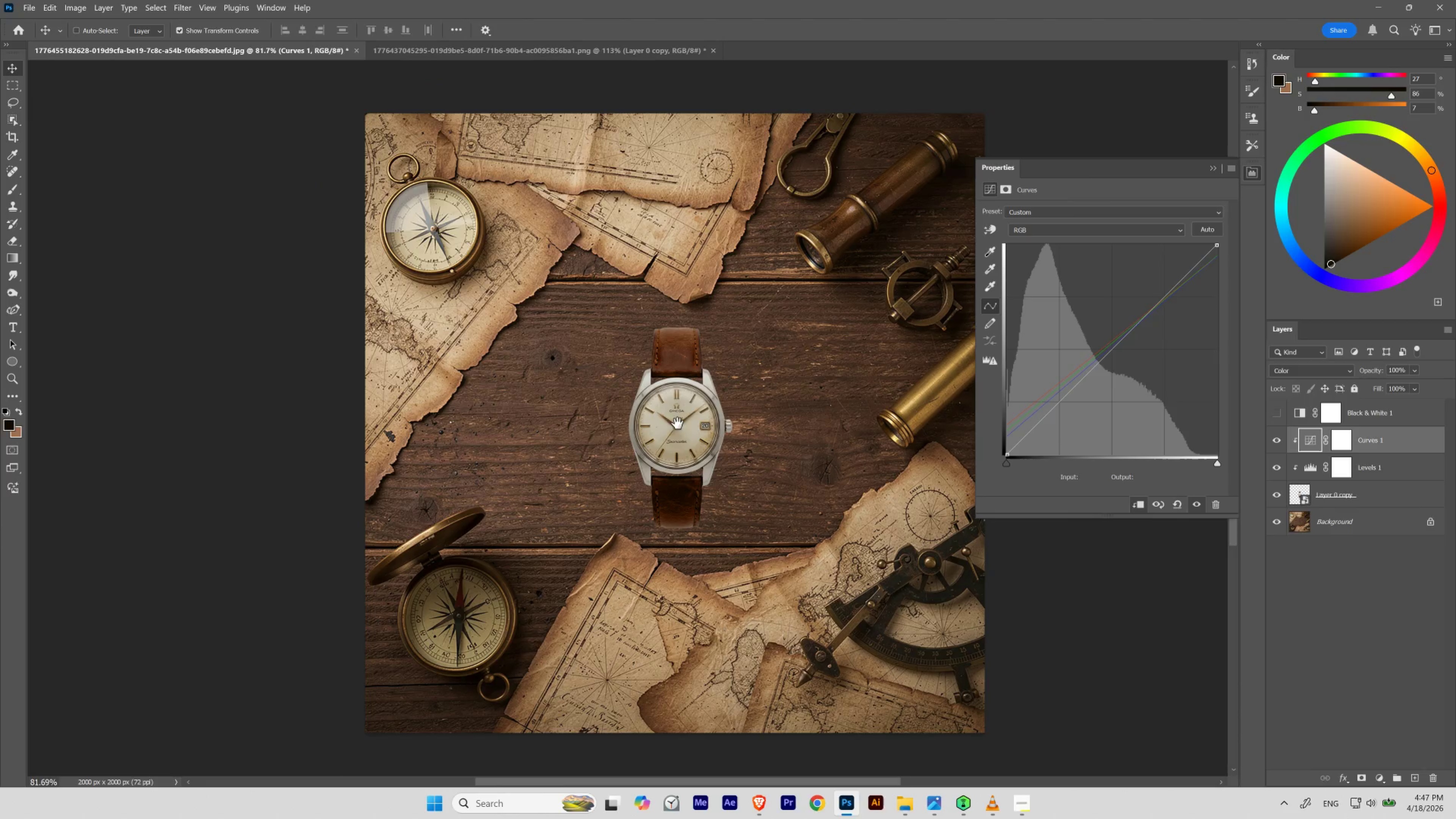 
key(Space)
 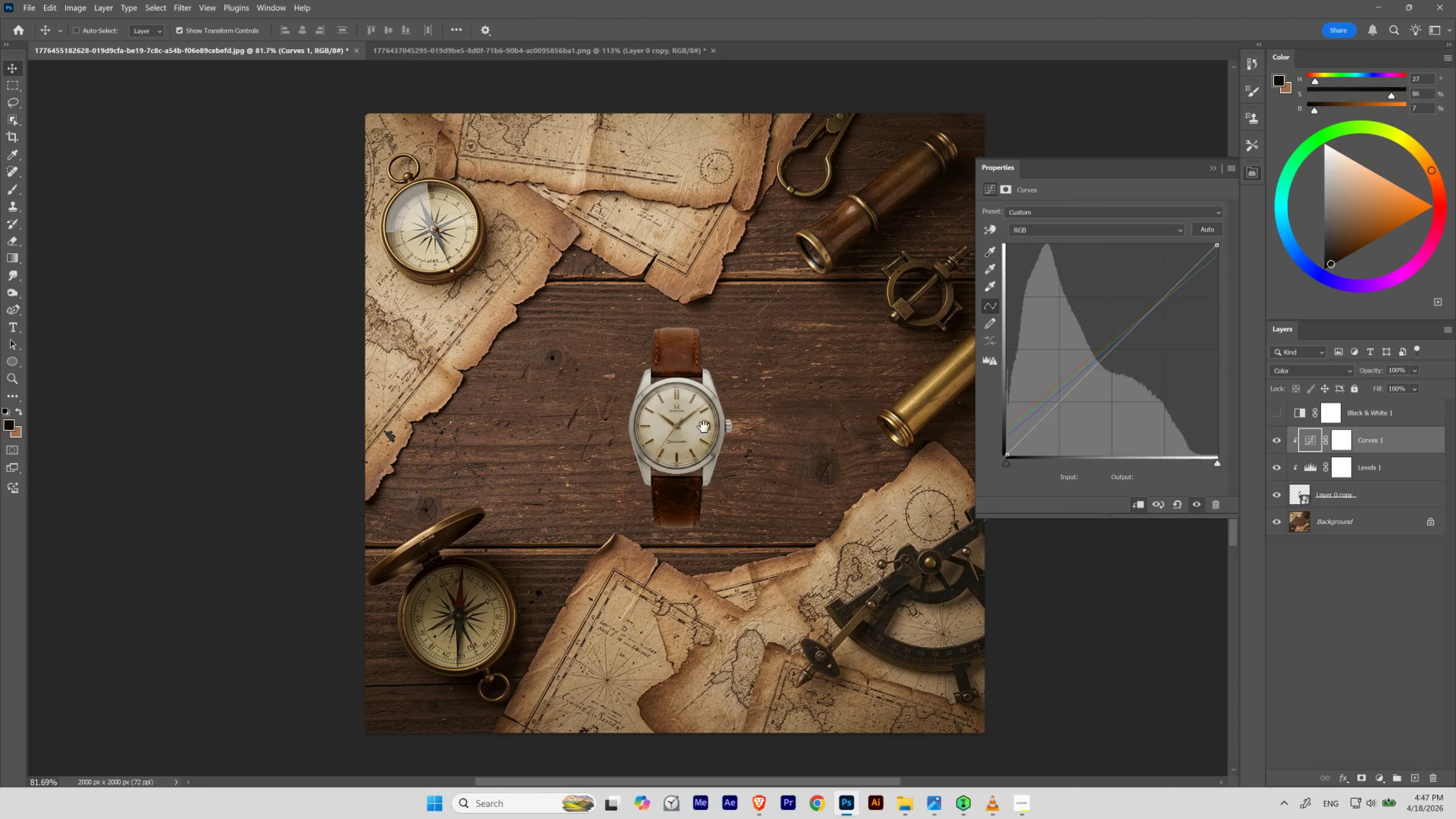 
key(Space)
 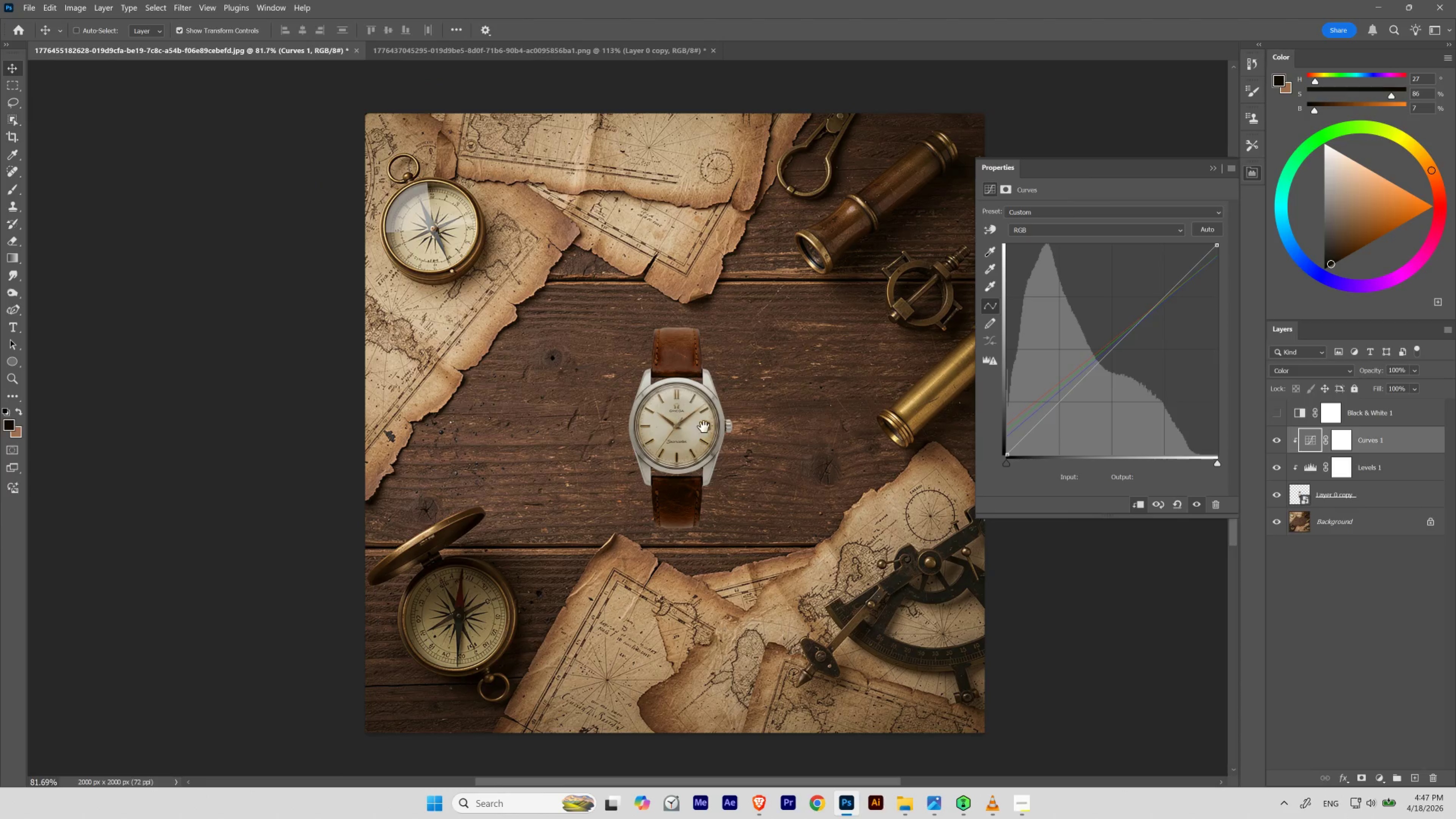 
key(Space)
 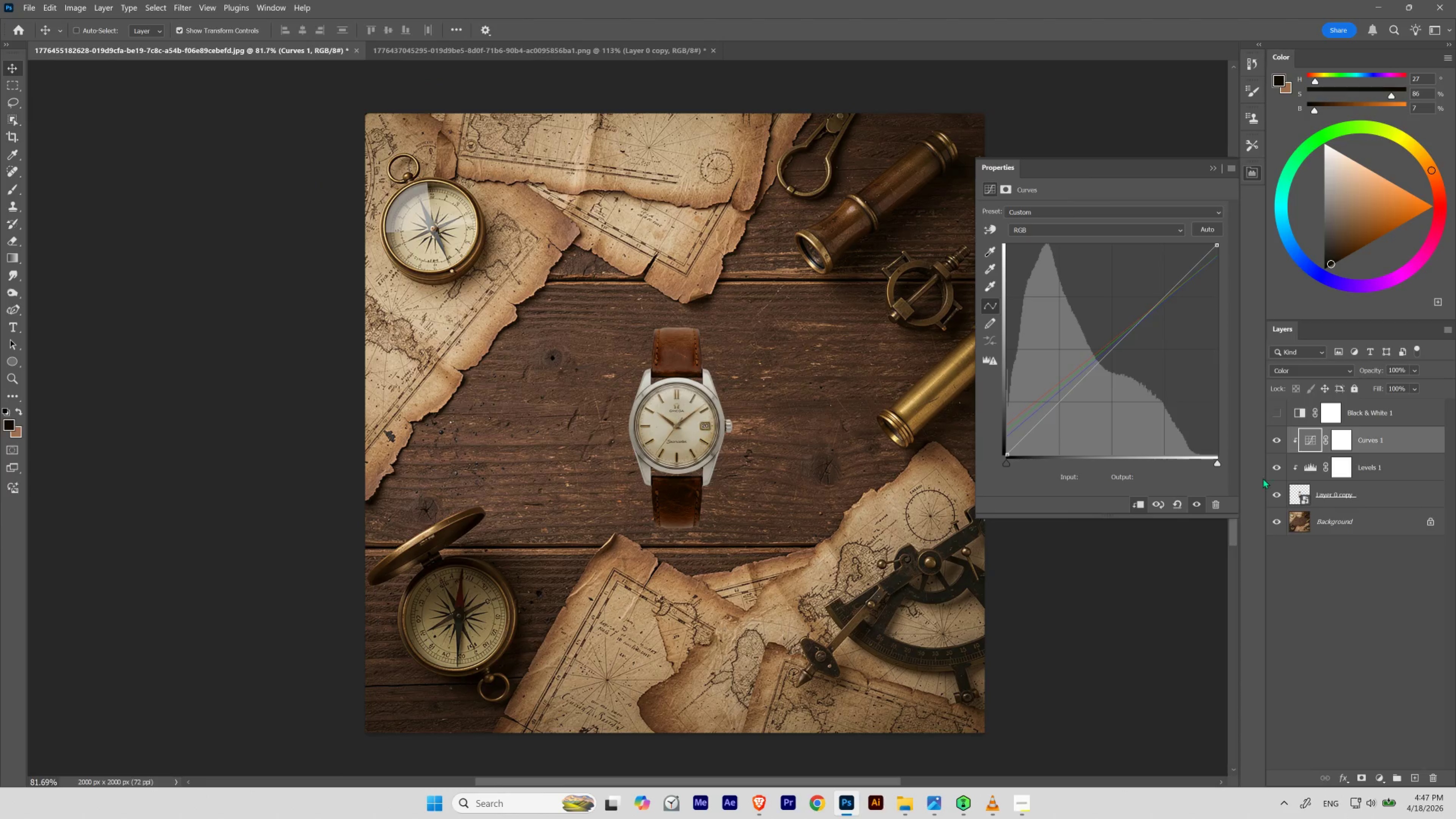 
key(Space)
 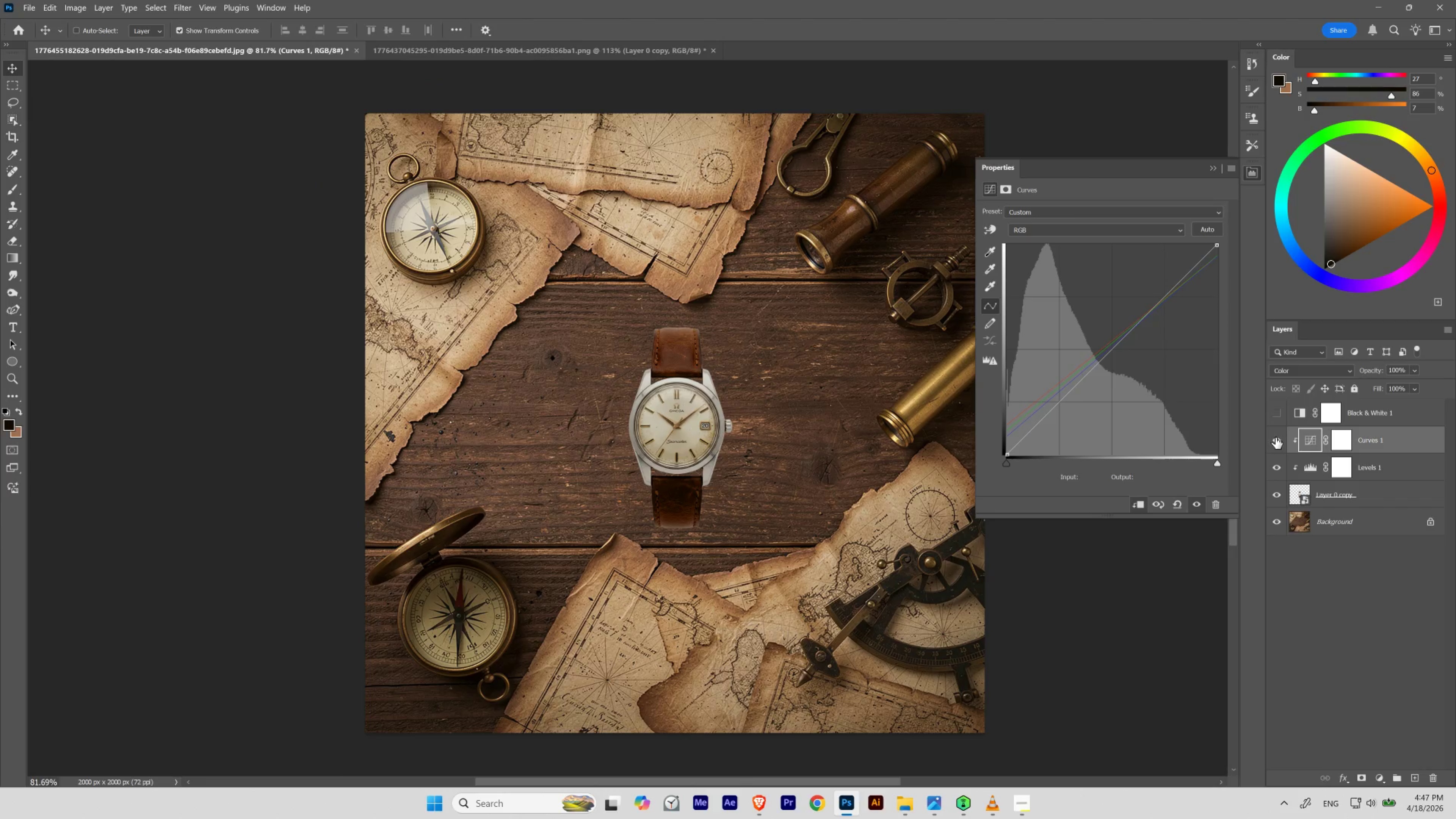 
left_click([1276, 437])
 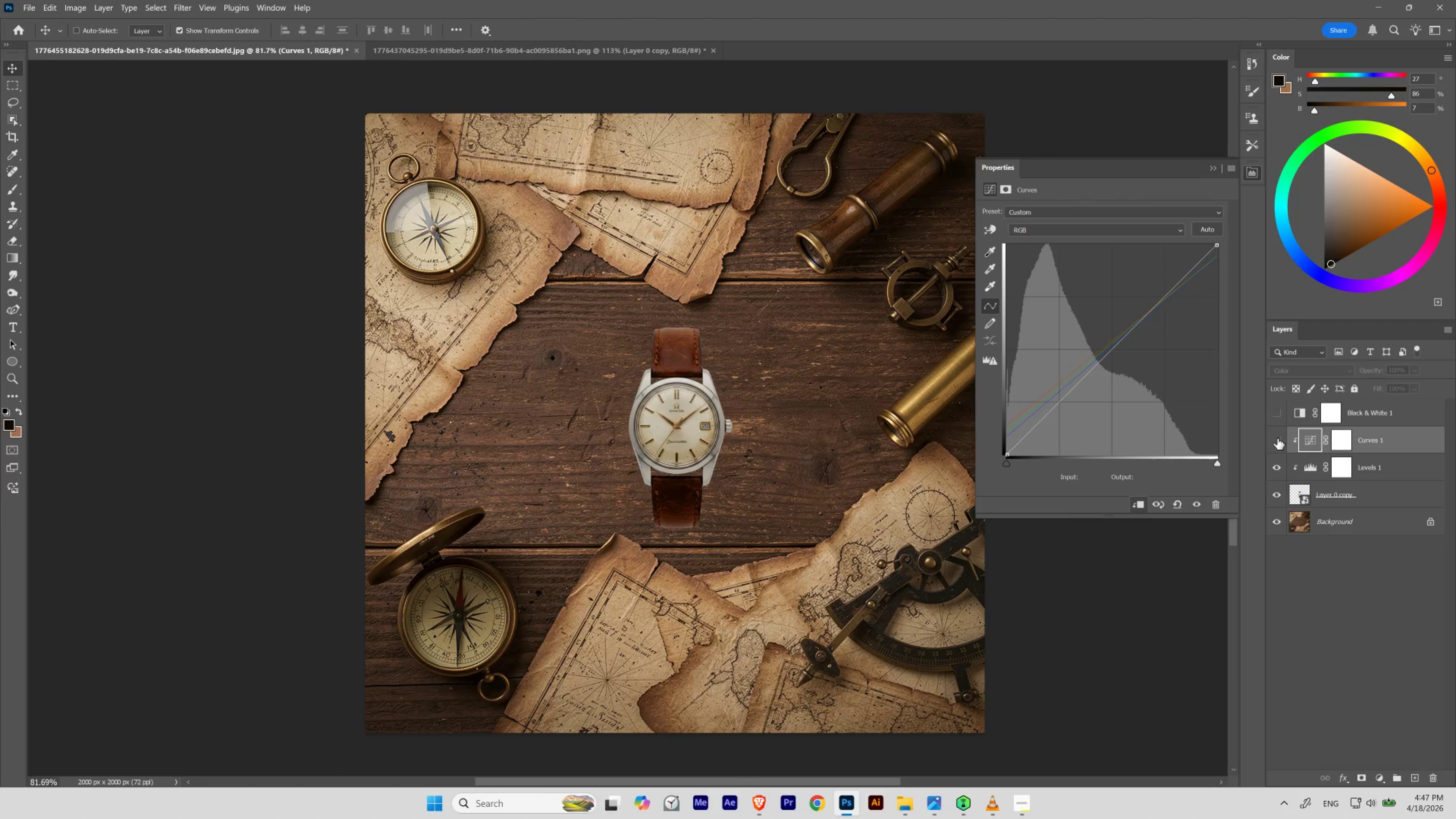 
left_click([1277, 438])
 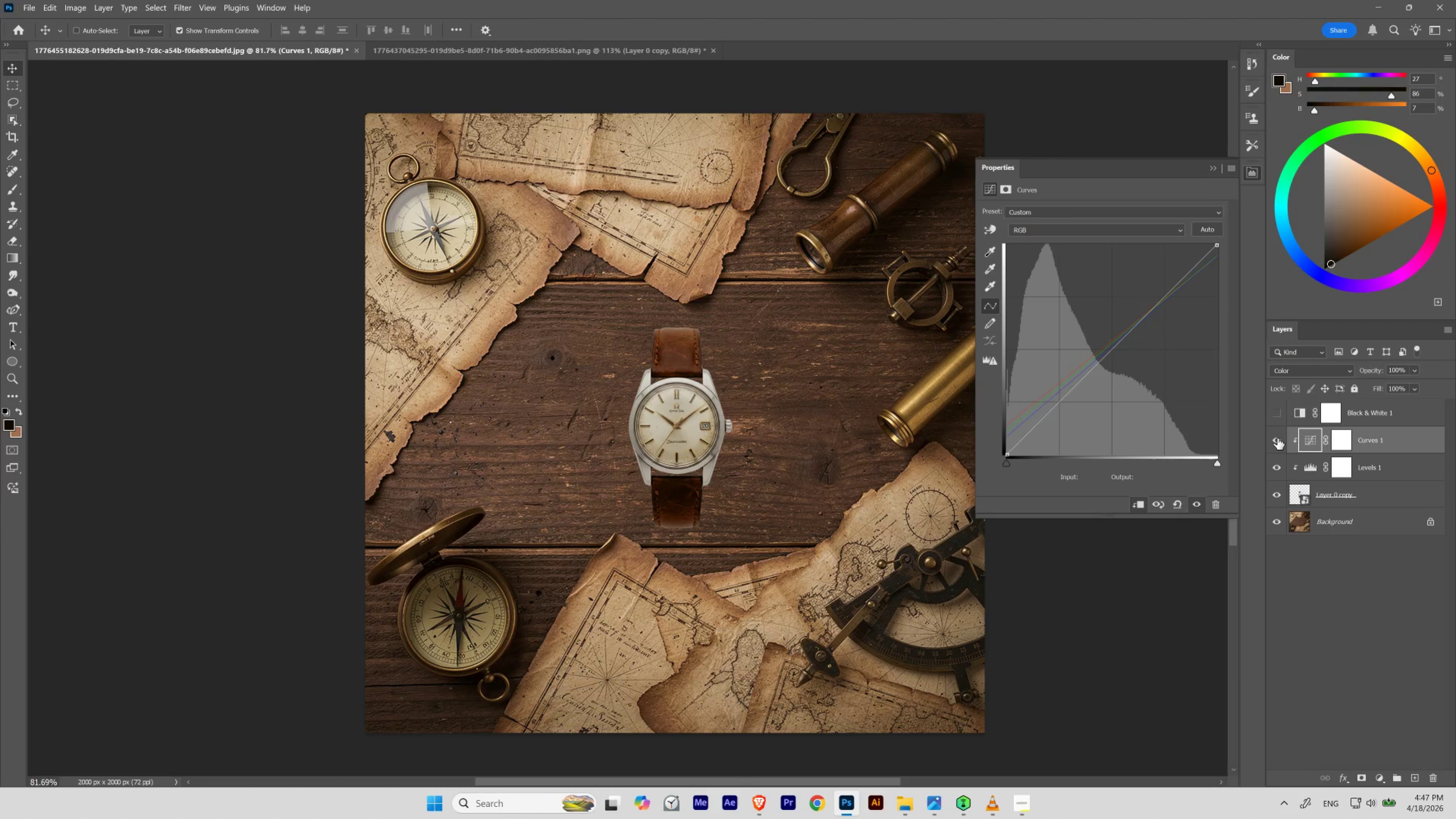 
left_click([1277, 438])
 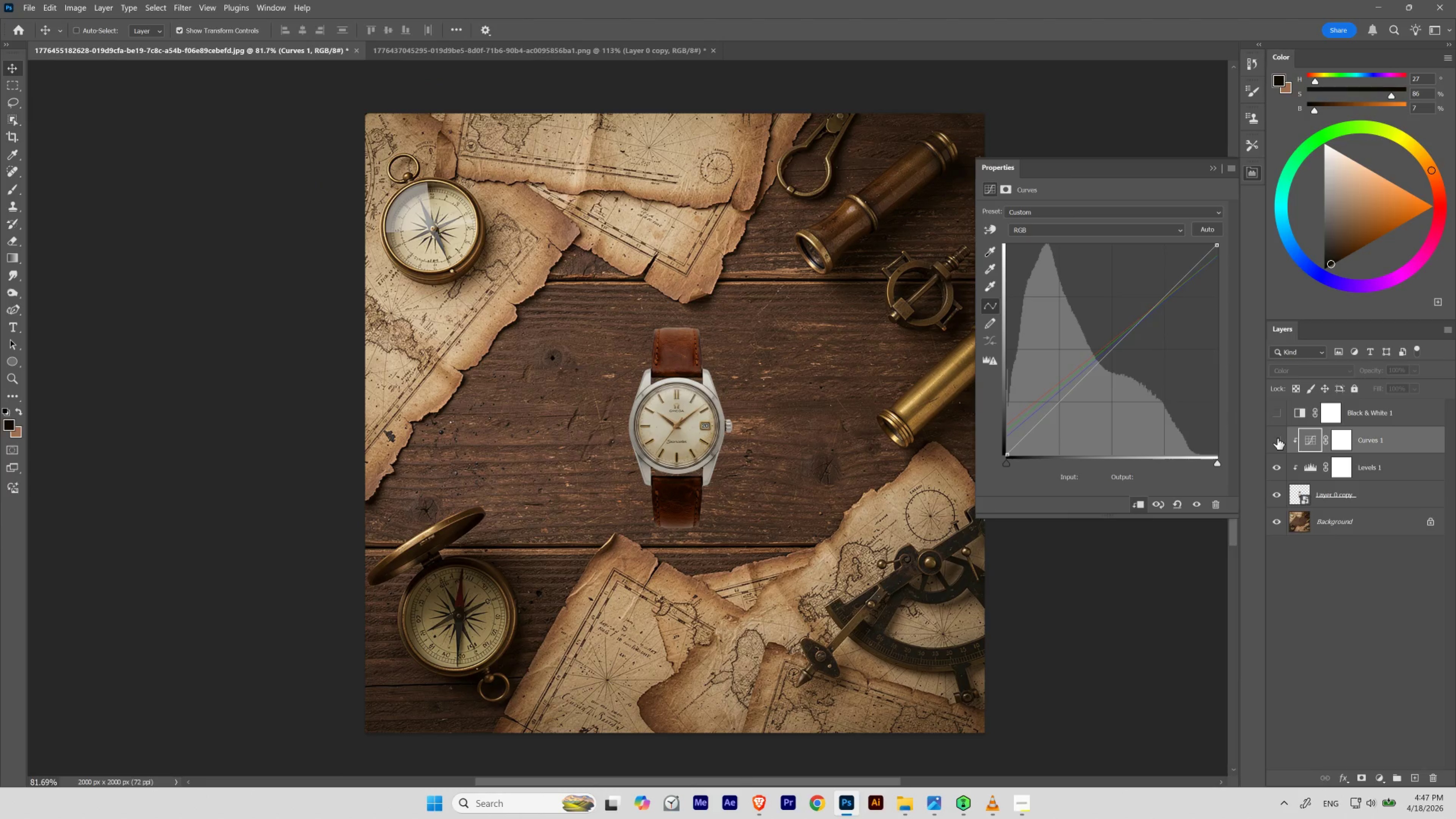 
left_click([1277, 438])
 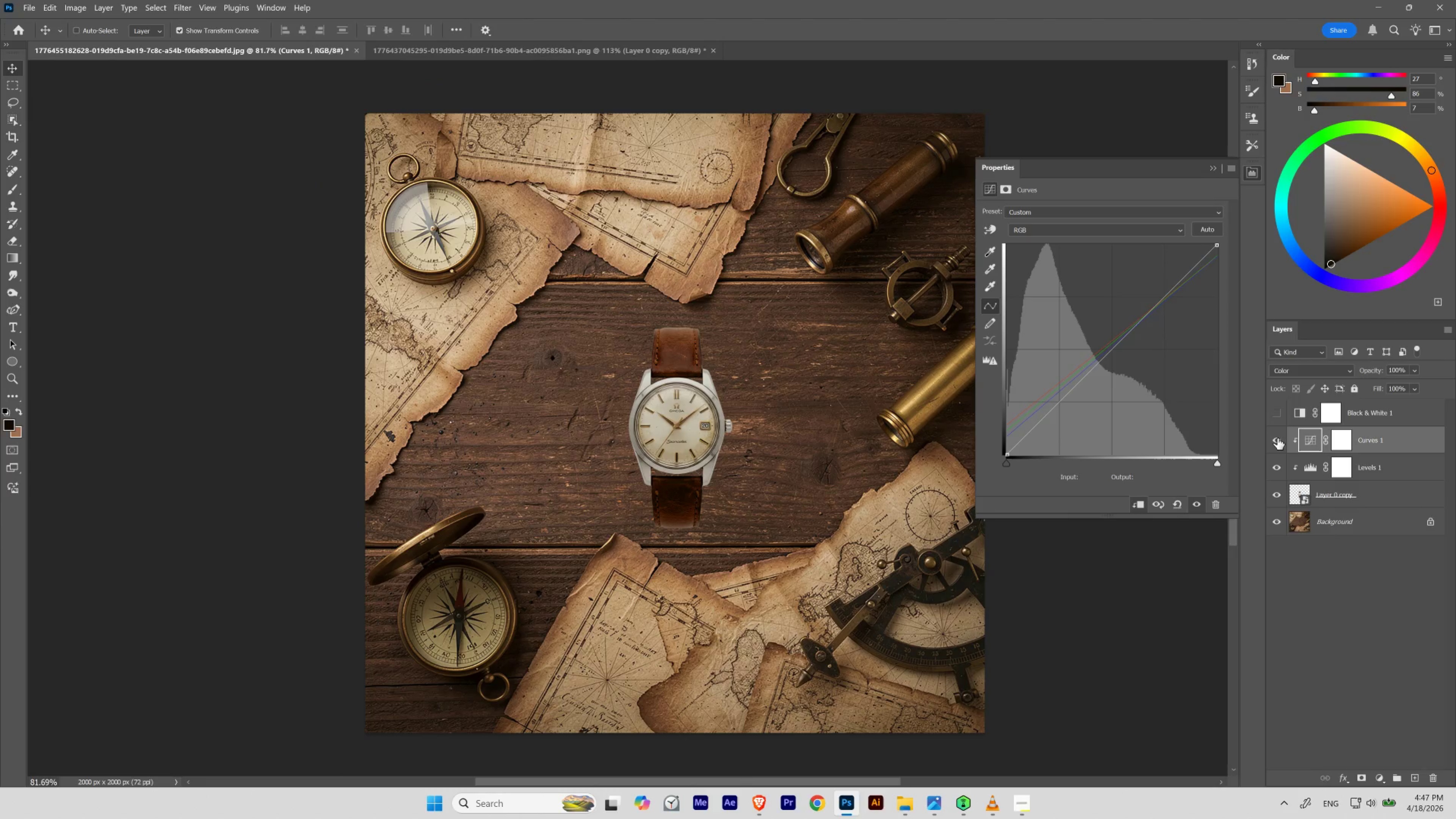 
left_click([1277, 438])
 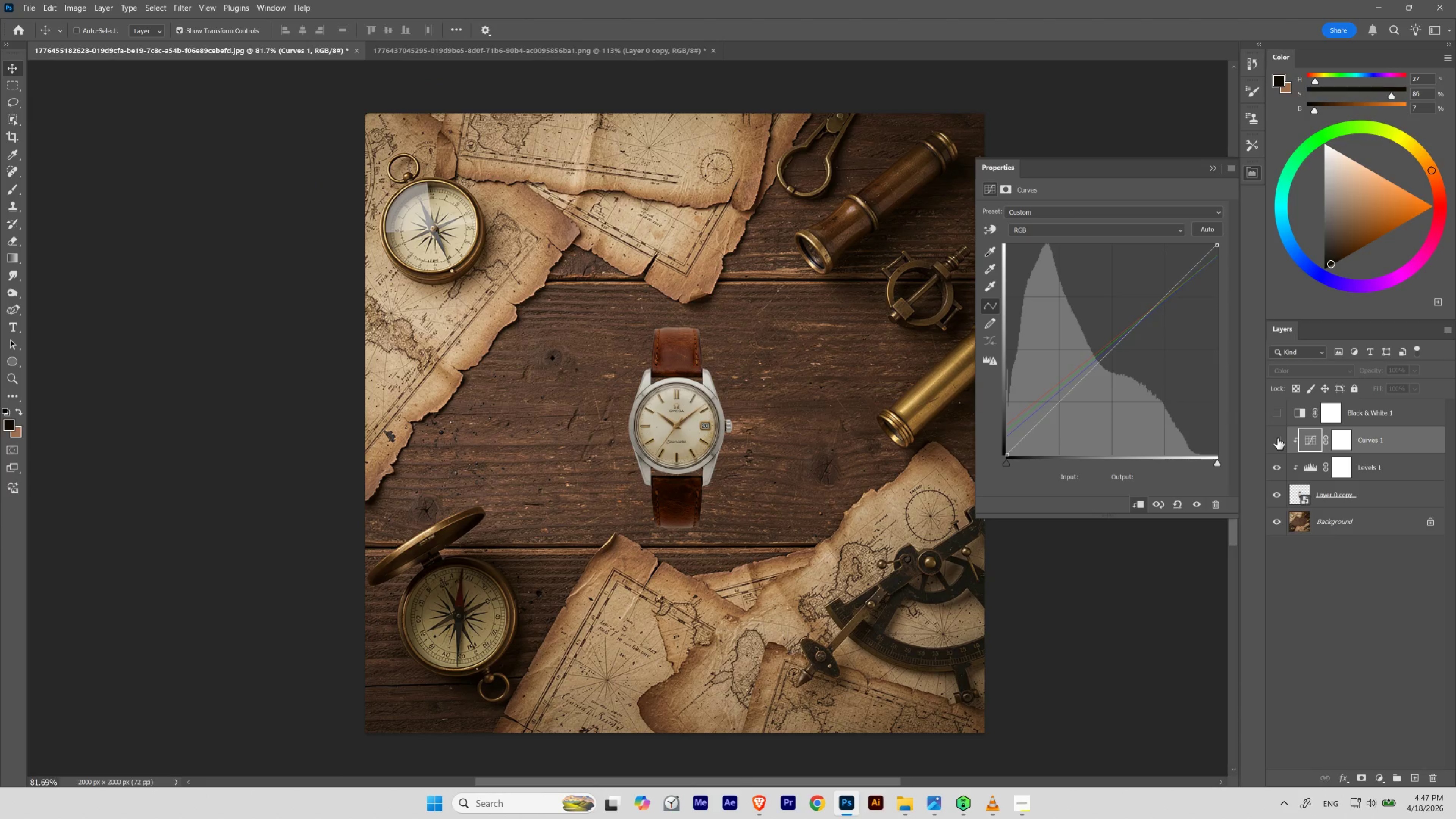 
left_click([1277, 438])
 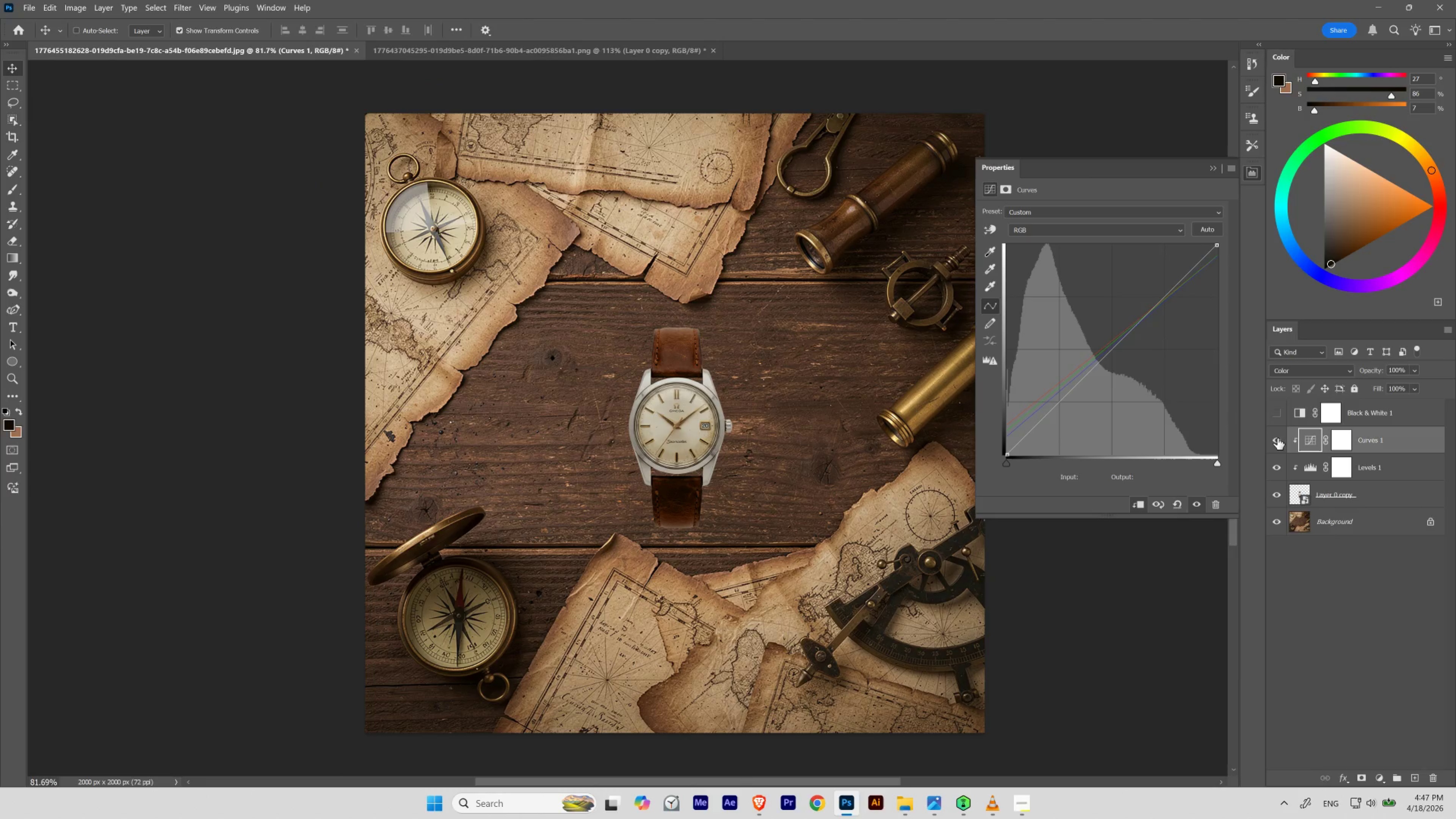 
left_click([1277, 438])
 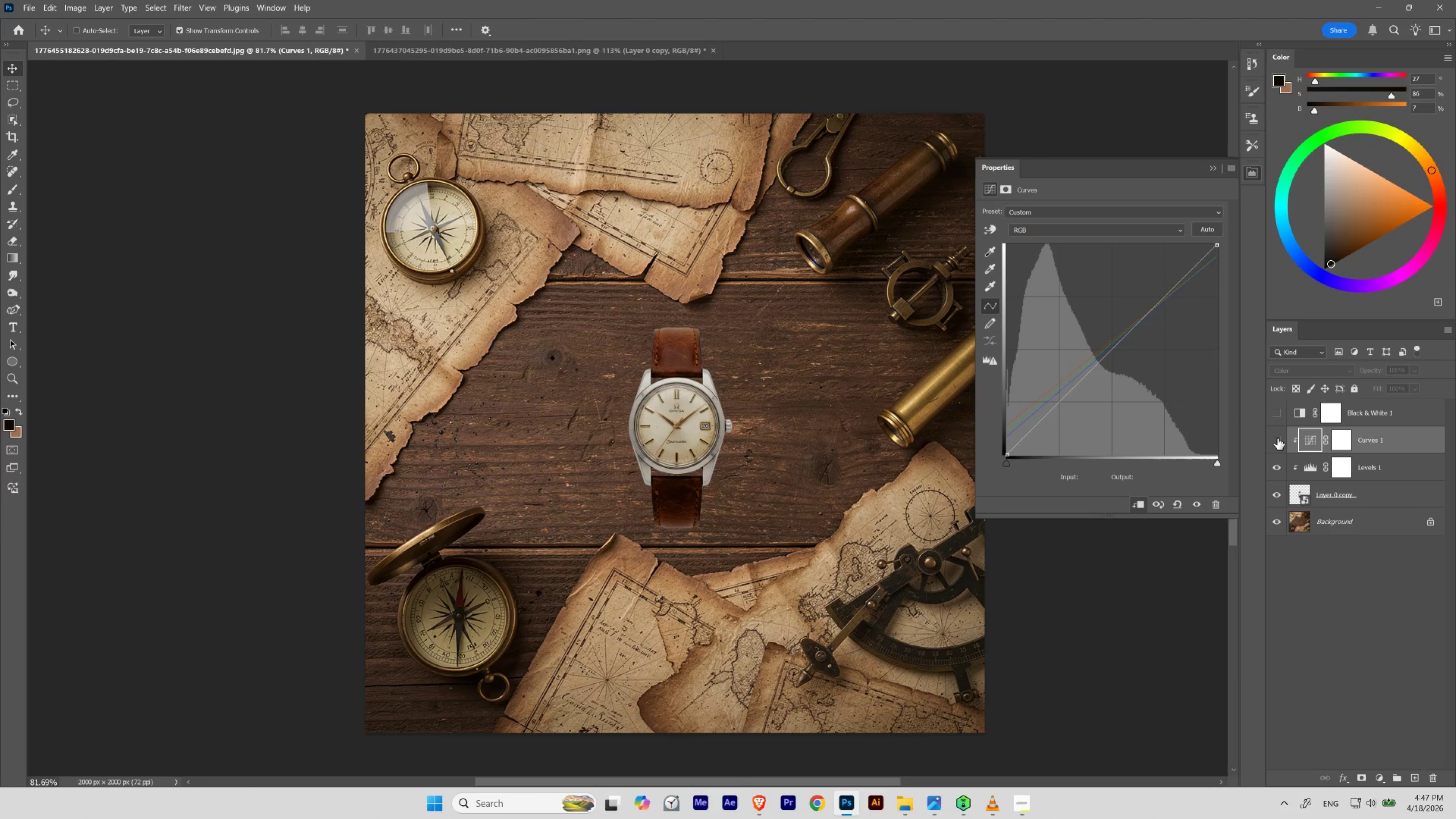 
left_click([1277, 438])
 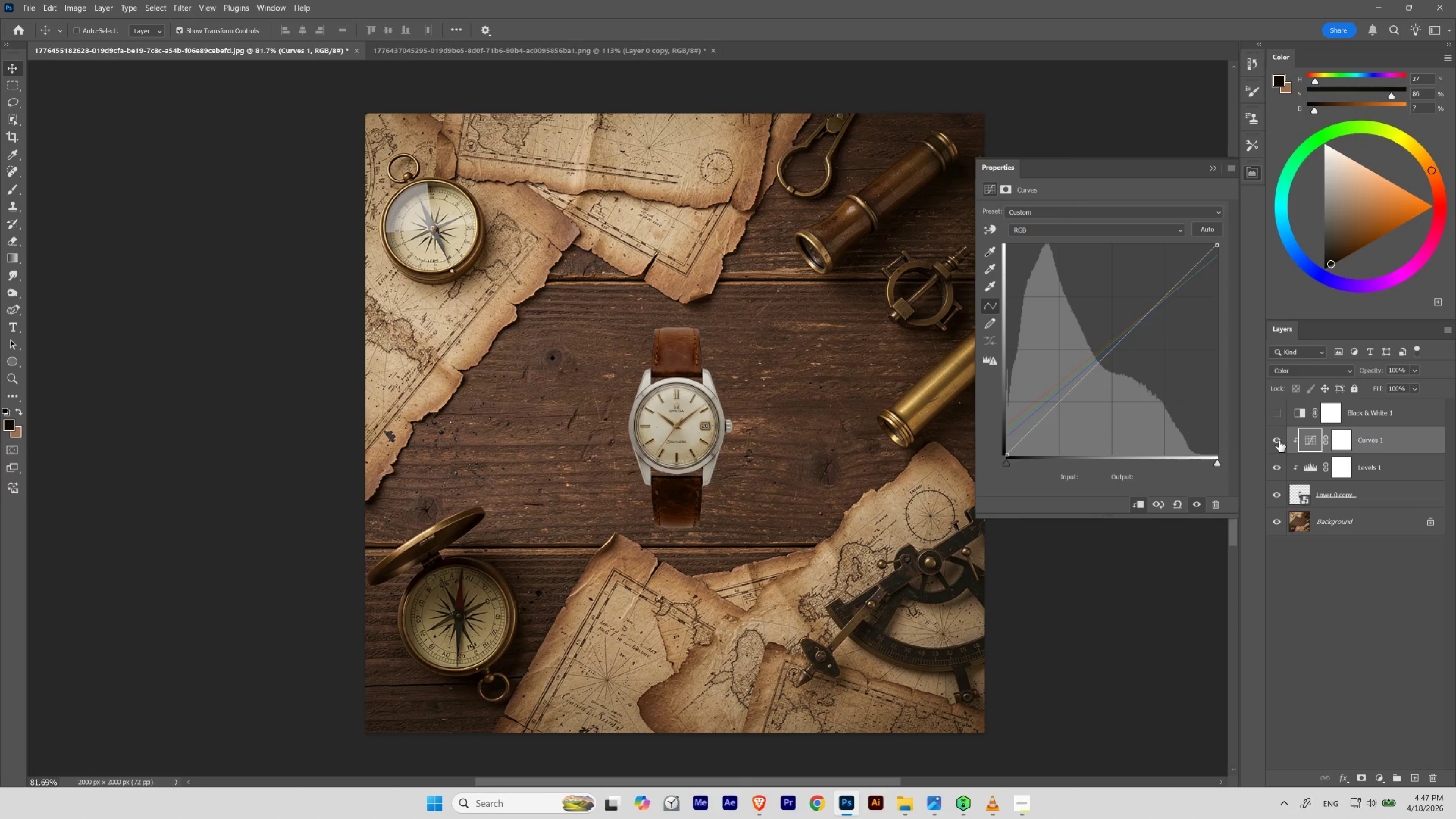 
wait(5.22)
 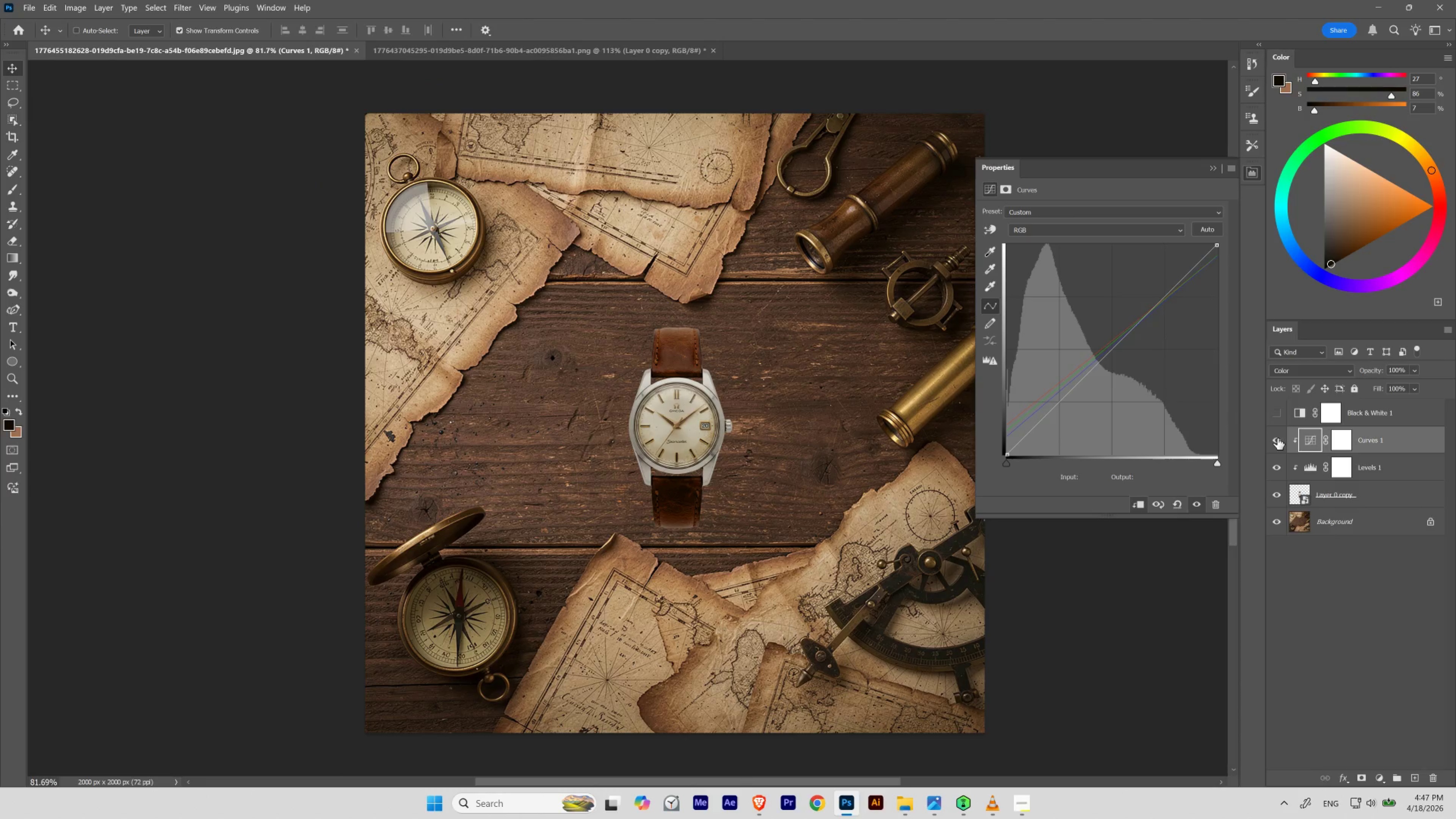 
left_click([1279, 440])
 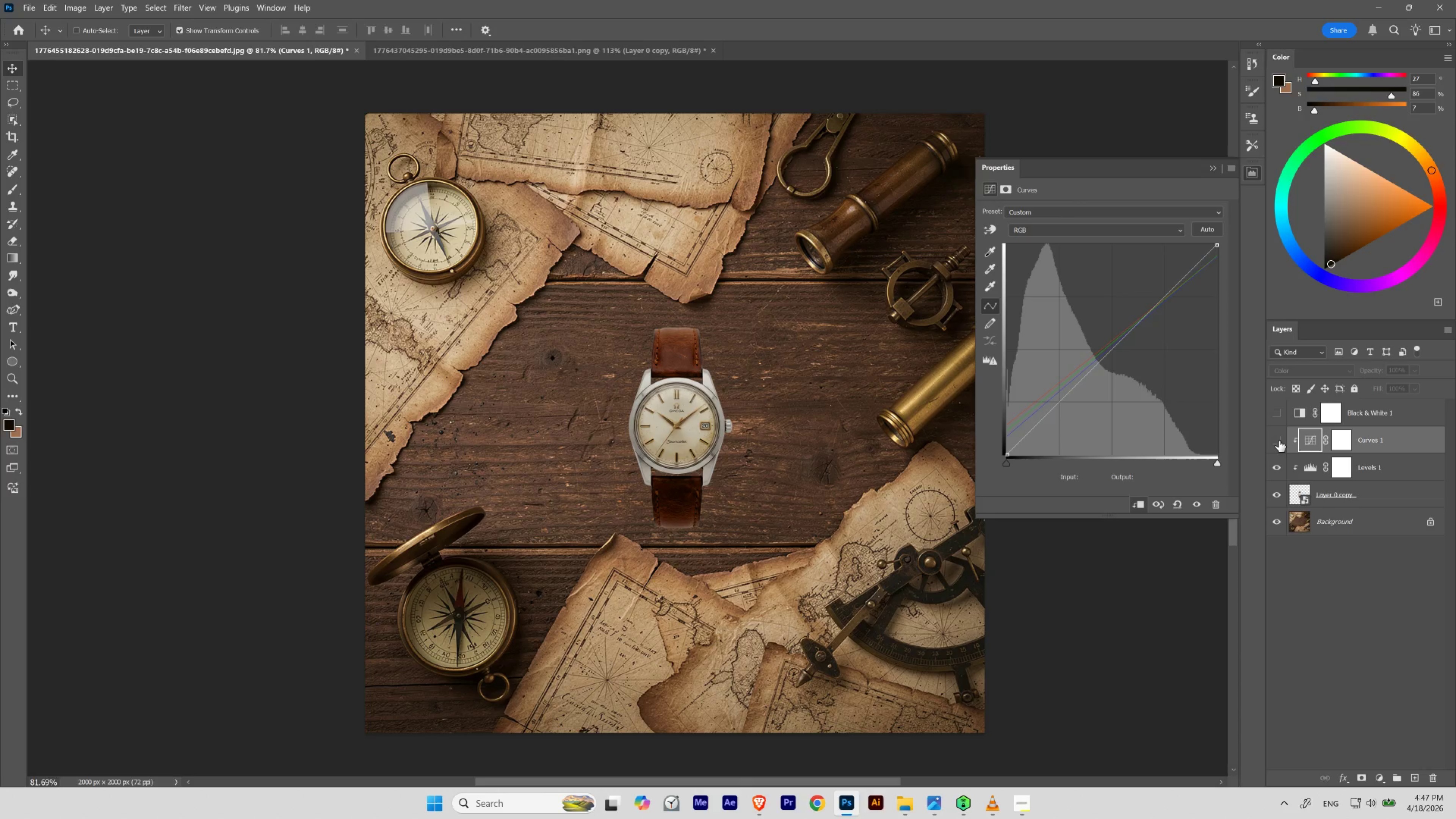 
left_click([1279, 440])
 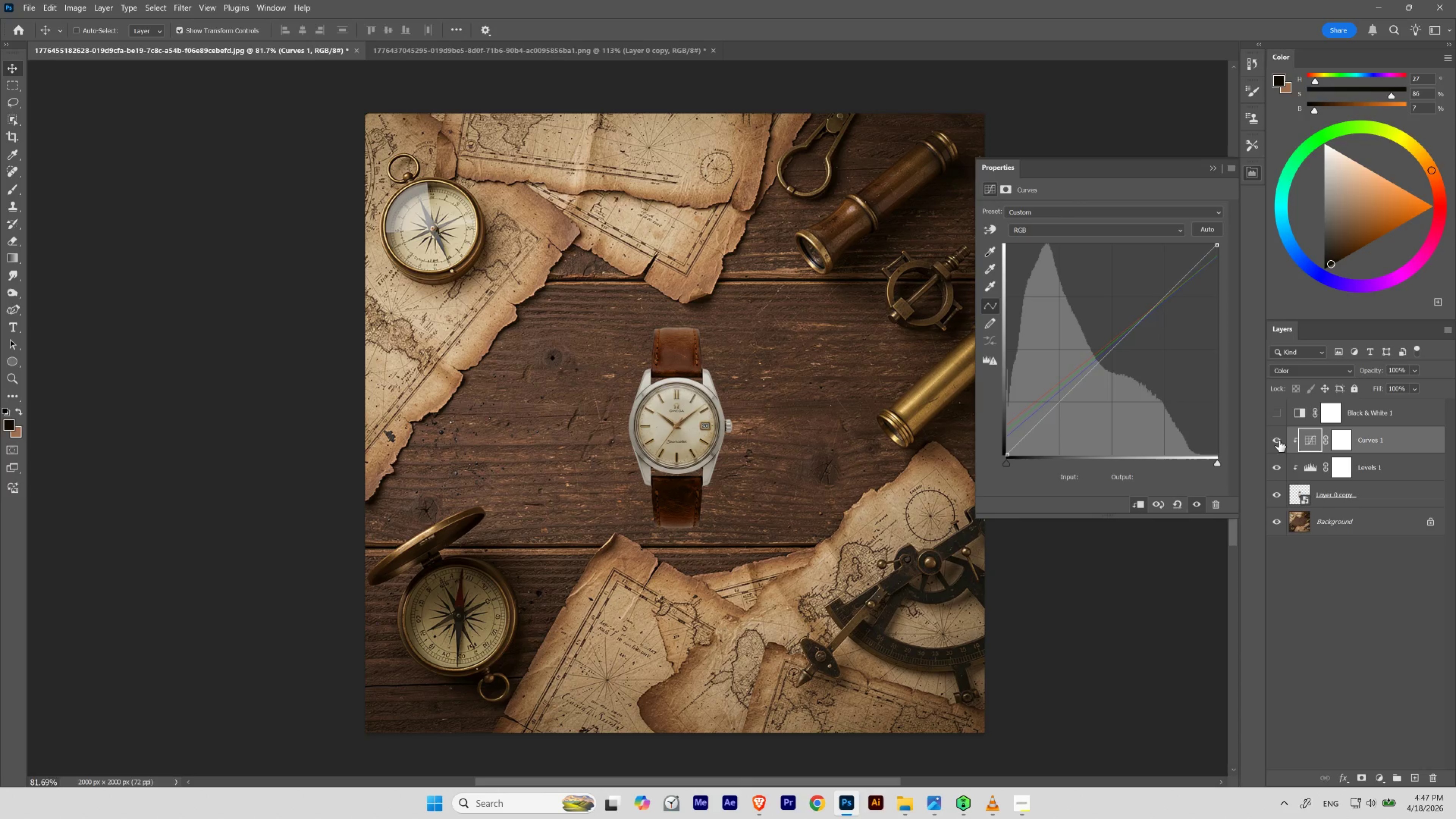 
left_click([1279, 440])
 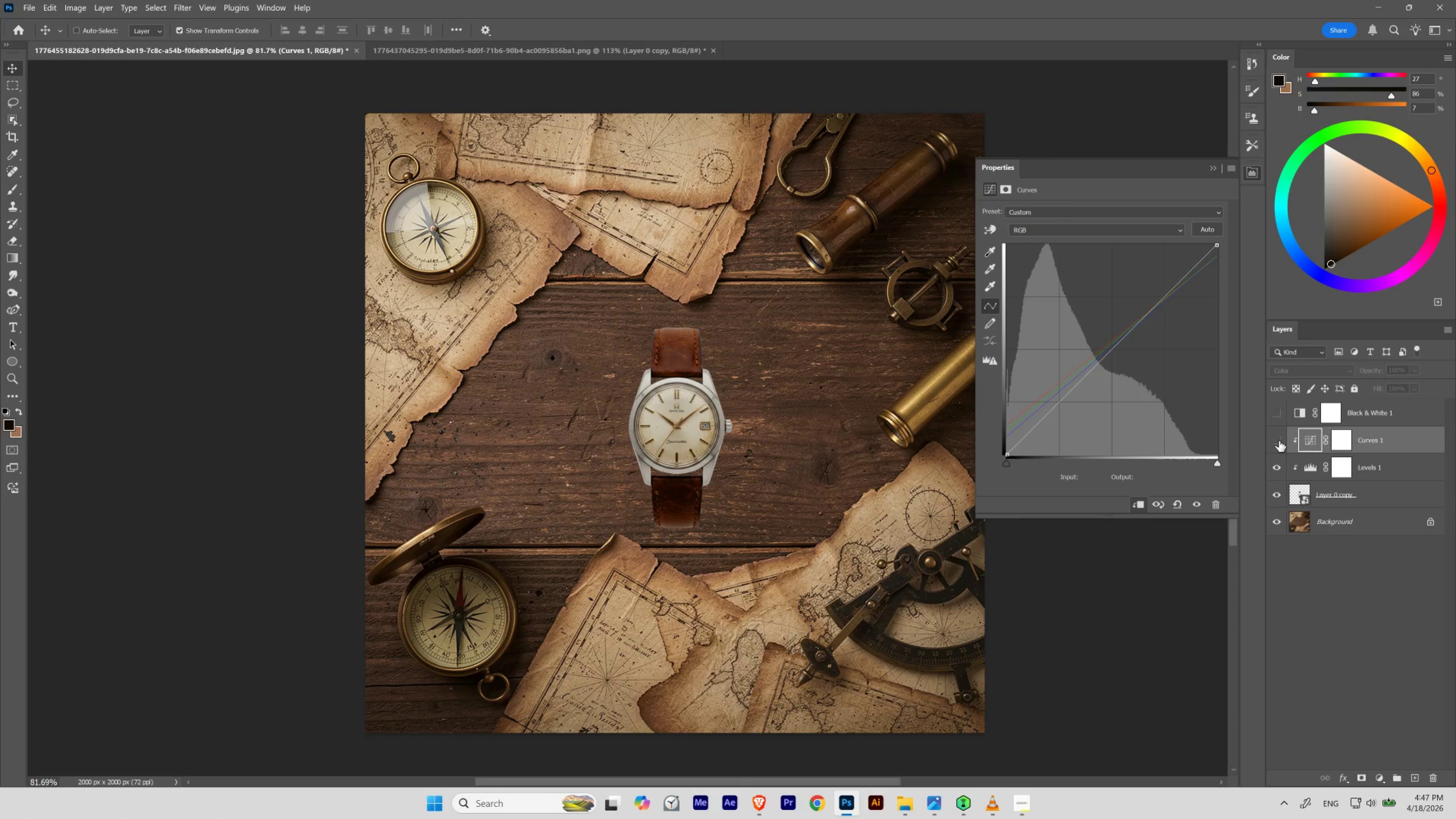 
left_click([1279, 440])
 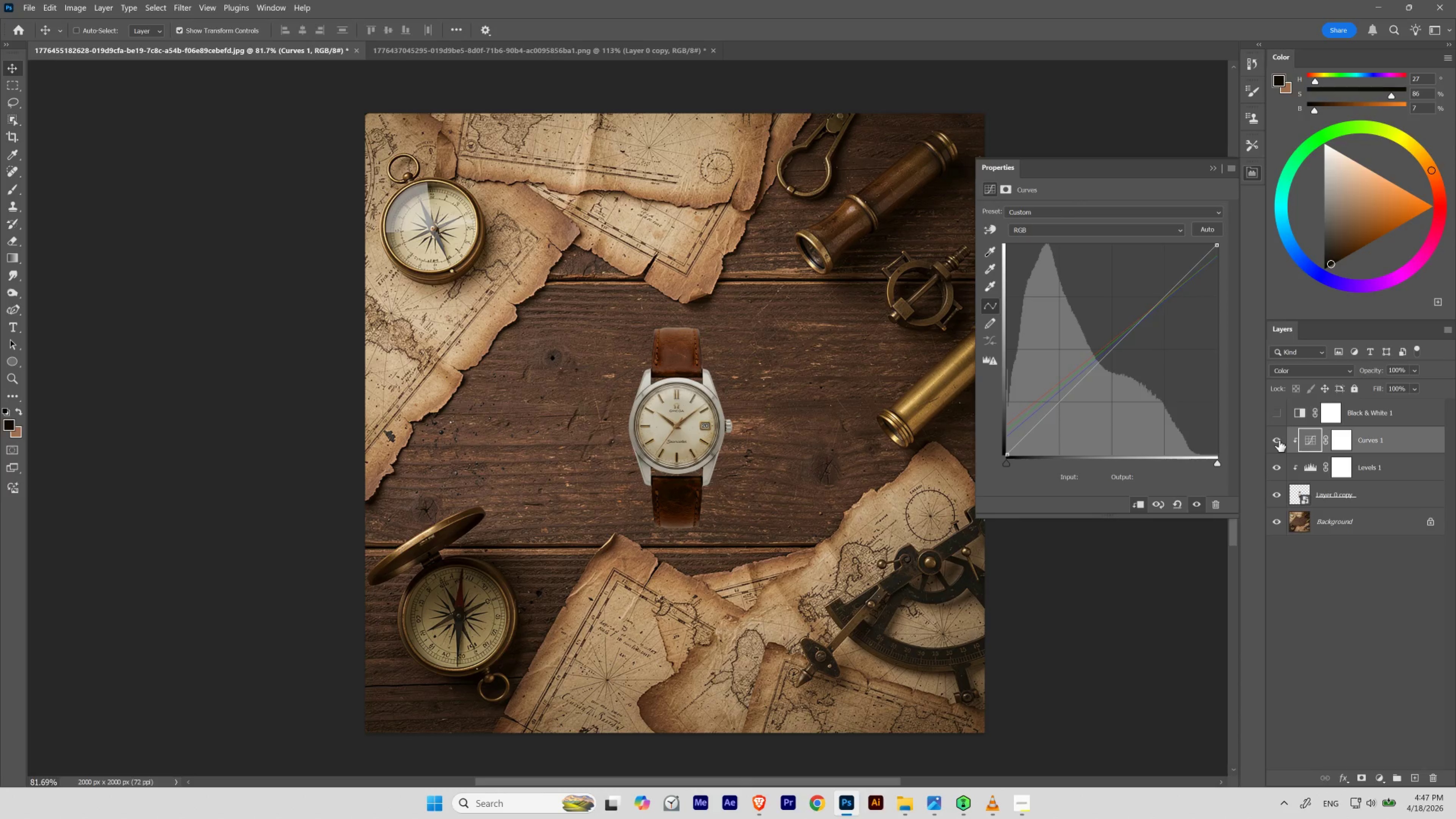 
left_click([1279, 440])
 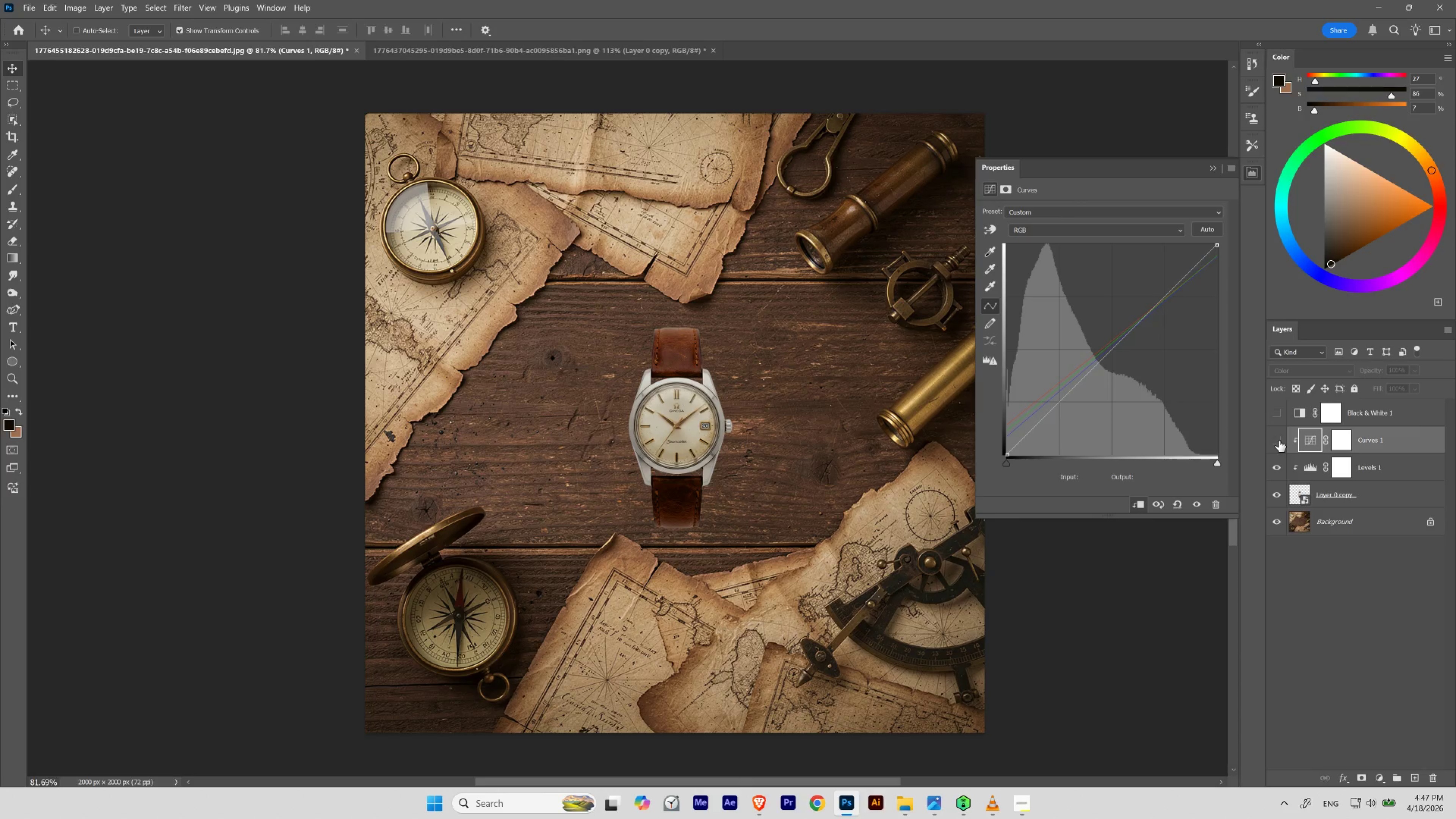 
left_click([1279, 440])
 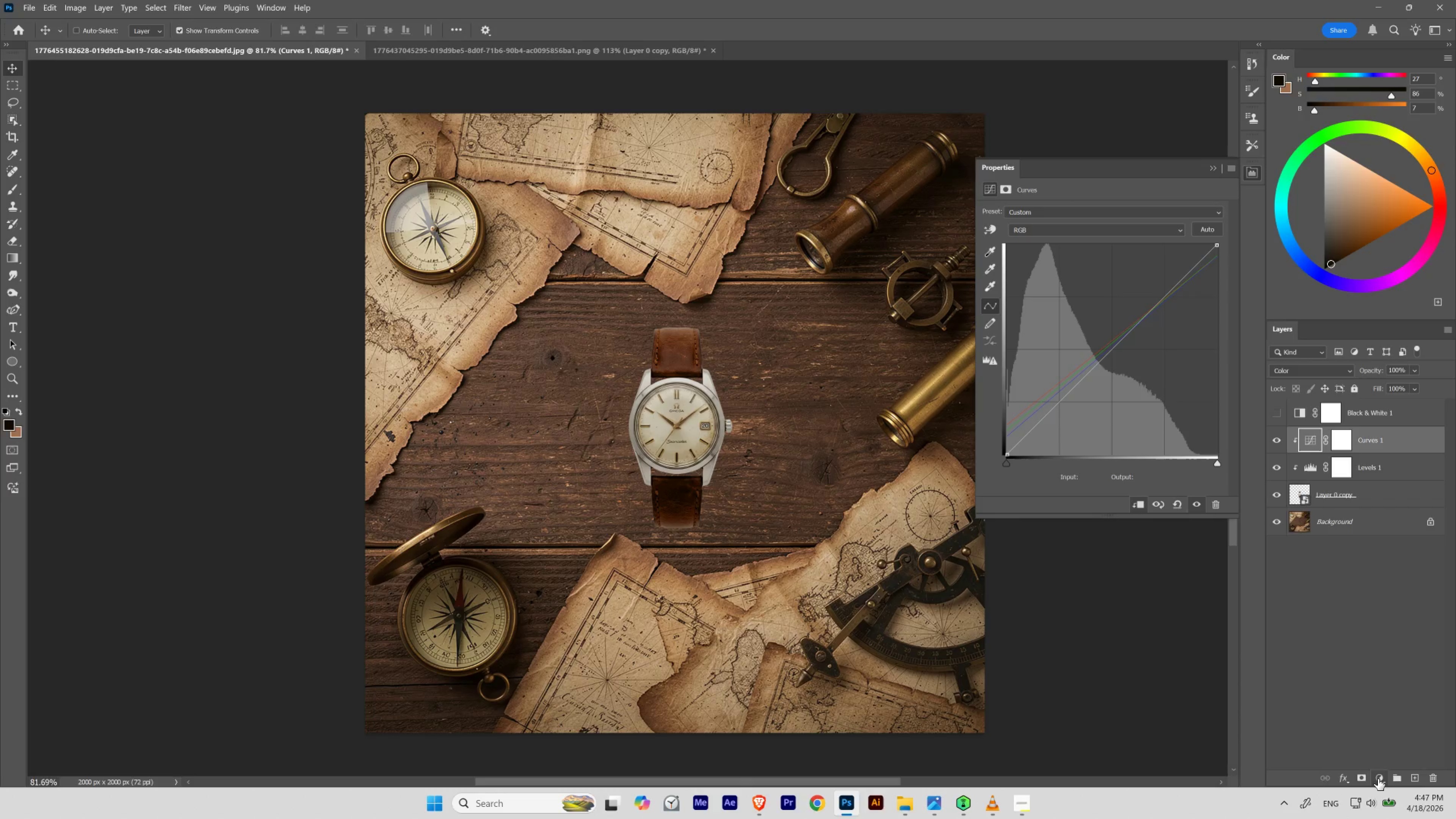 
left_click([1276, 437])
 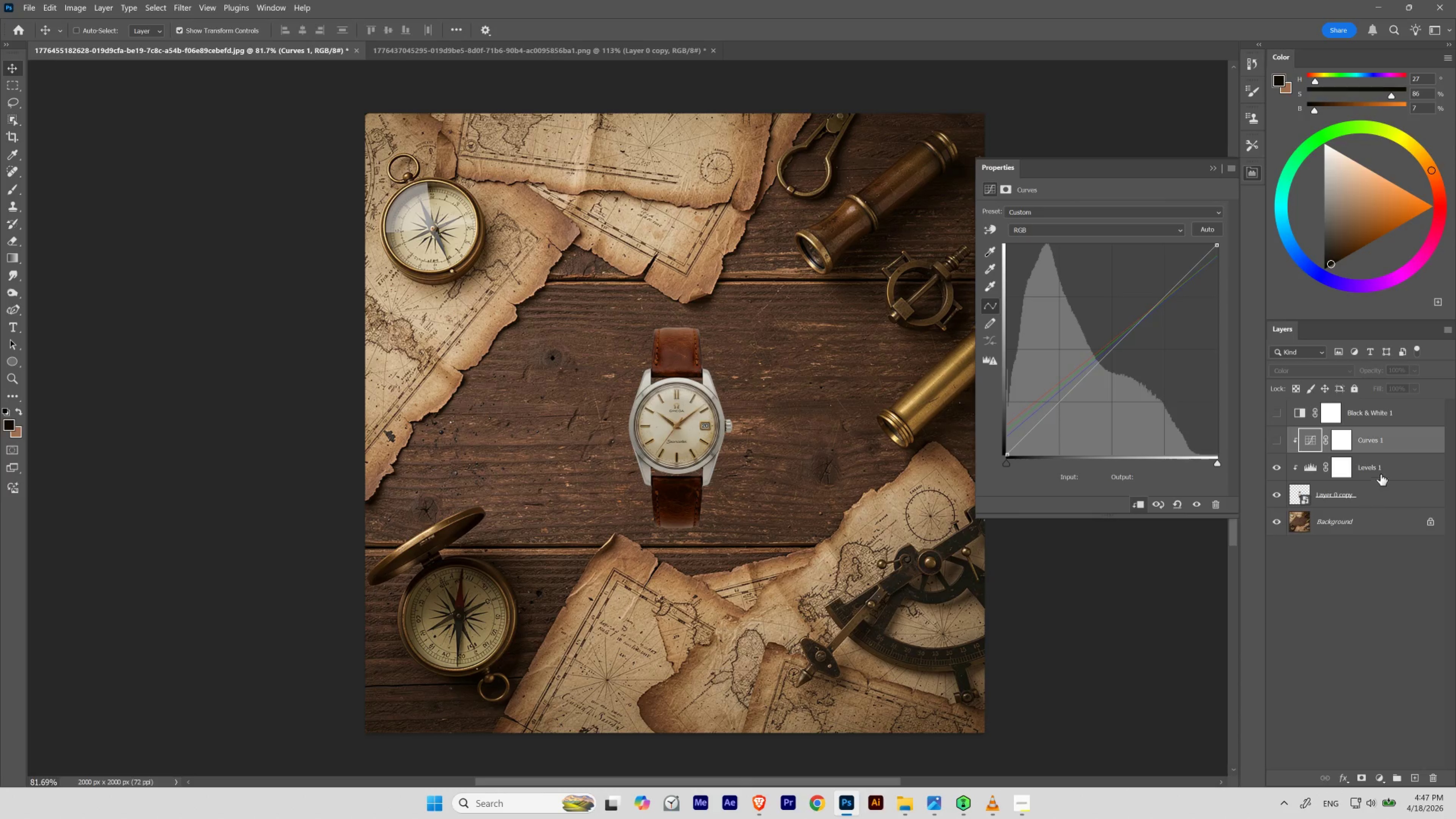 
left_click([1401, 465])
 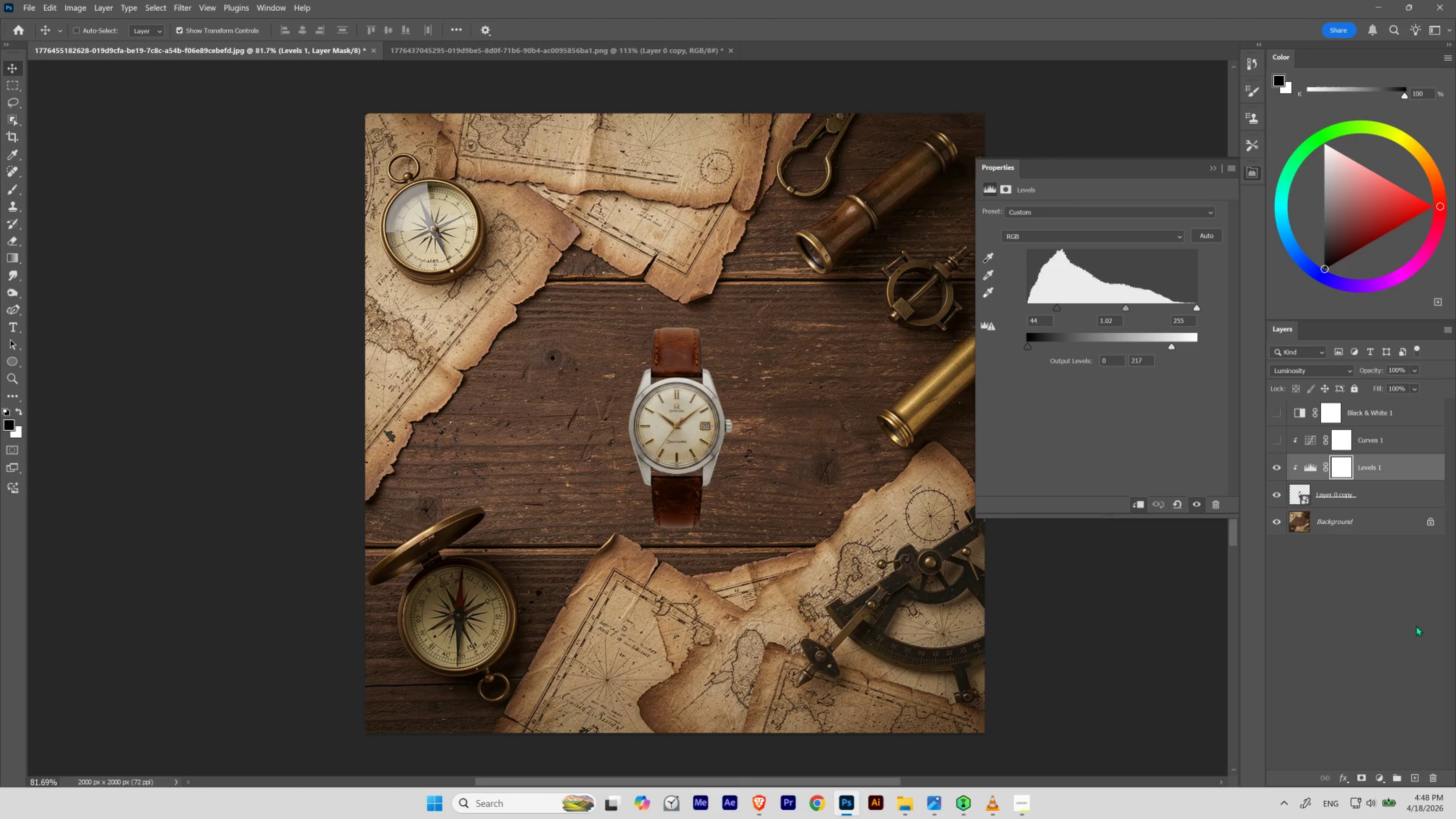 
wait(10.23)
 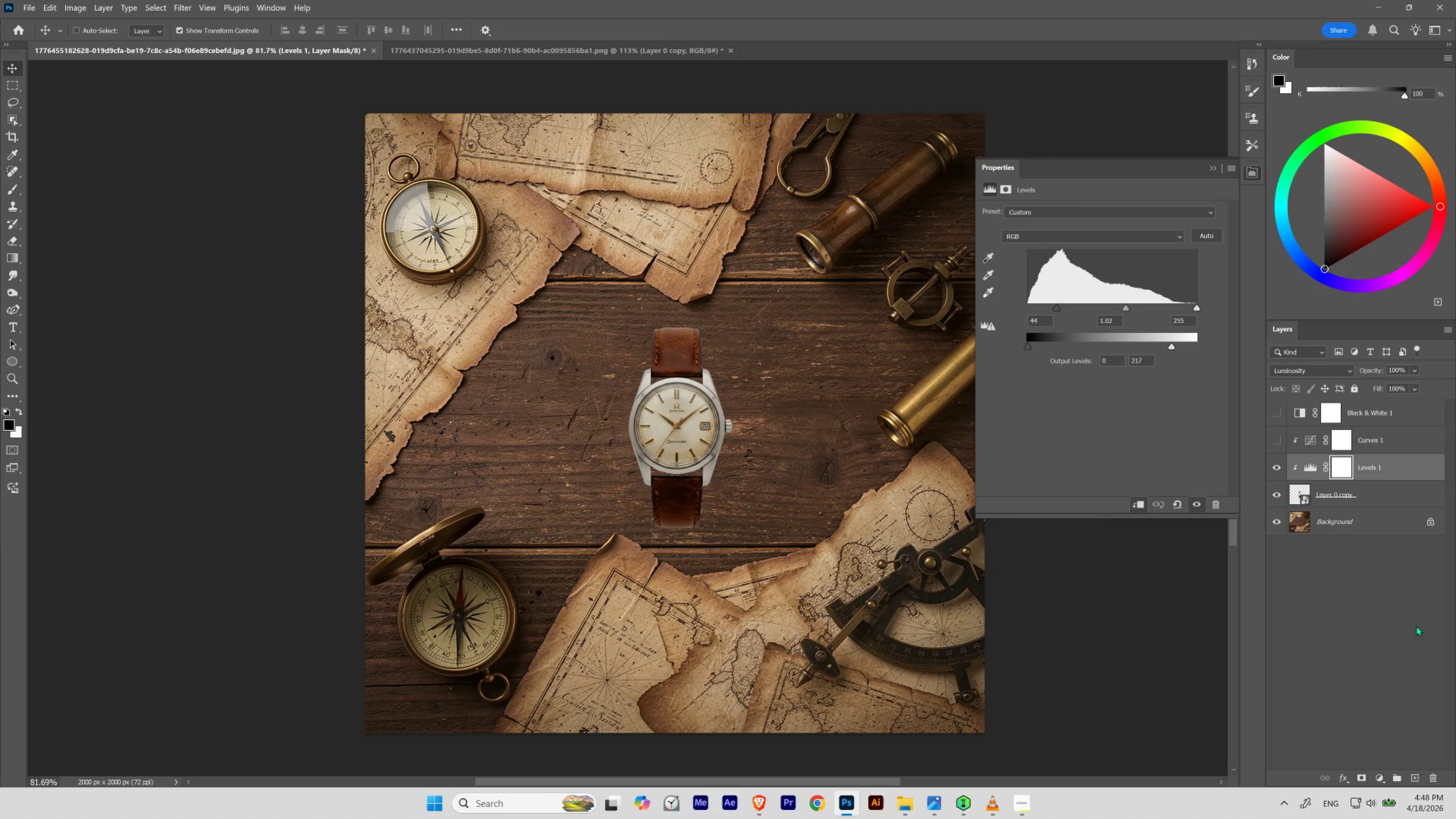 
left_click([1276, 440])
 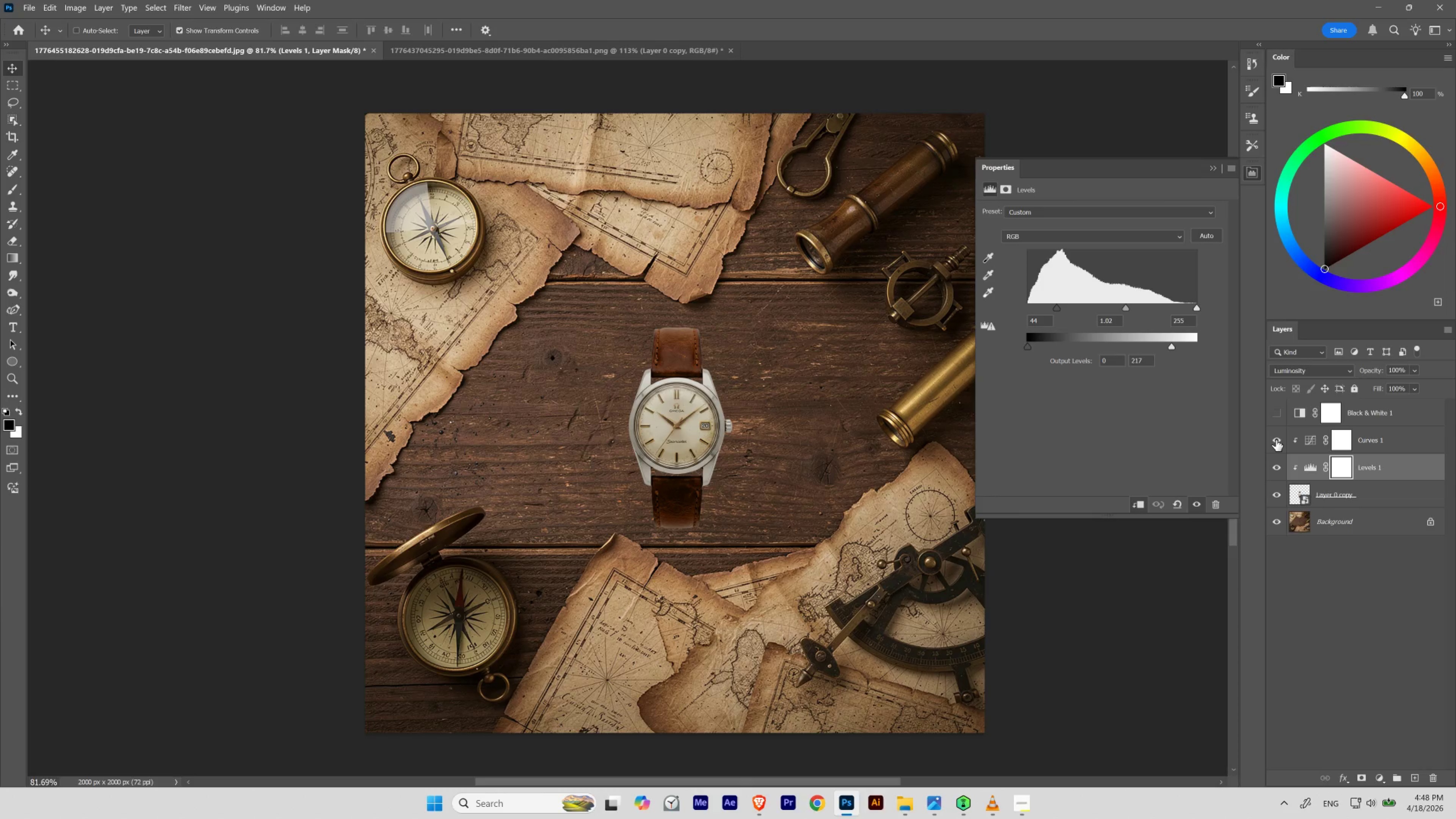 
left_click([1276, 440])
 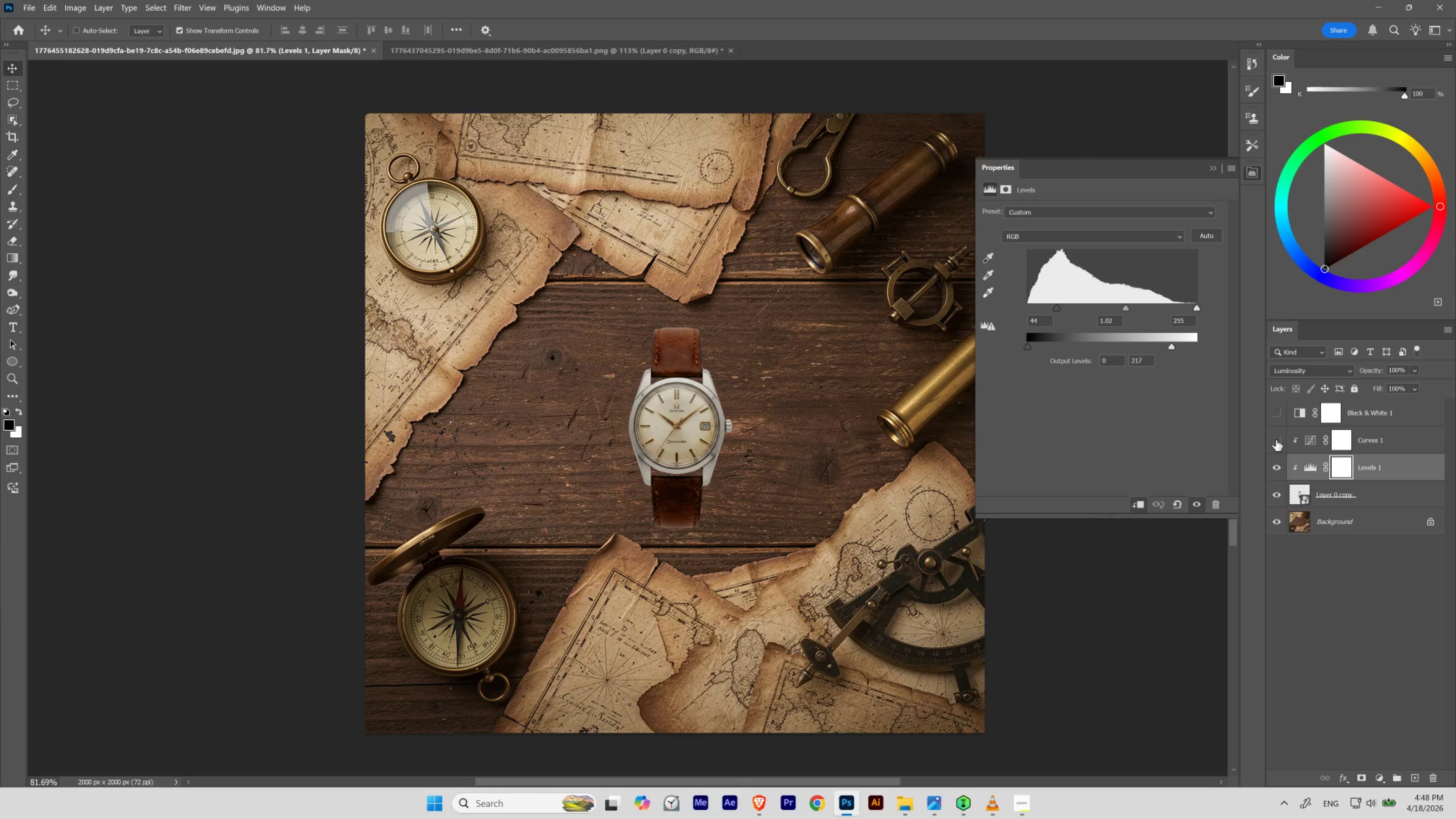 
left_click([1276, 440])
 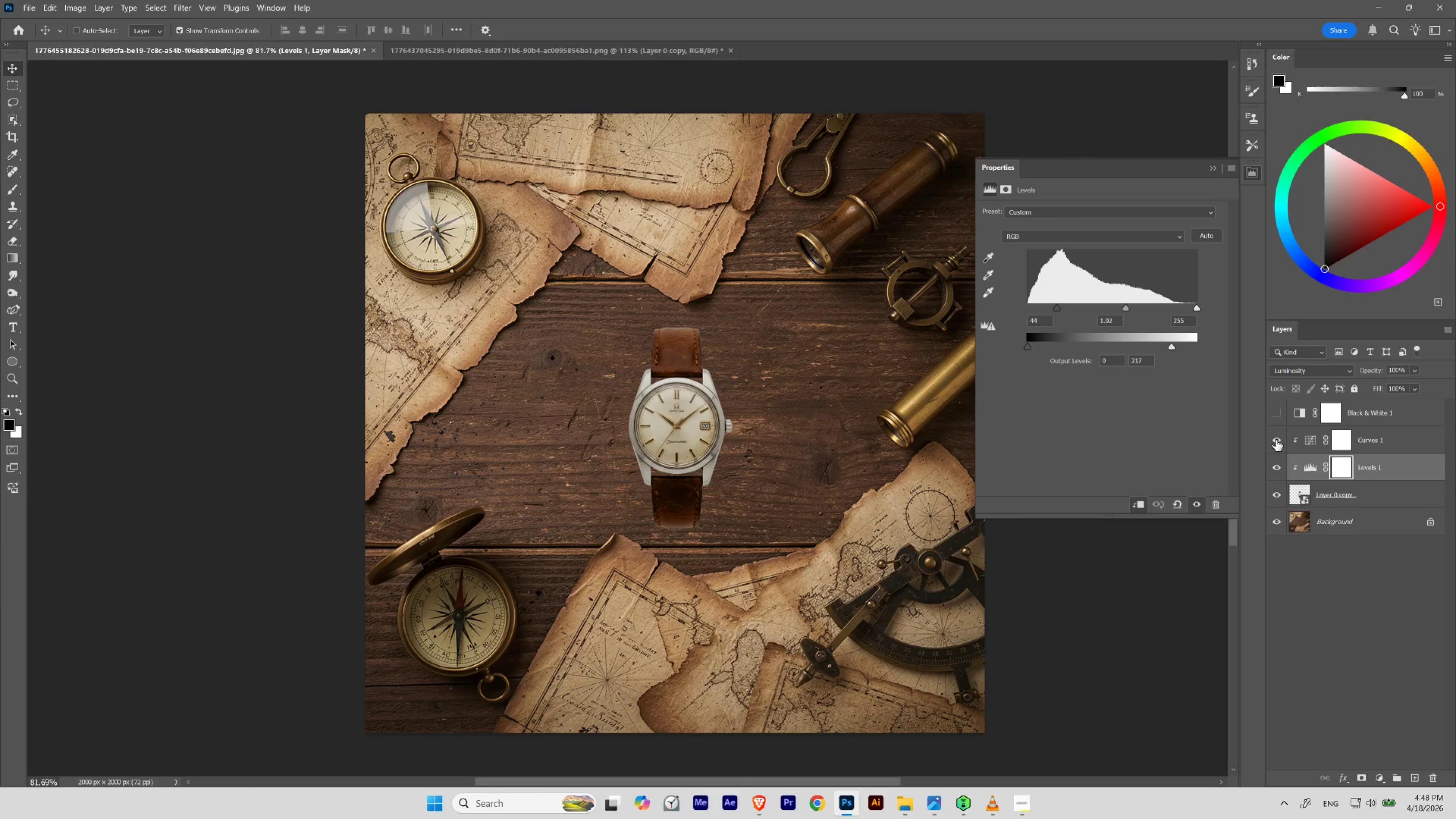 
left_click([1276, 440])
 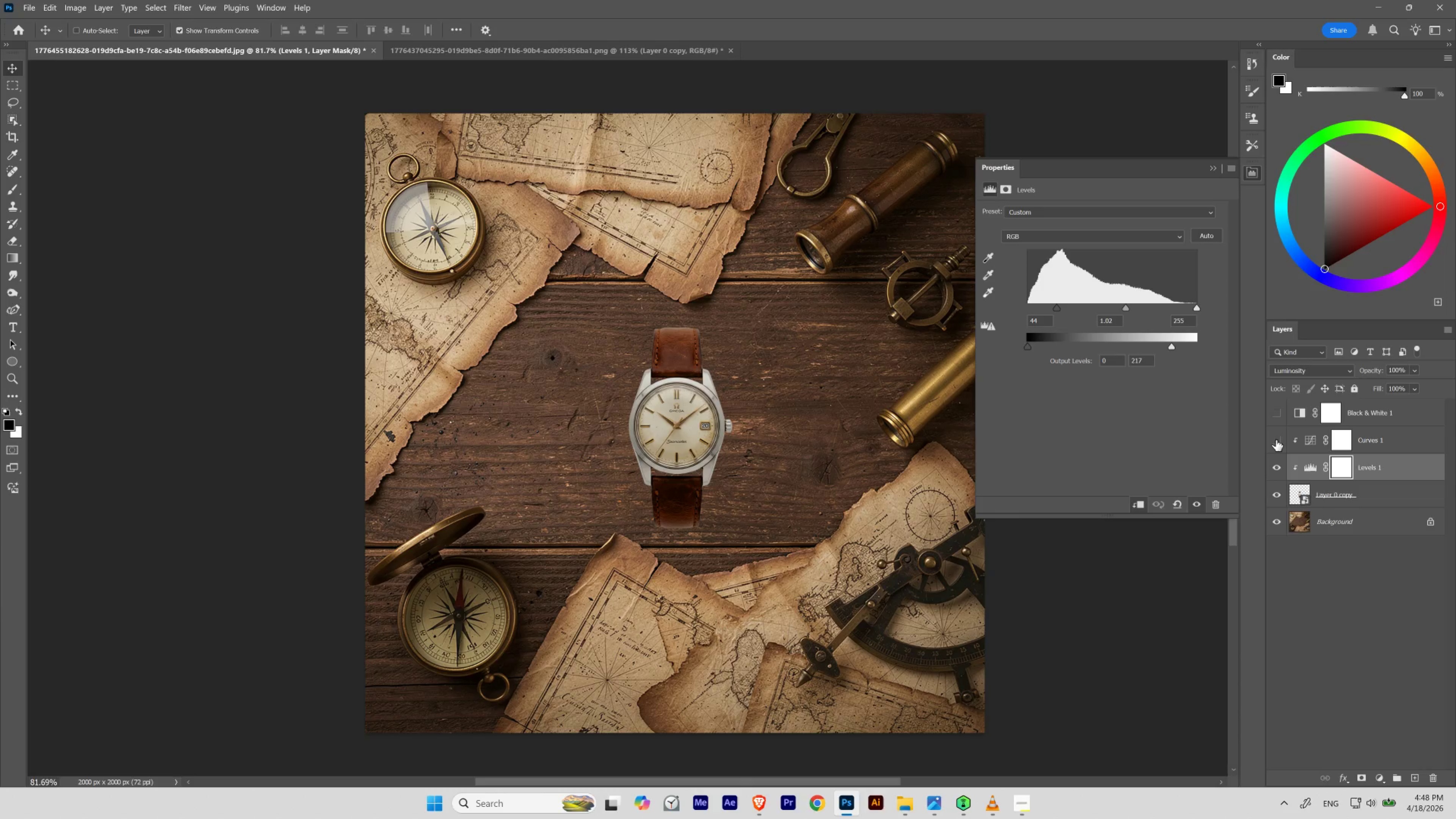 
left_click([1276, 440])
 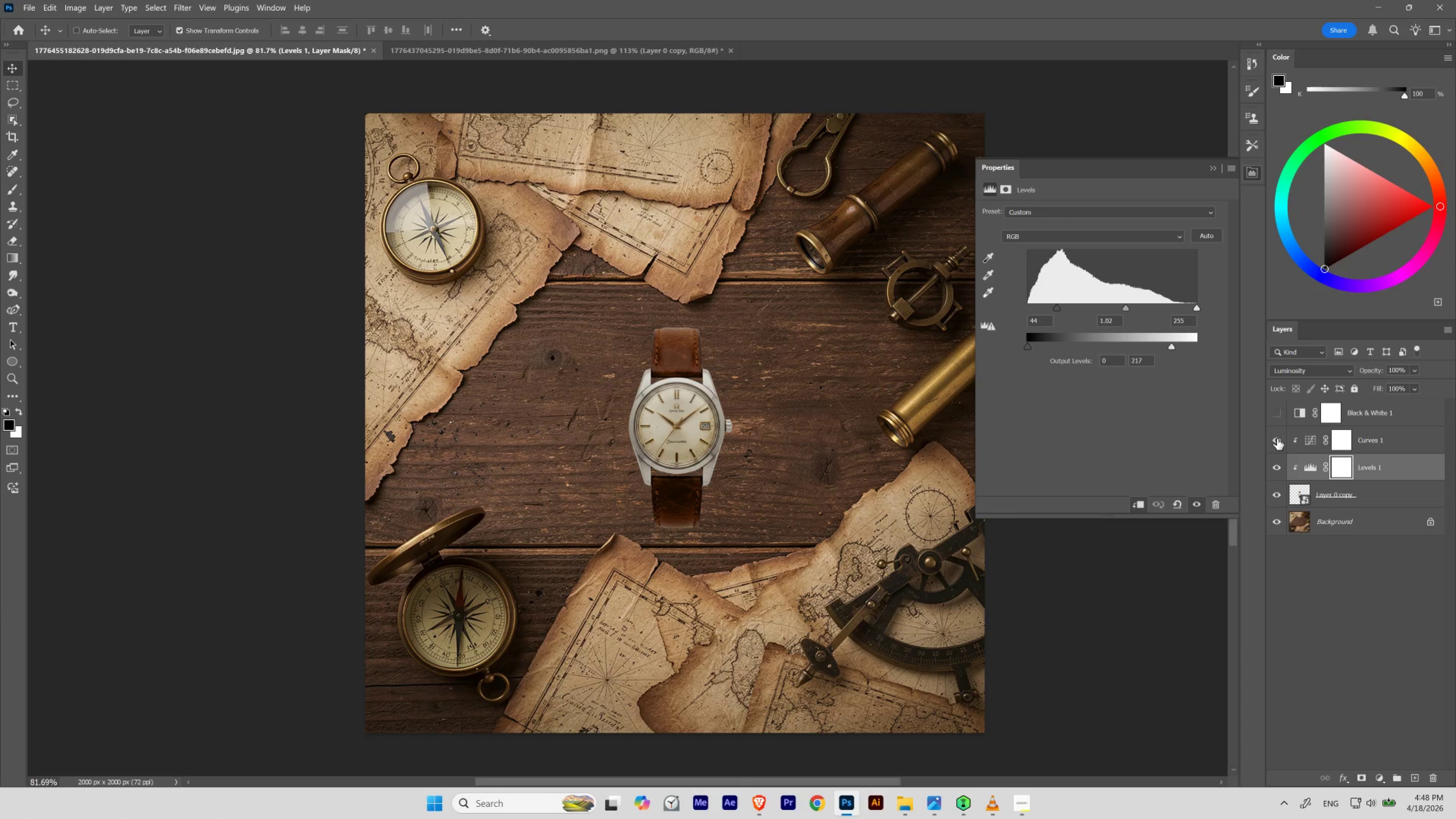 
left_click([1277, 438])
 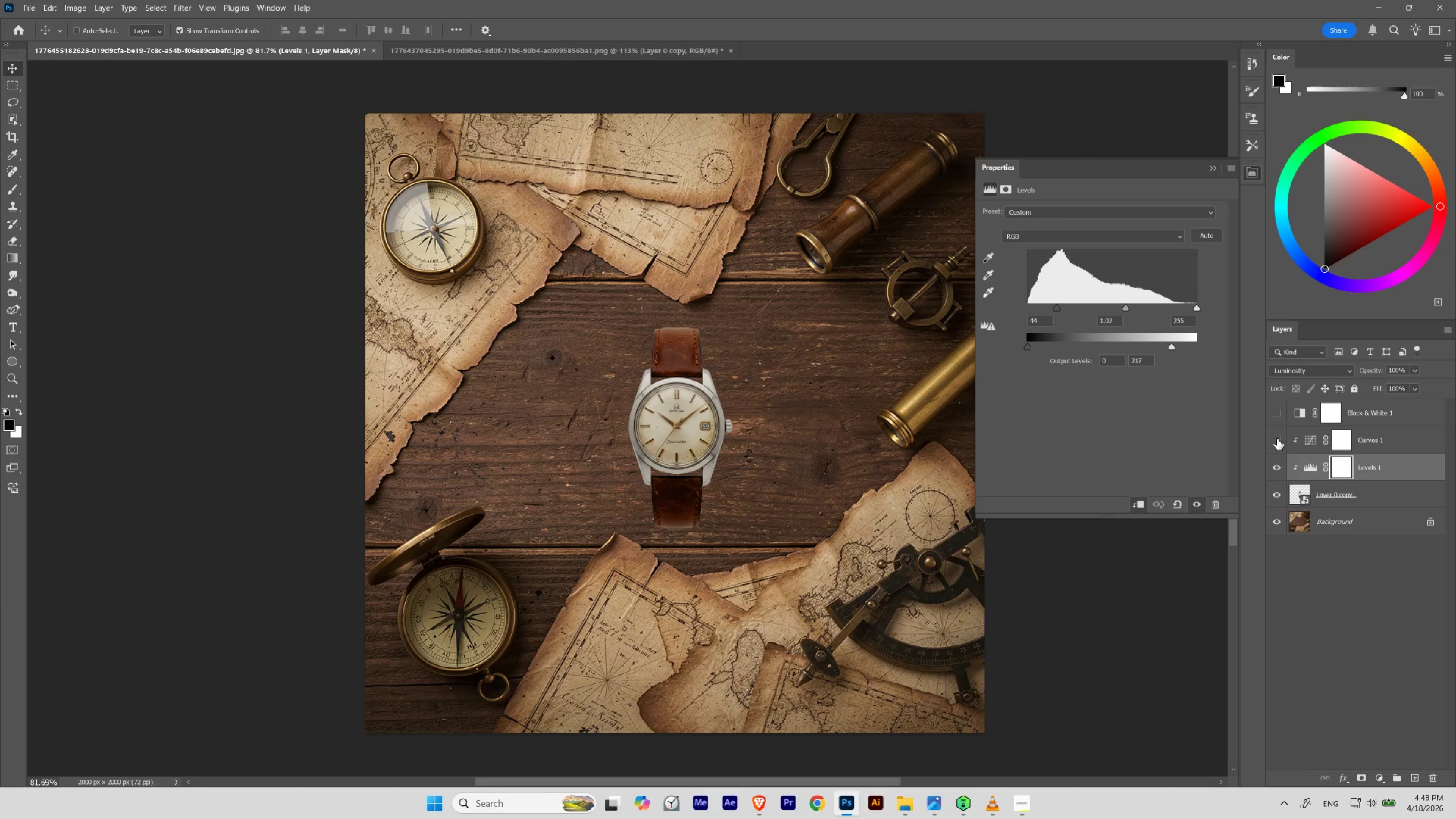 
left_click([1277, 438])
 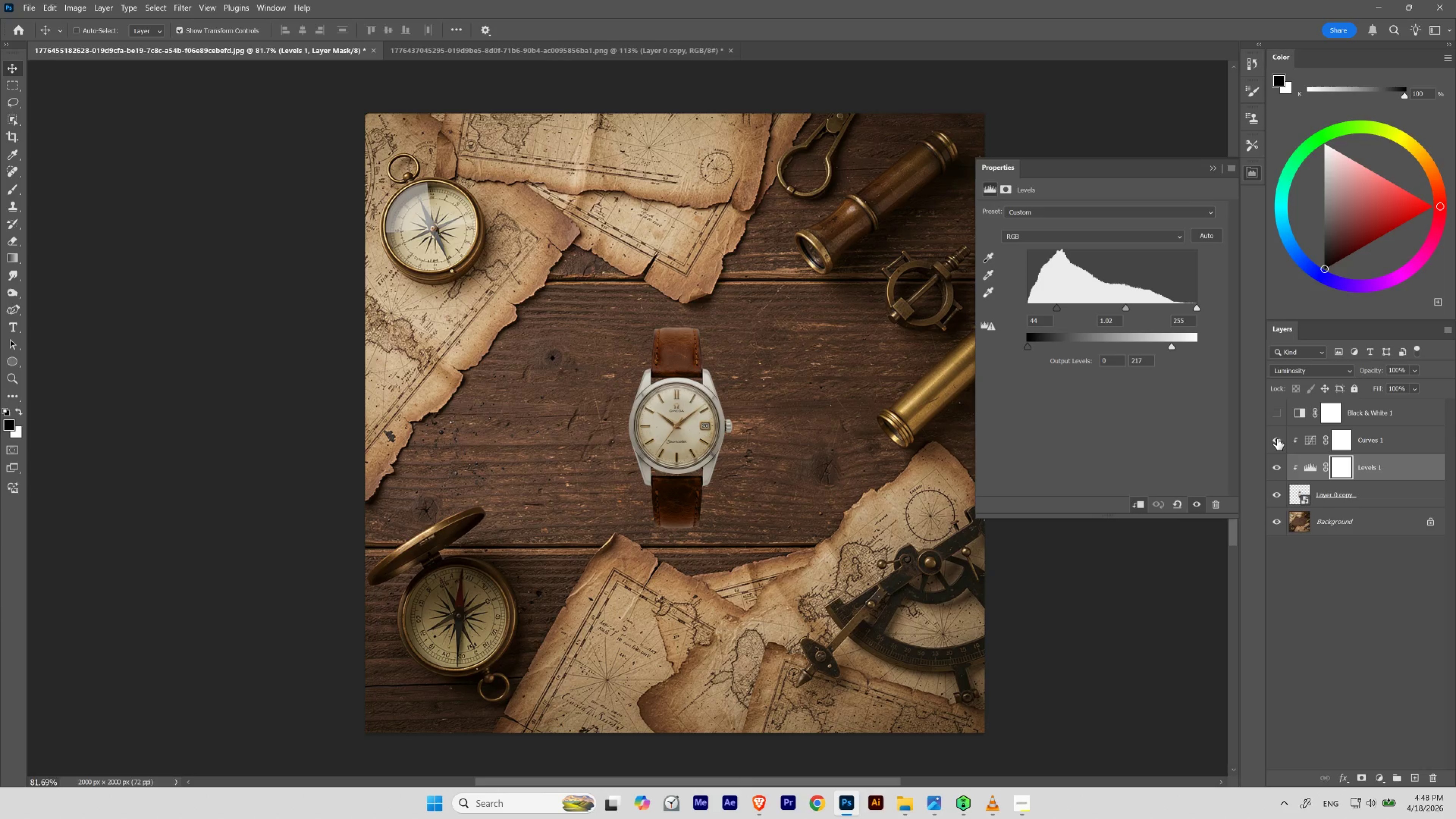 
left_click([1277, 438])
 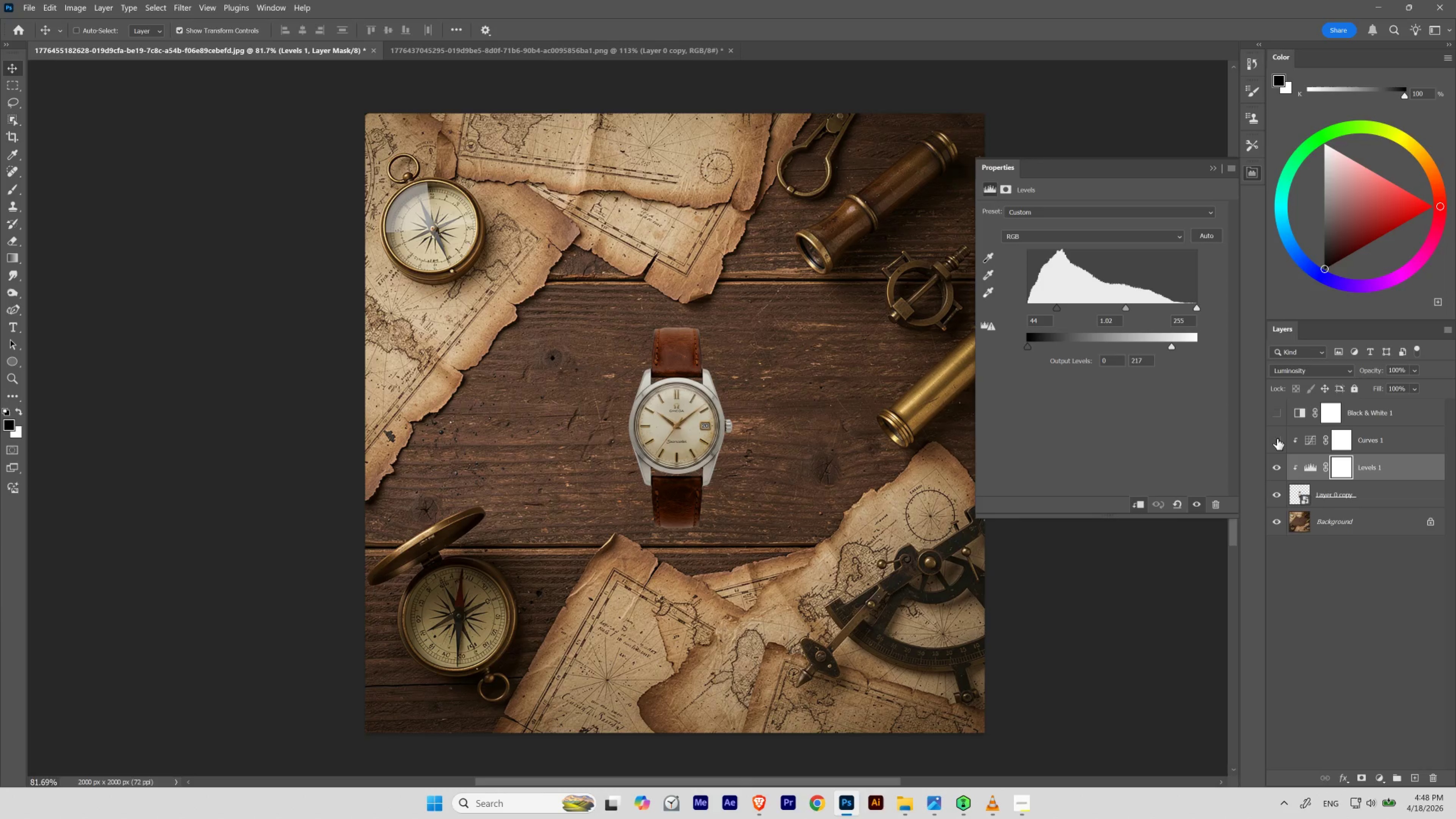 
left_click([1277, 438])
 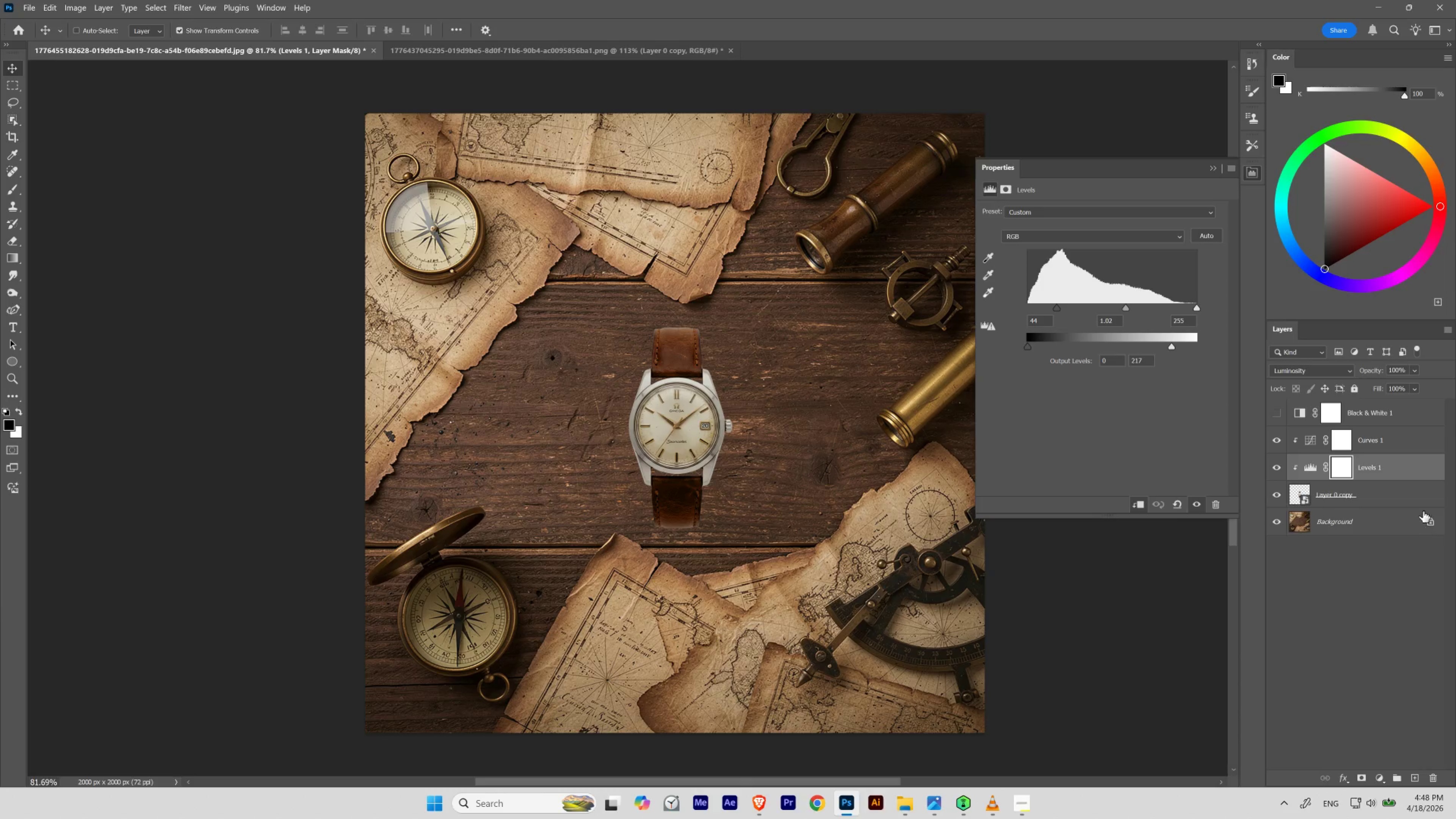 
left_click([1362, 440])
 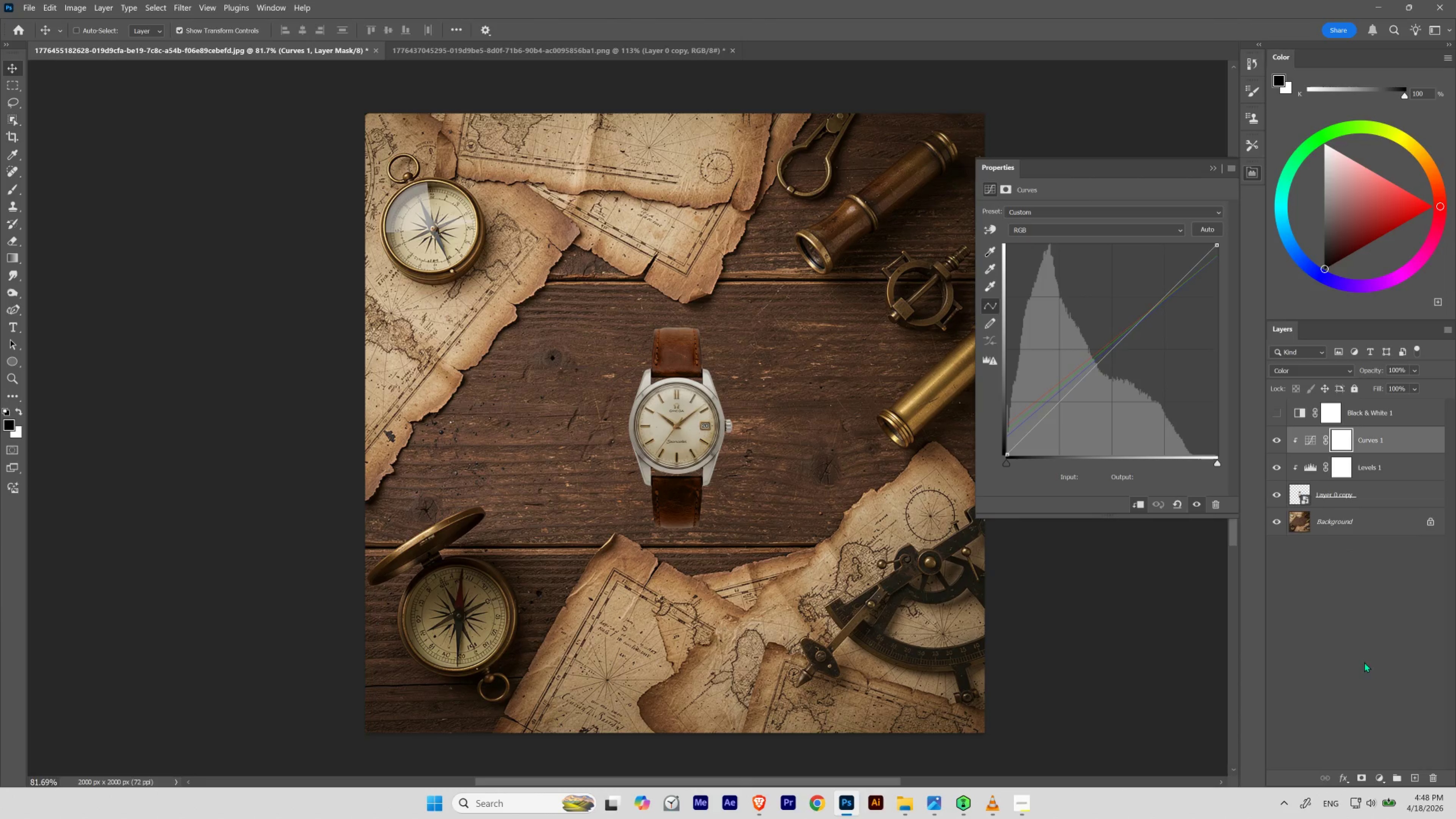 
mouse_move([1339, 809])
 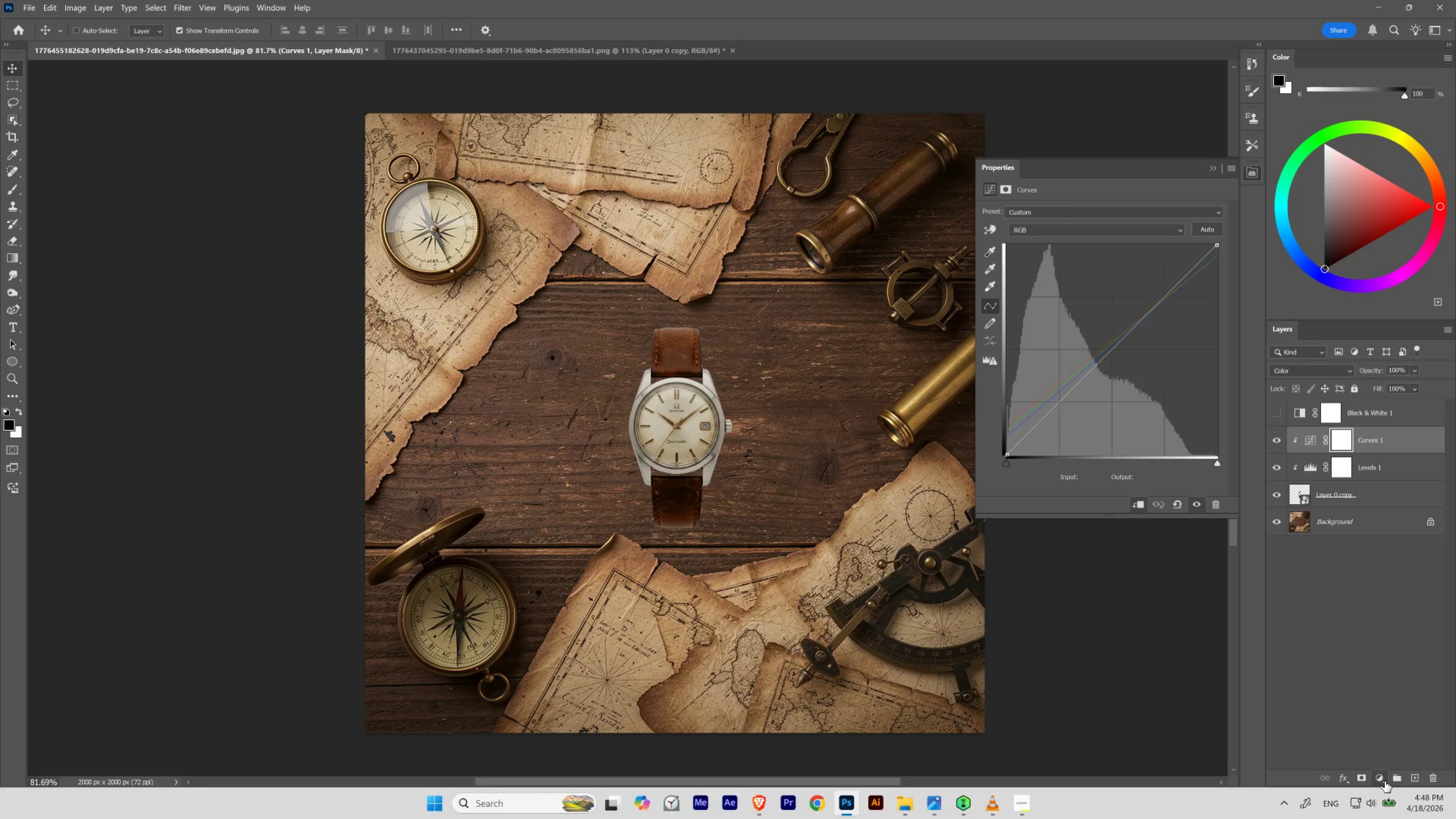 
left_click([1384, 781])
 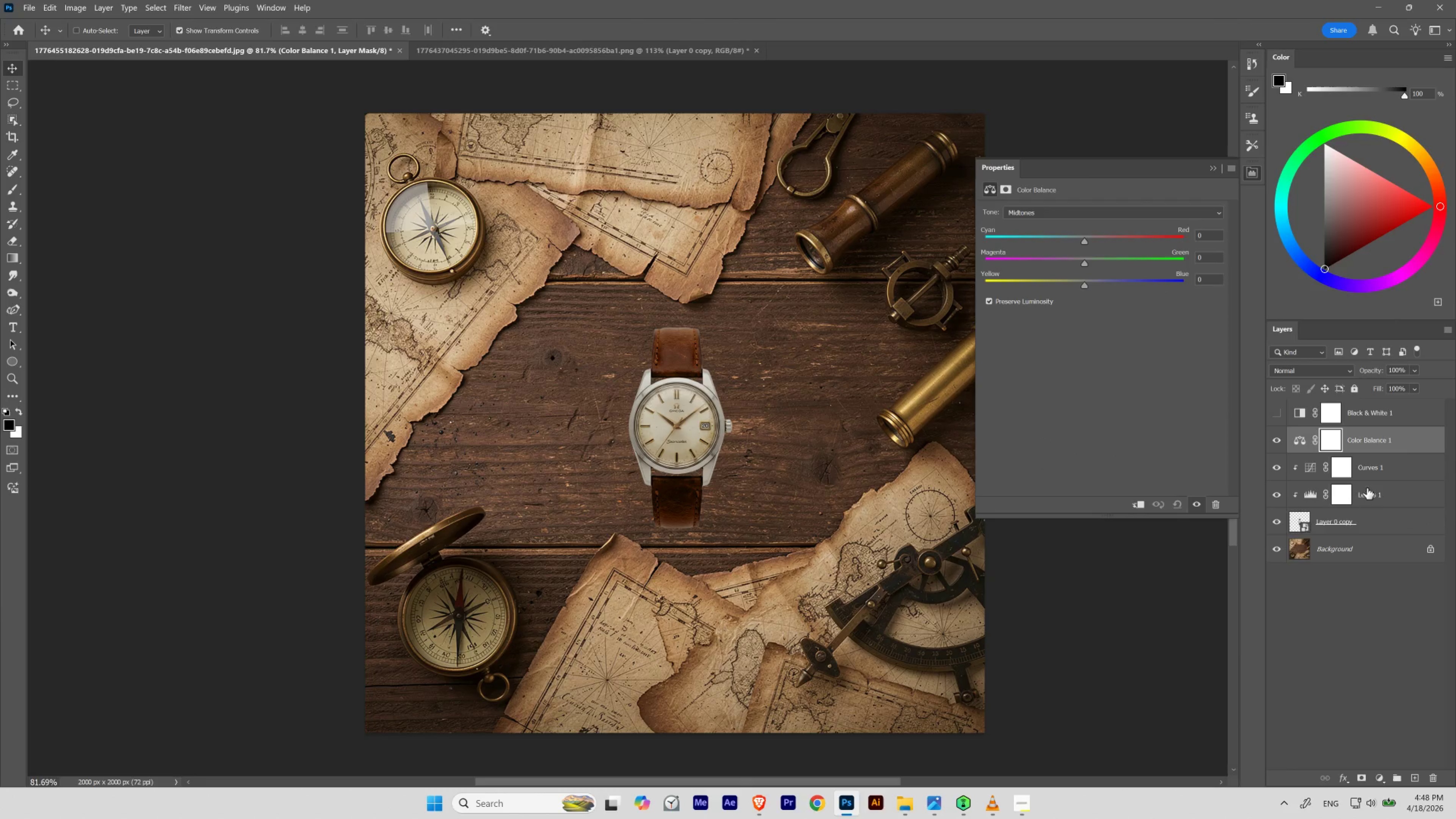 
left_click([1143, 506])
 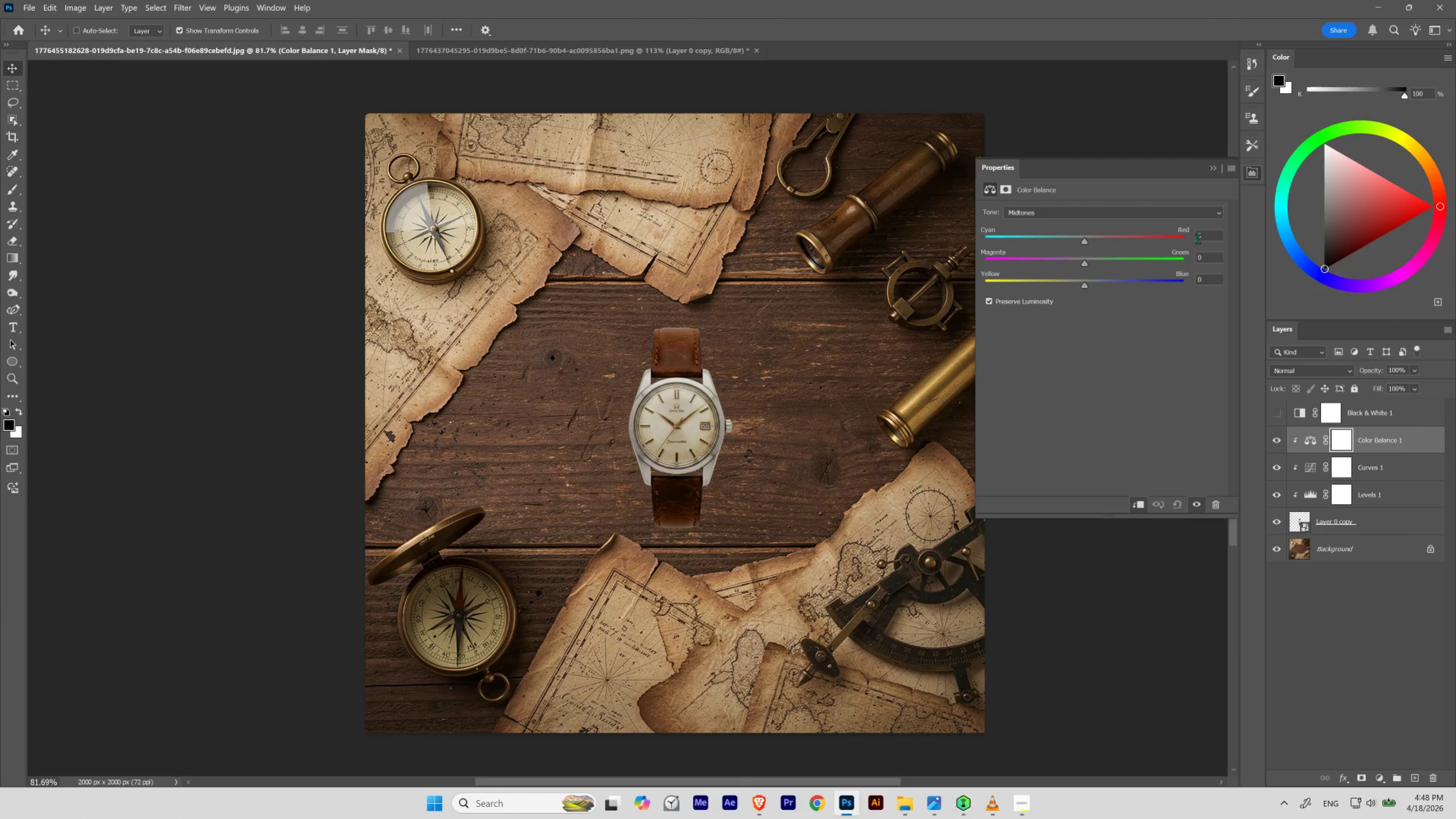 
left_click_drag(start_coordinate=[1204, 234], to_coordinate=[1176, 241])
 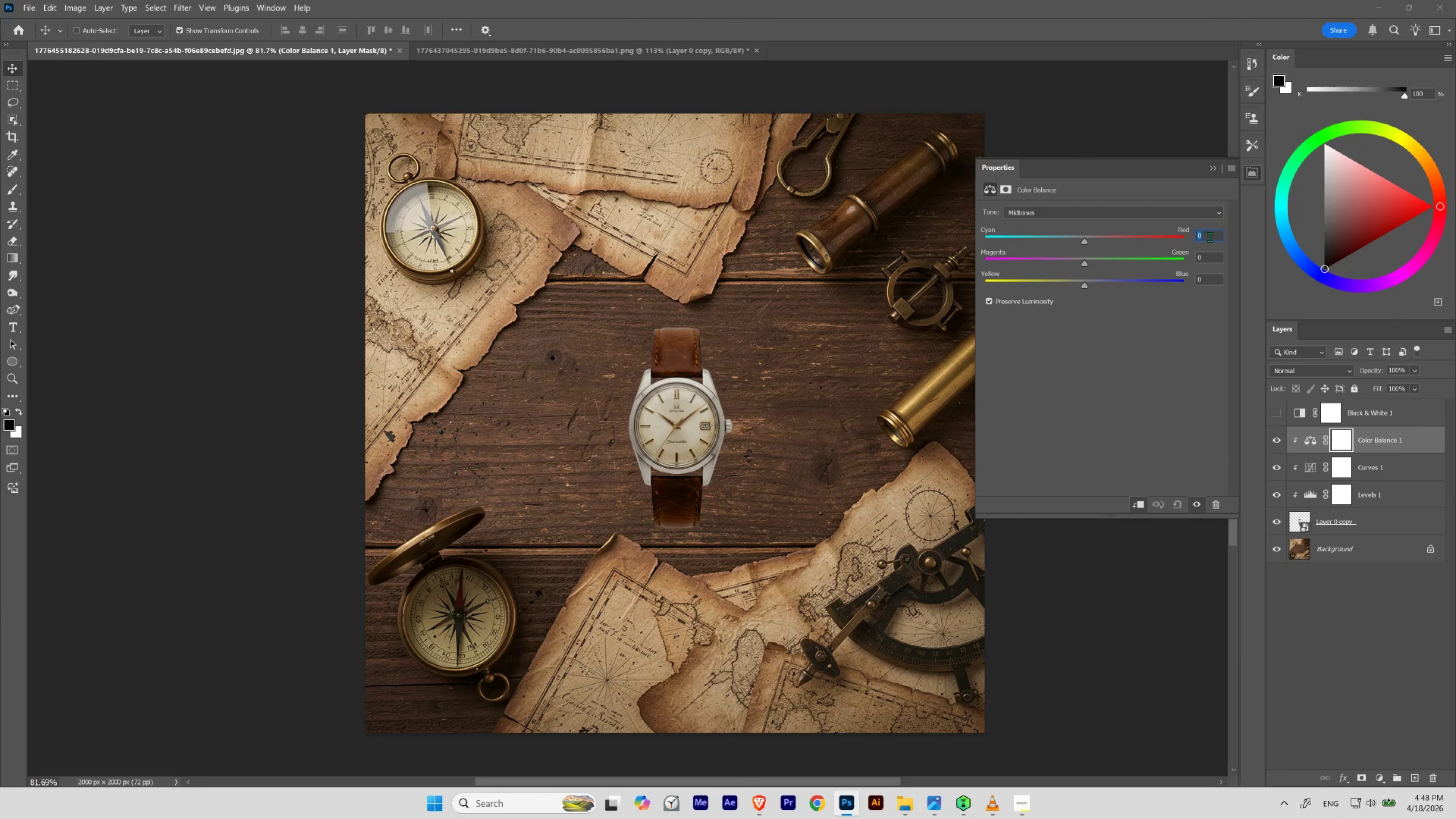 
hold_key(key=ShiftLeft, duration=2.97)
scroll: coordinate [1209, 237], scroll_direction: down, amount: 8.0
 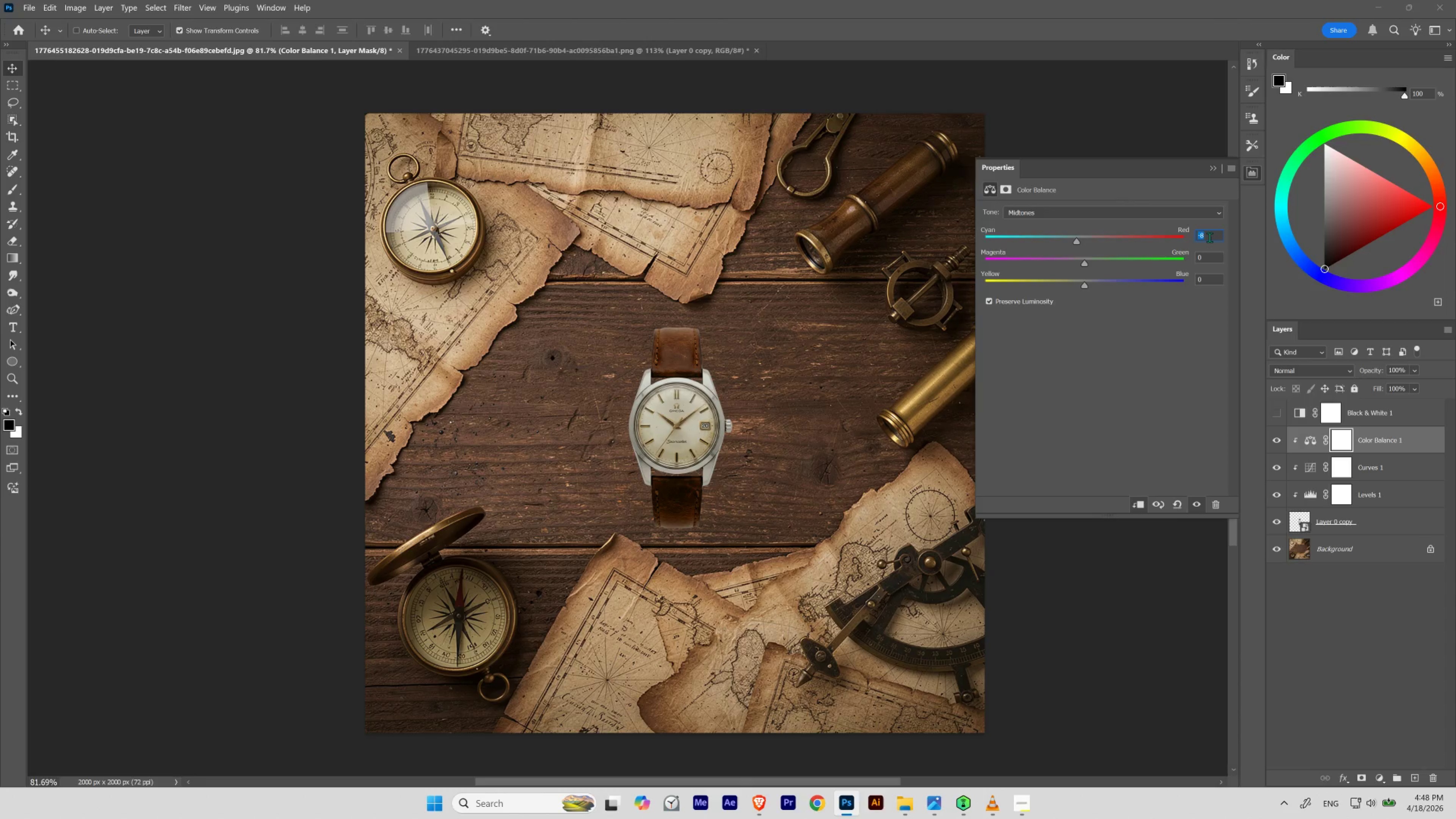 
scroll: coordinate [1209, 237], scroll_direction: up, amount: 6.0
 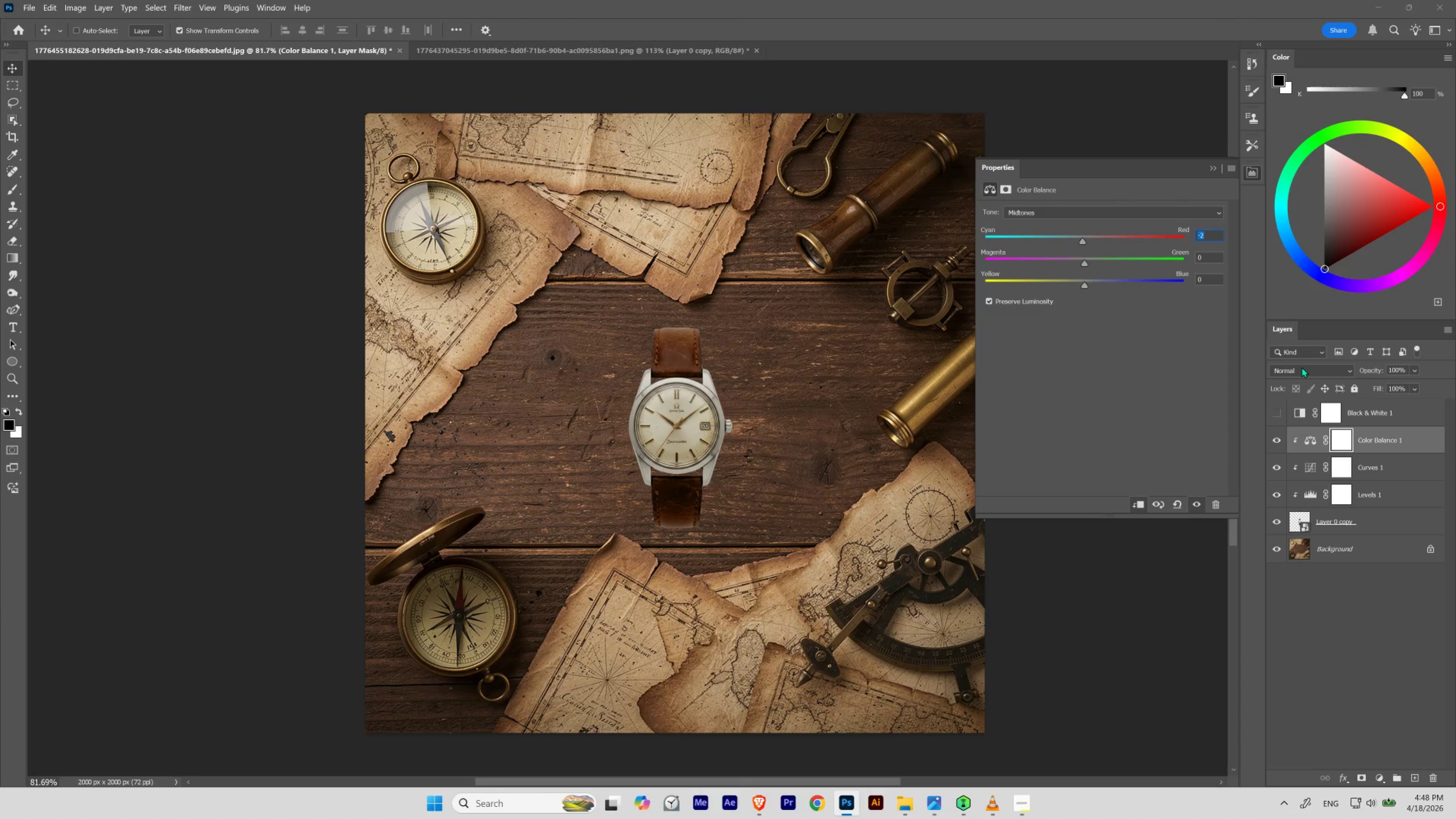 
left_click([1300, 368])
 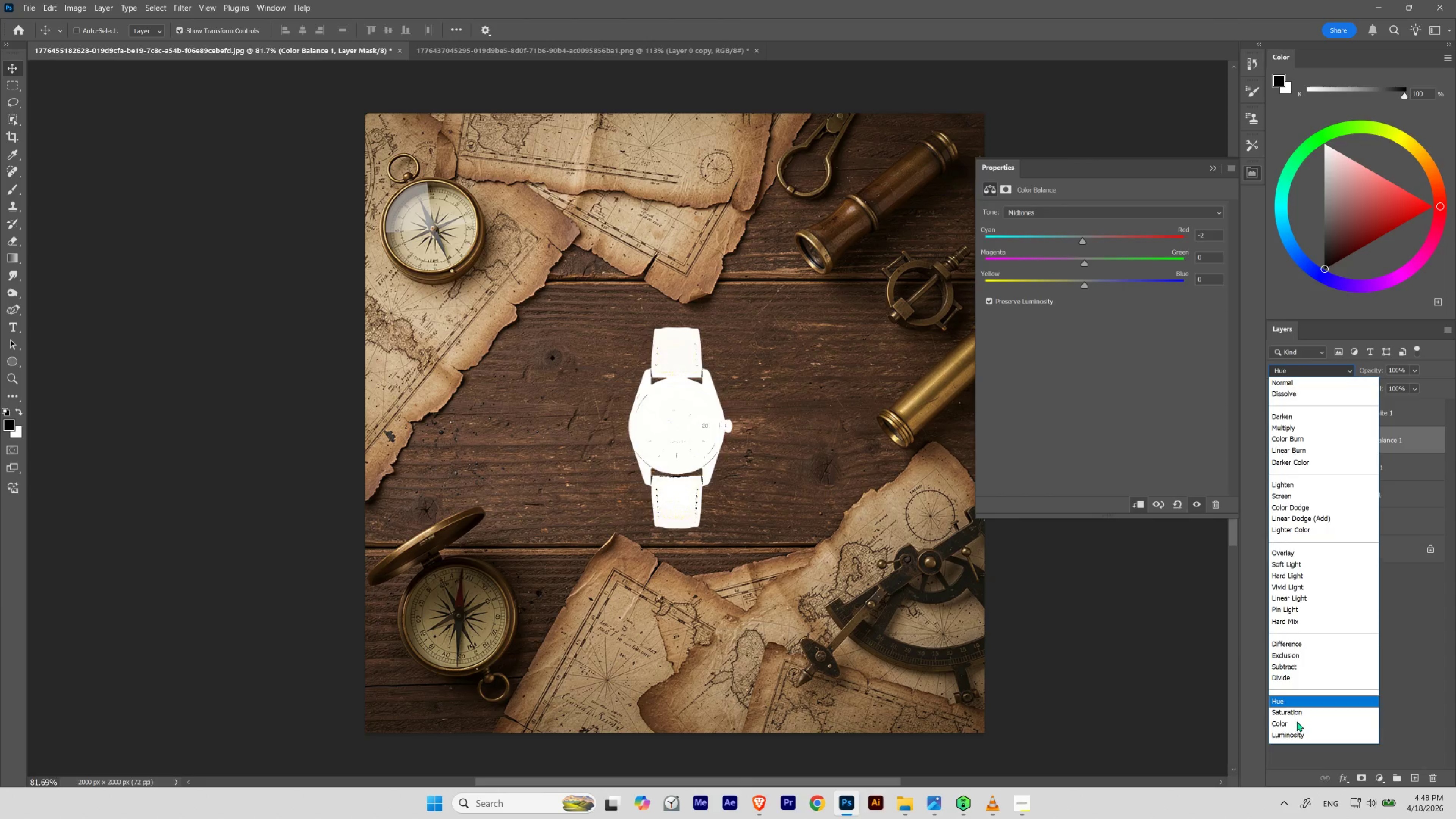 
left_click([1295, 722])
 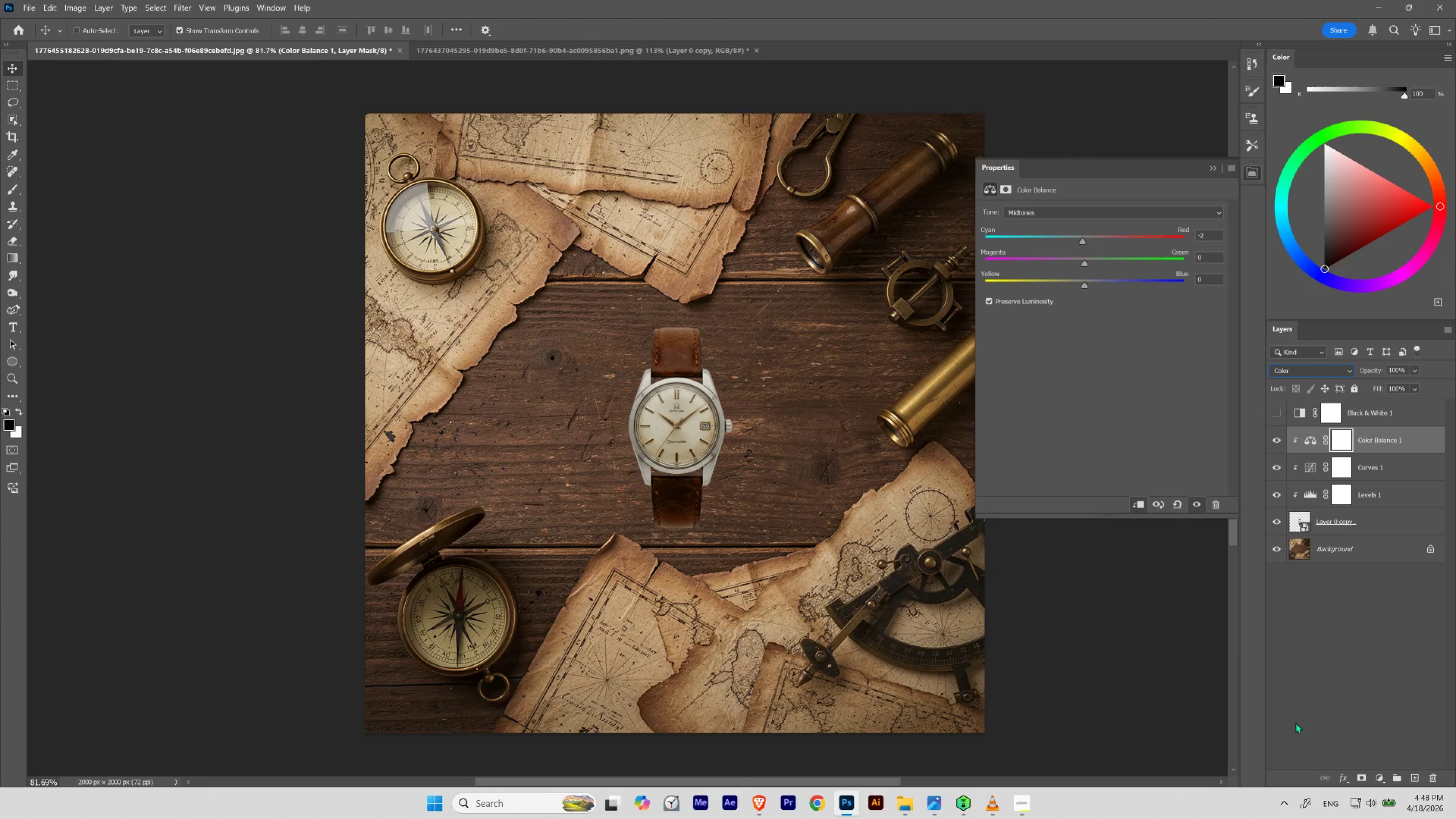 
key(Enter)
 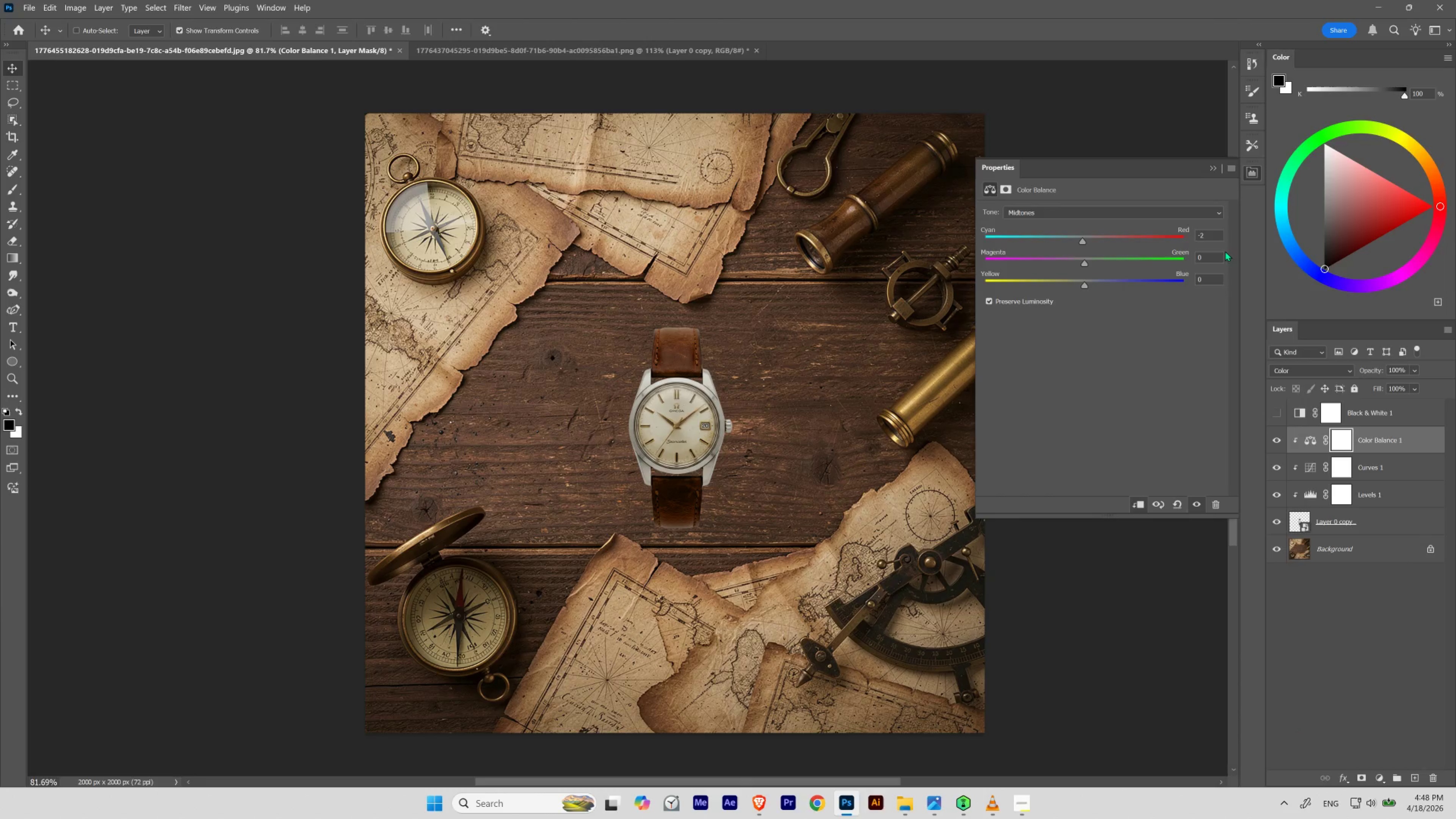 
left_click_drag(start_coordinate=[1209, 254], to_coordinate=[1172, 259])
 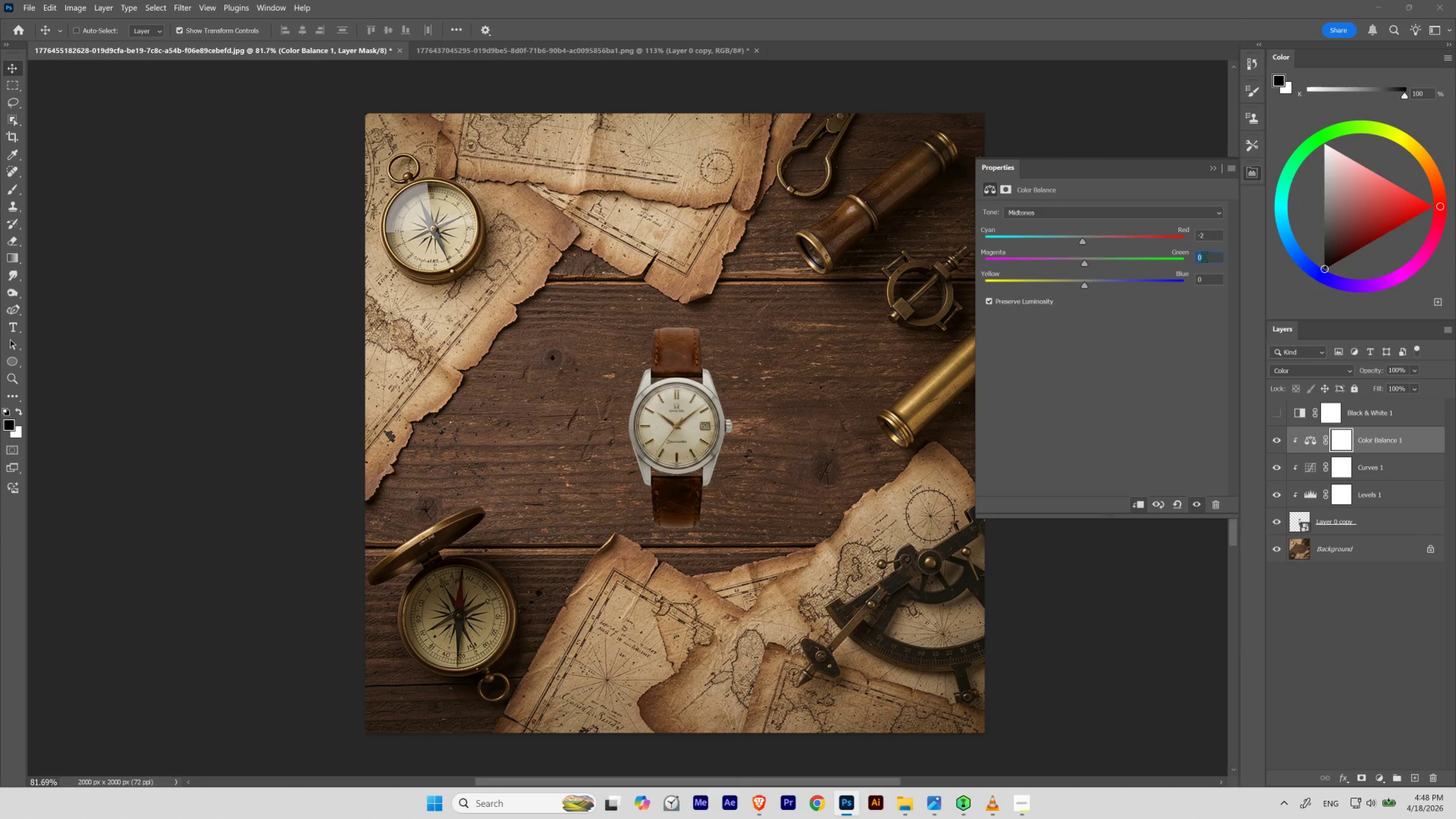 
scroll: coordinate [1204, 257], scroll_direction: down, amount: 5.0
 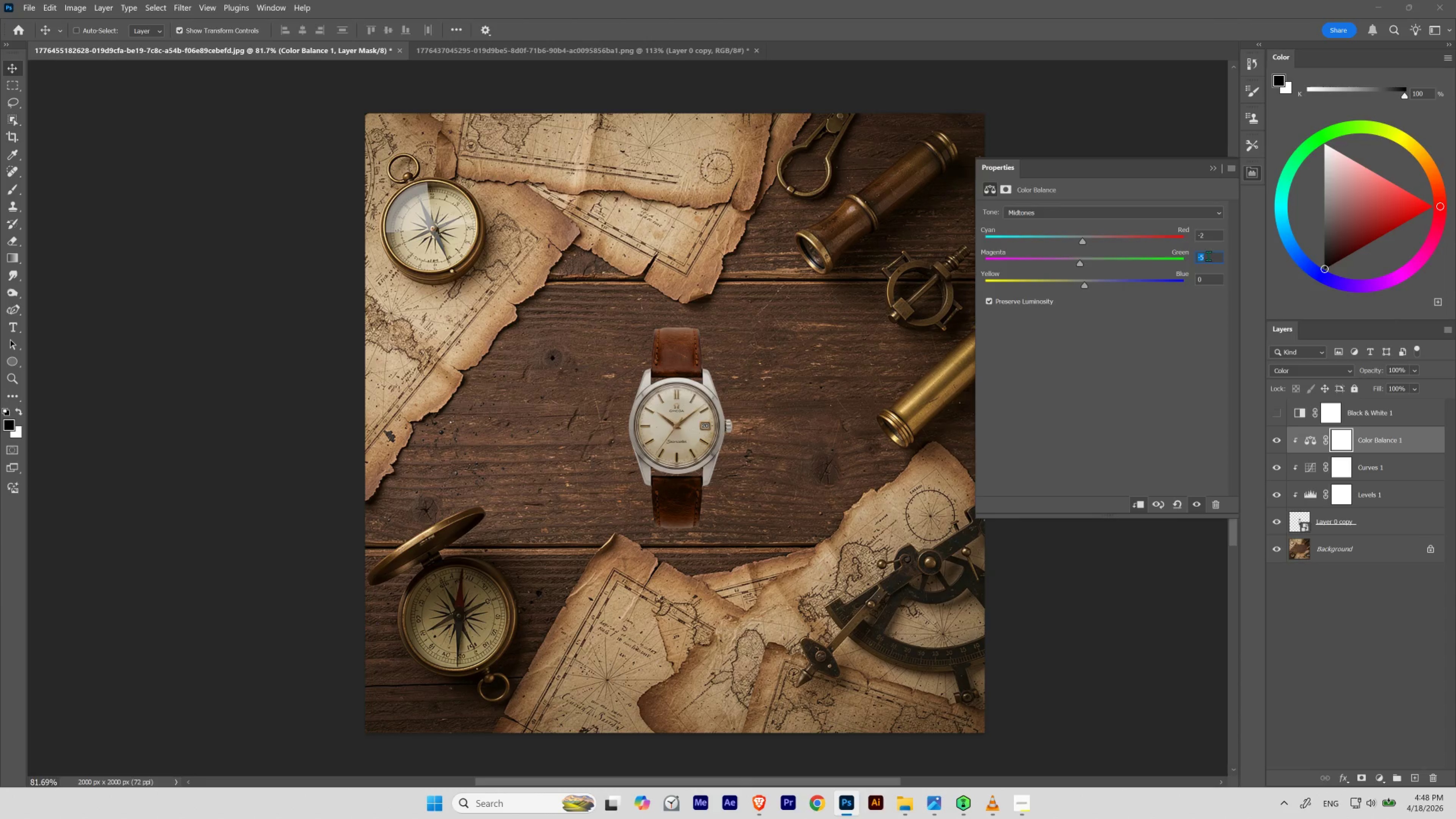 
scroll: coordinate [1208, 256], scroll_direction: up, amount: 1.0
 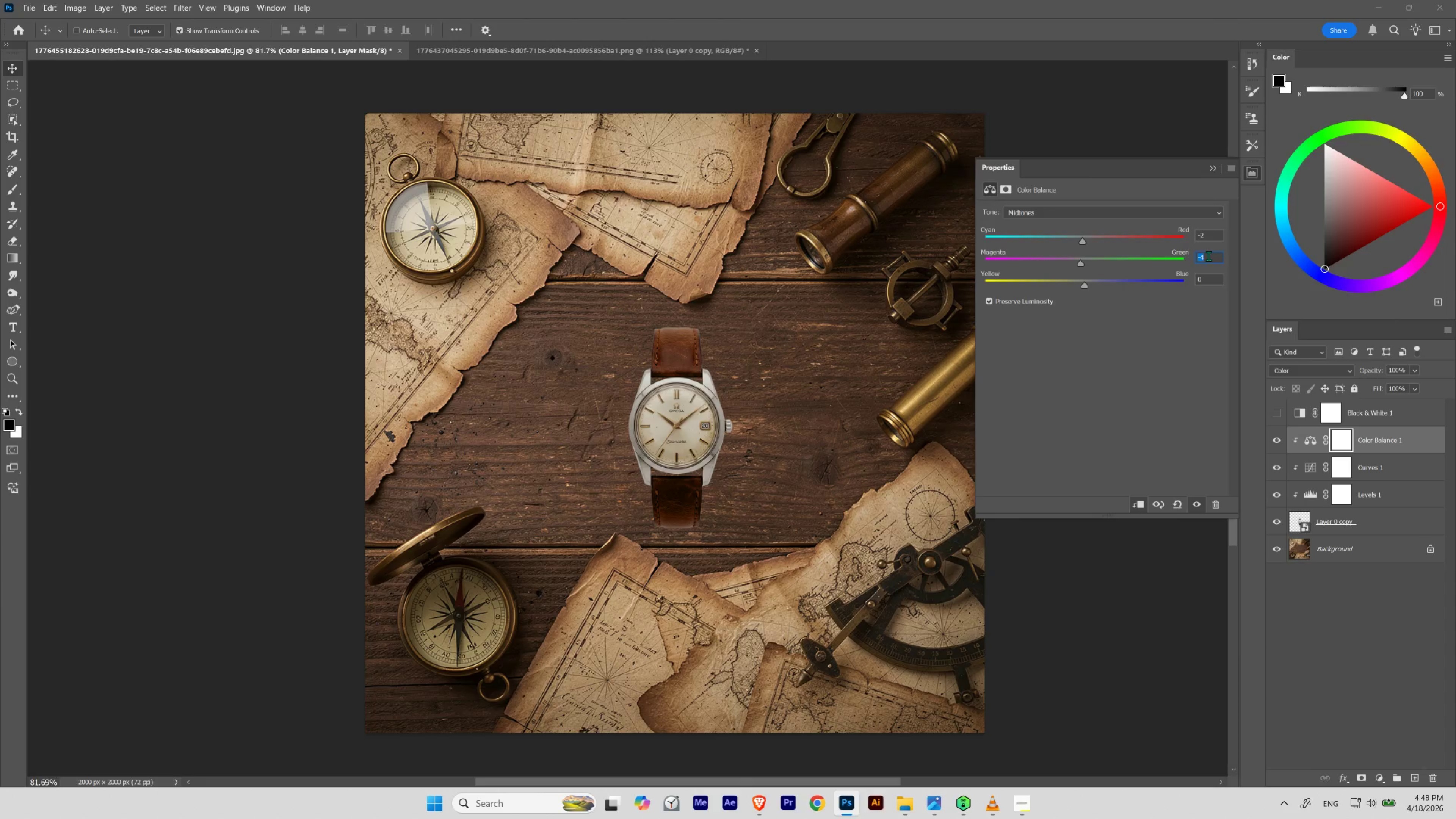 
scroll: coordinate [1208, 256], scroll_direction: none, amount: 0.0
 